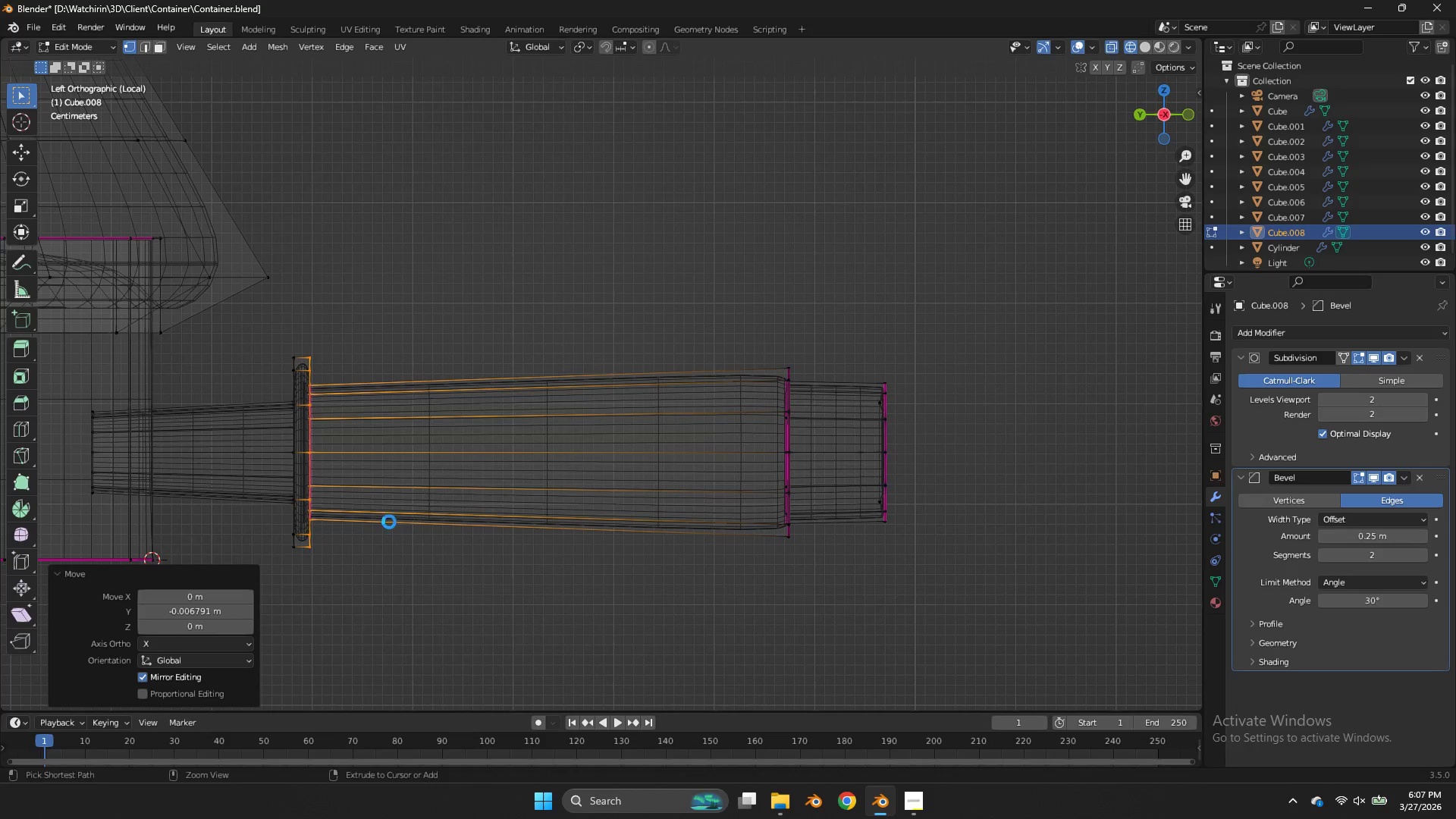 
key(Control+S)
 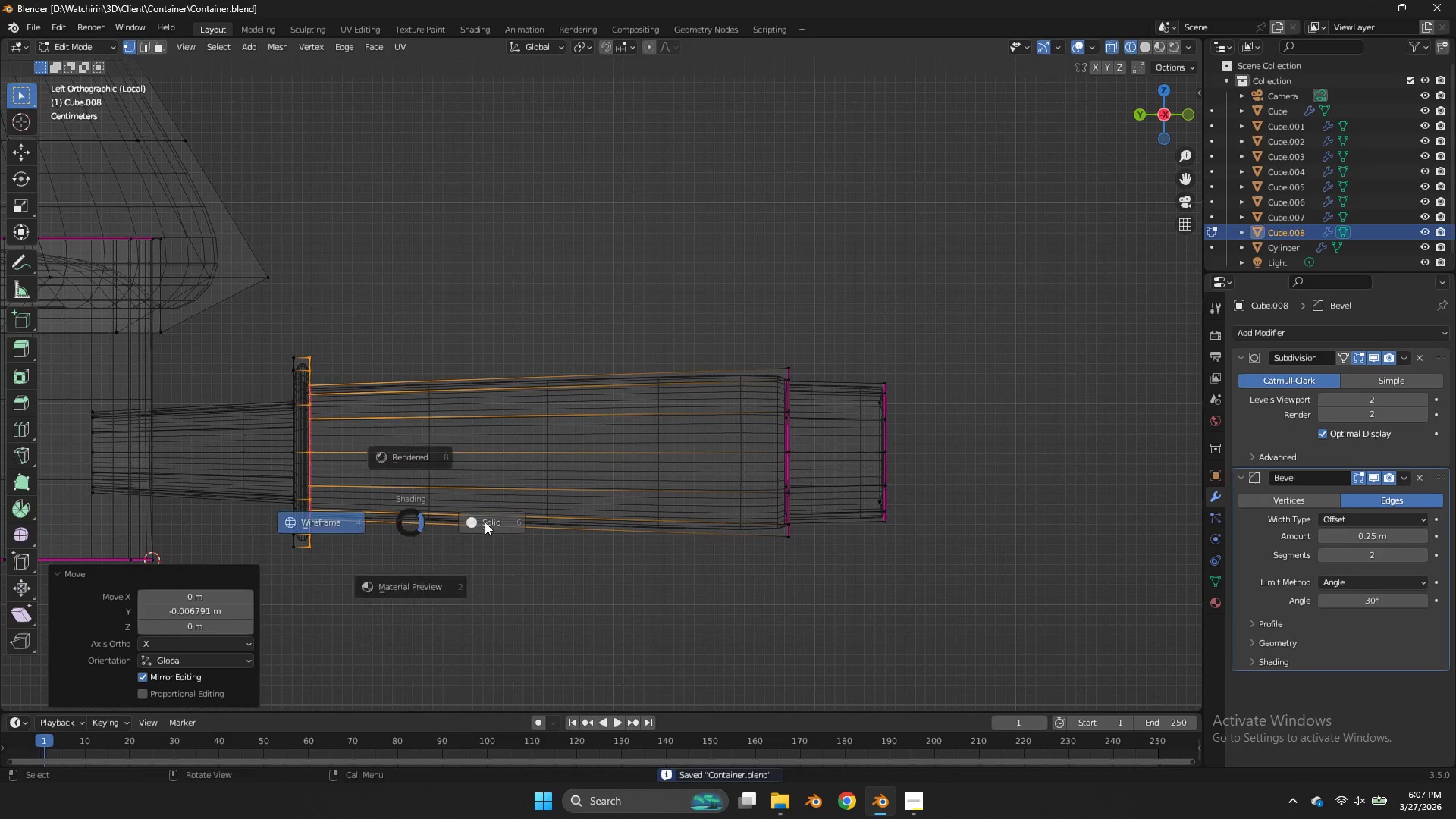 
key(Z)
 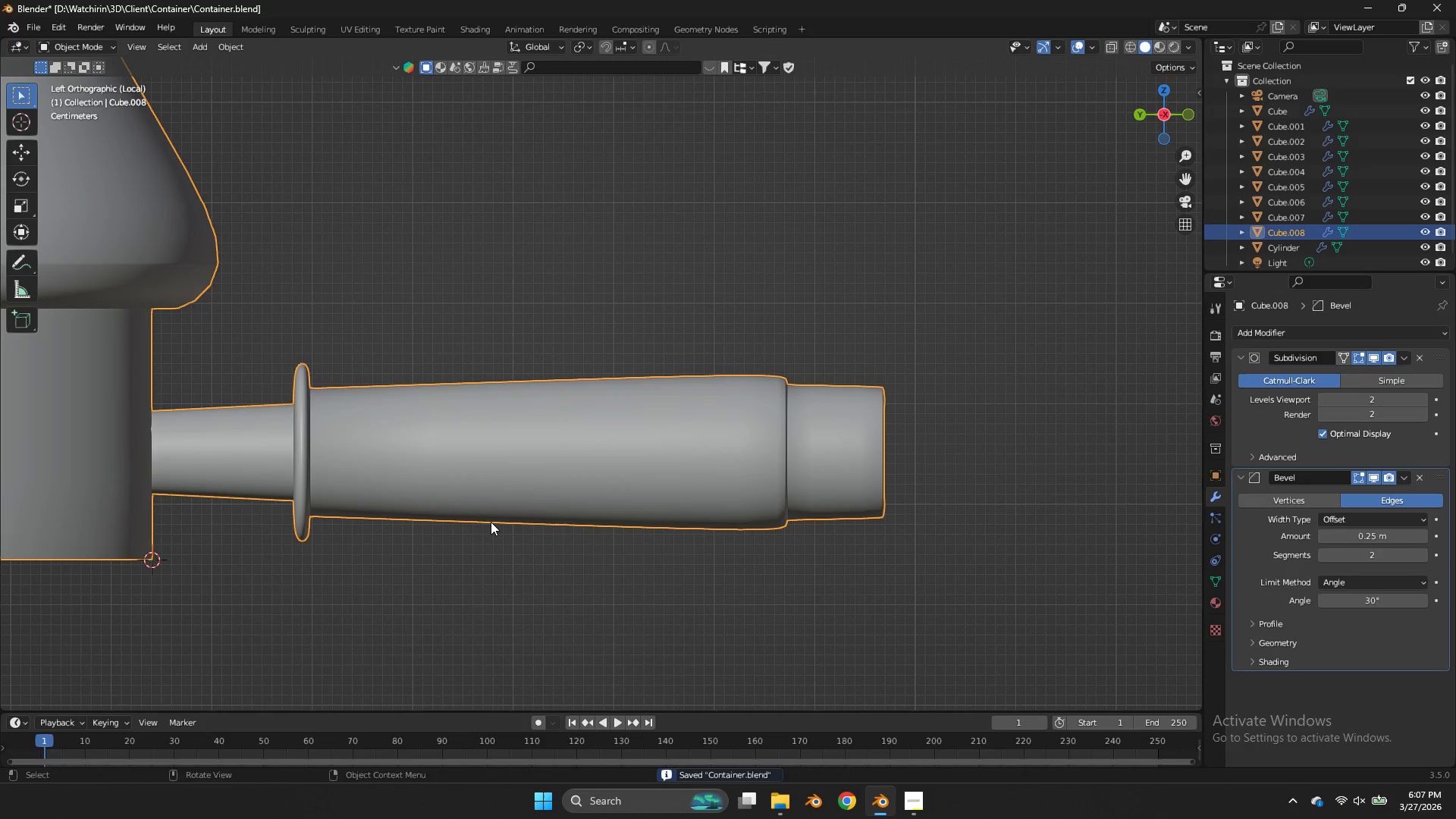 
key(Tab)
 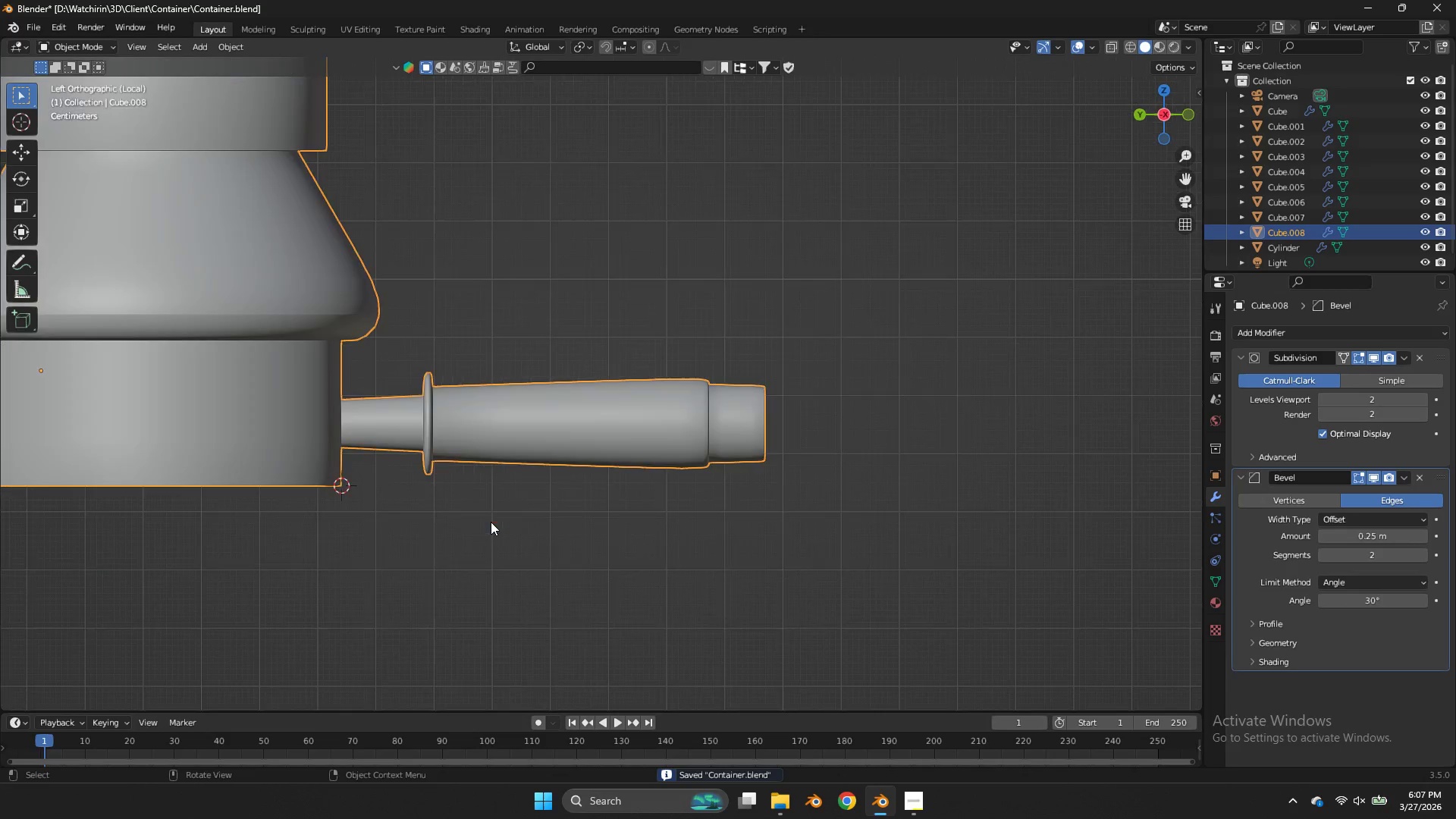 
key(Control+ControlLeft)
 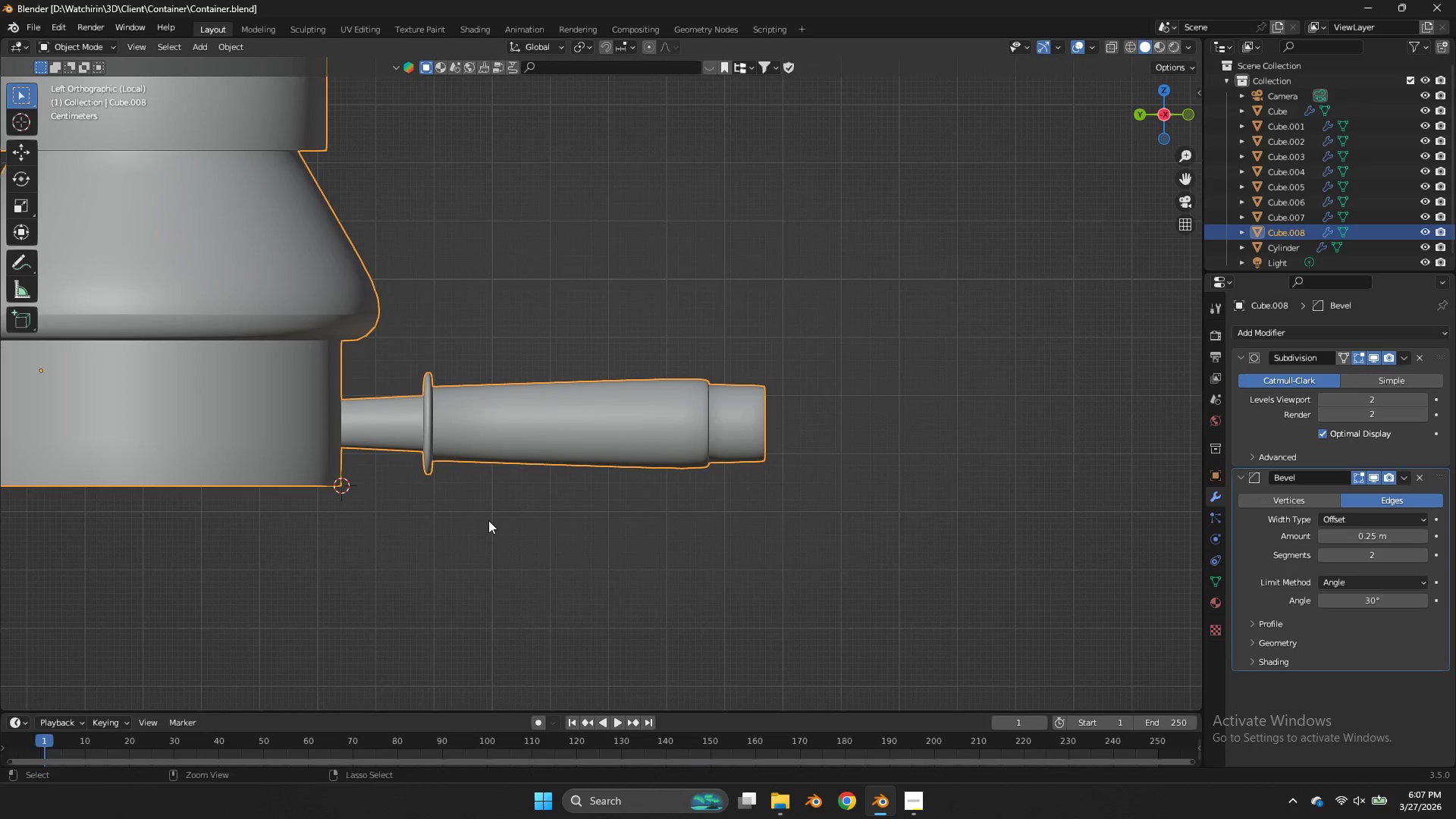 
key(Control+S)
 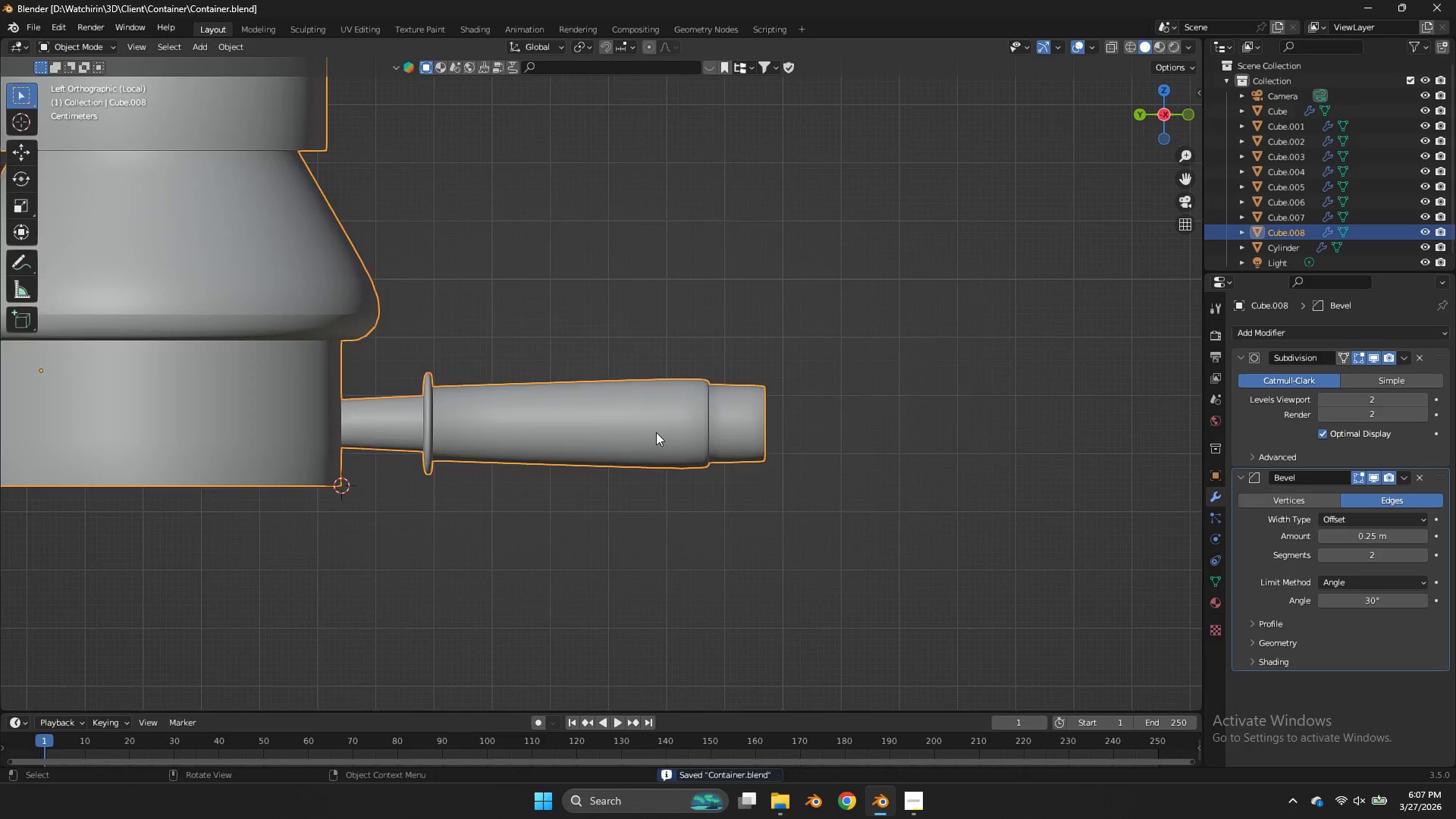 
scroll: coordinate [491, 522], scroll_direction: down, amount: 3.0
 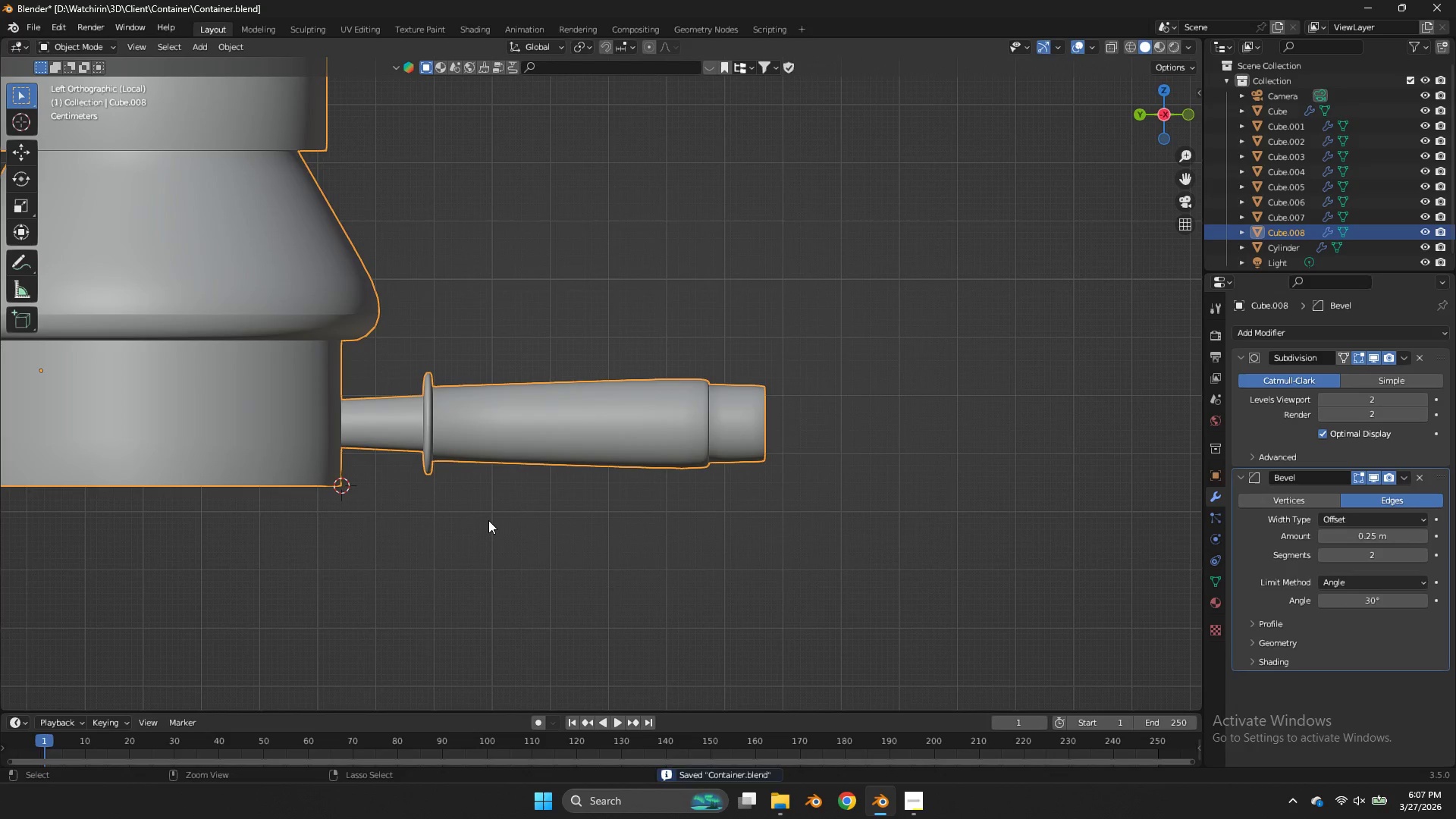 
key(Tab)
 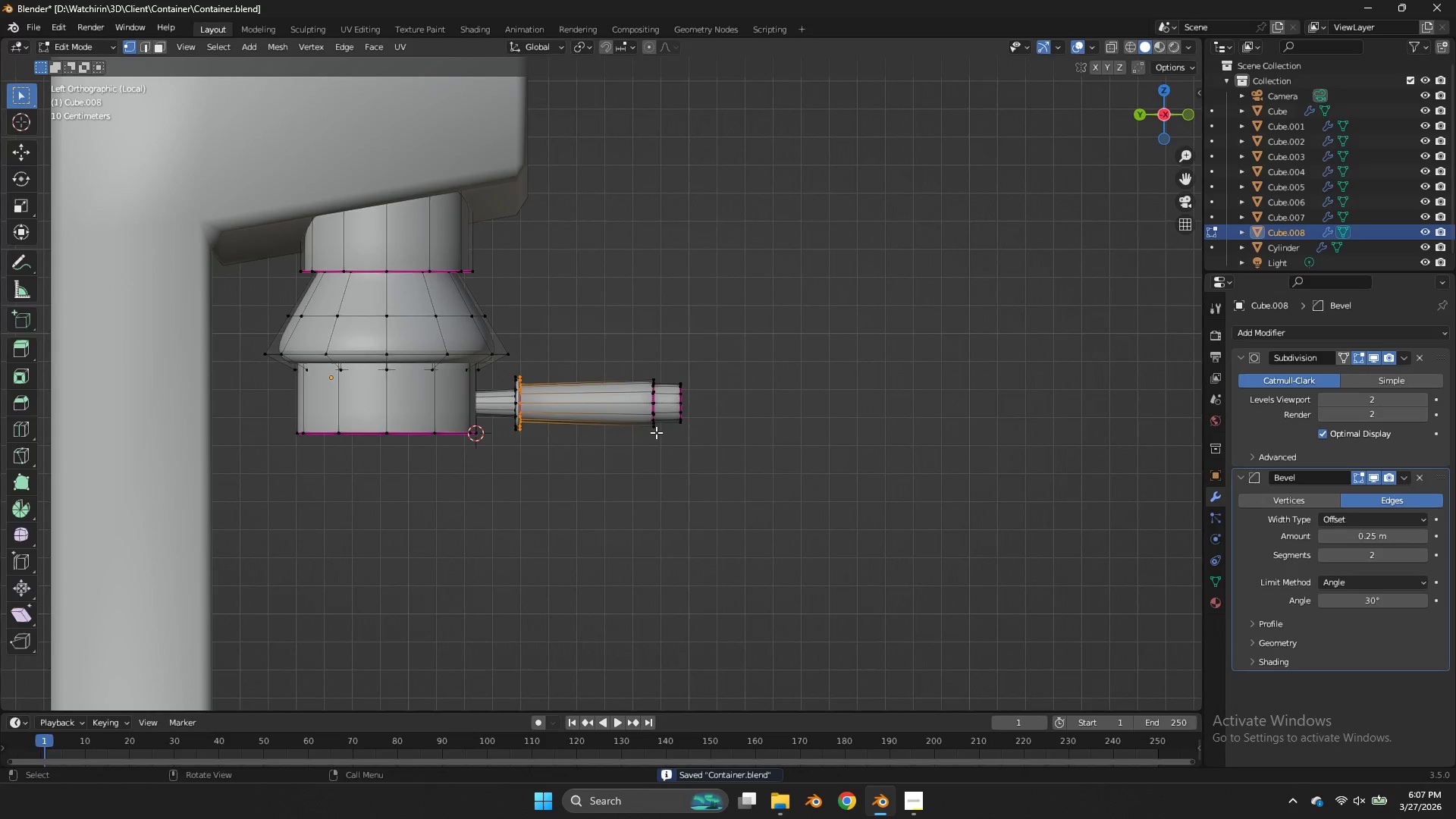 
key(Tab)
 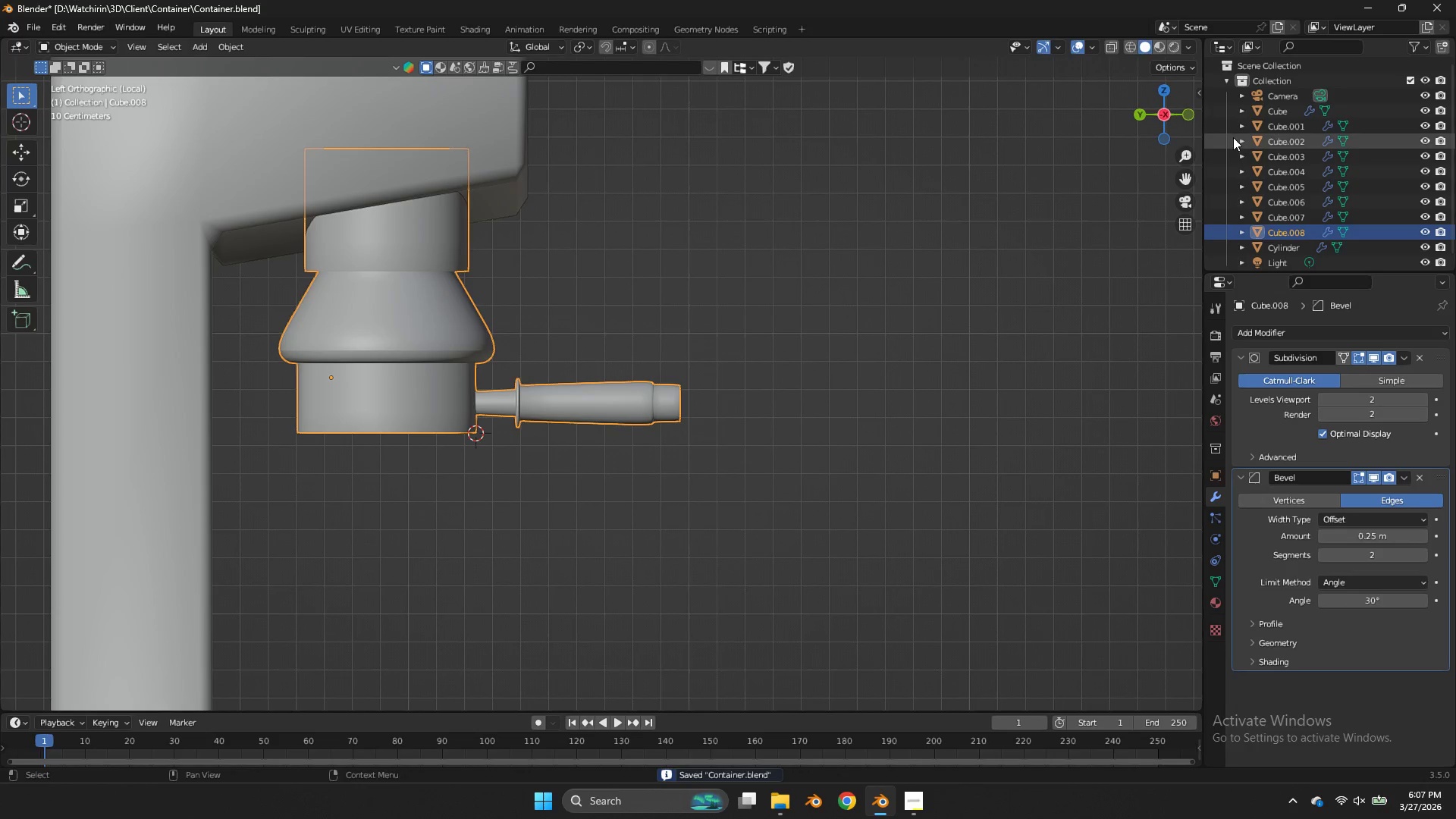 
scroll: coordinate [656, 432], scroll_direction: down, amount: 4.0
 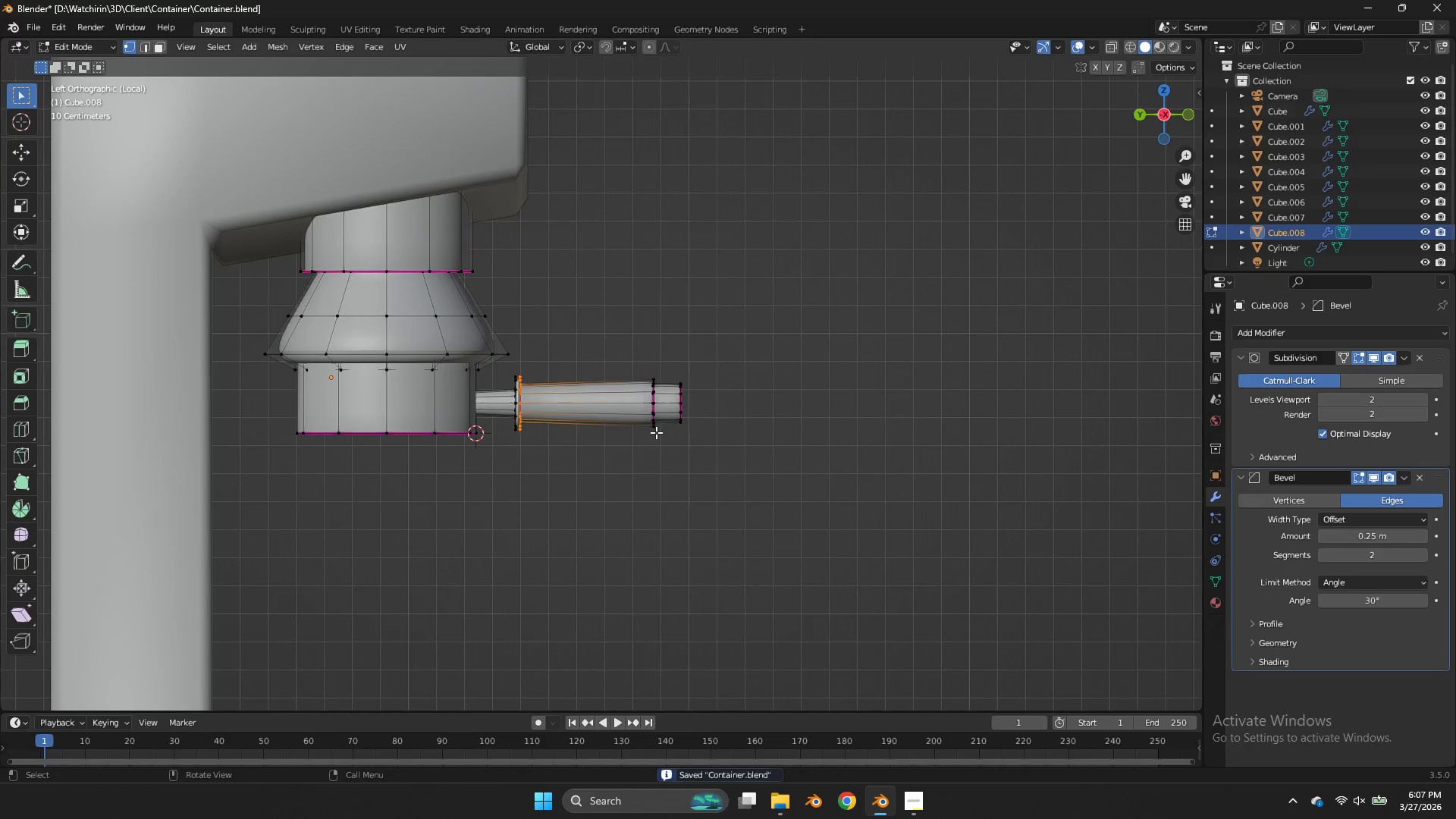 
key(Control+ControlLeft)
 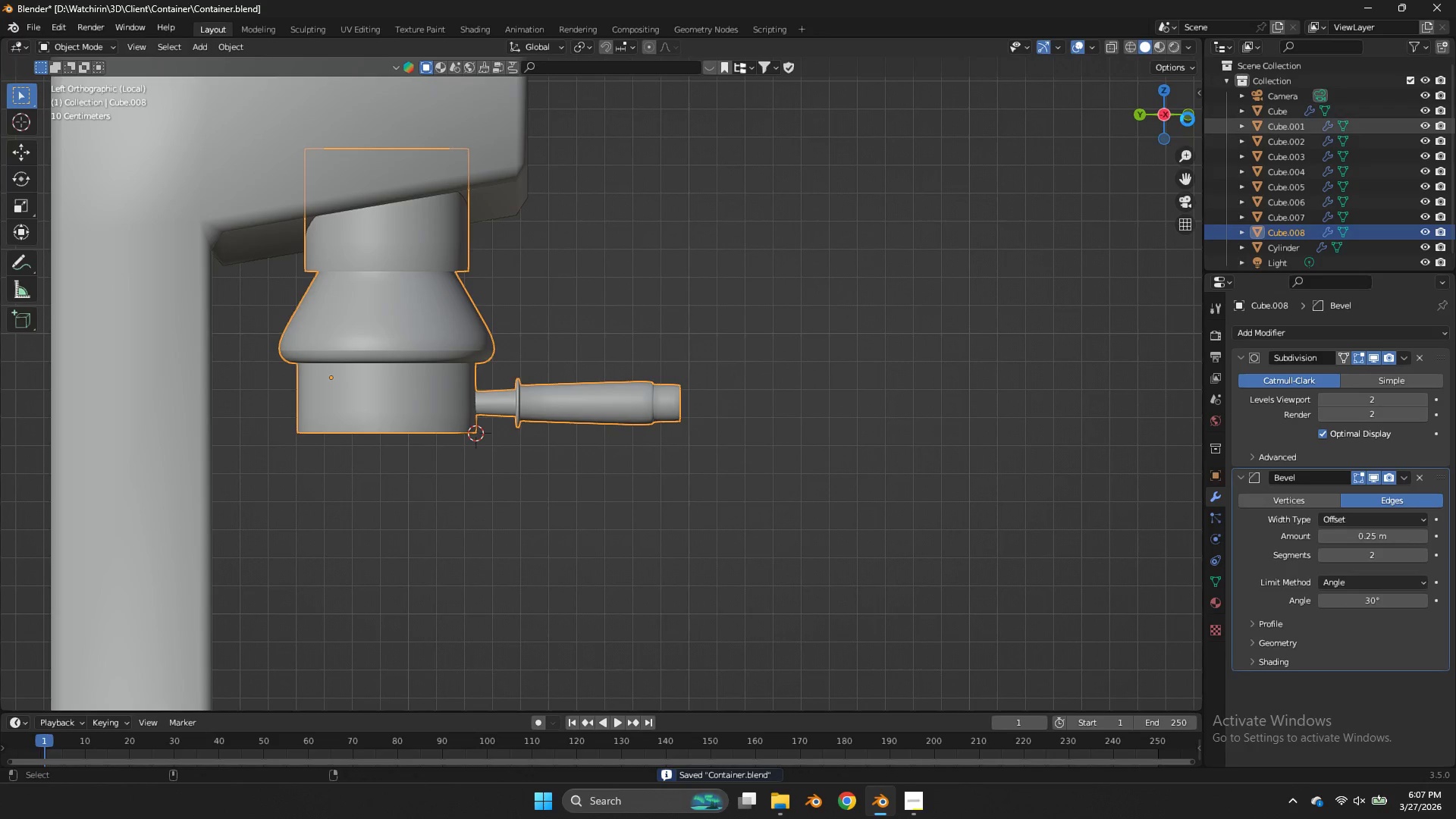 
key(Control+S)
 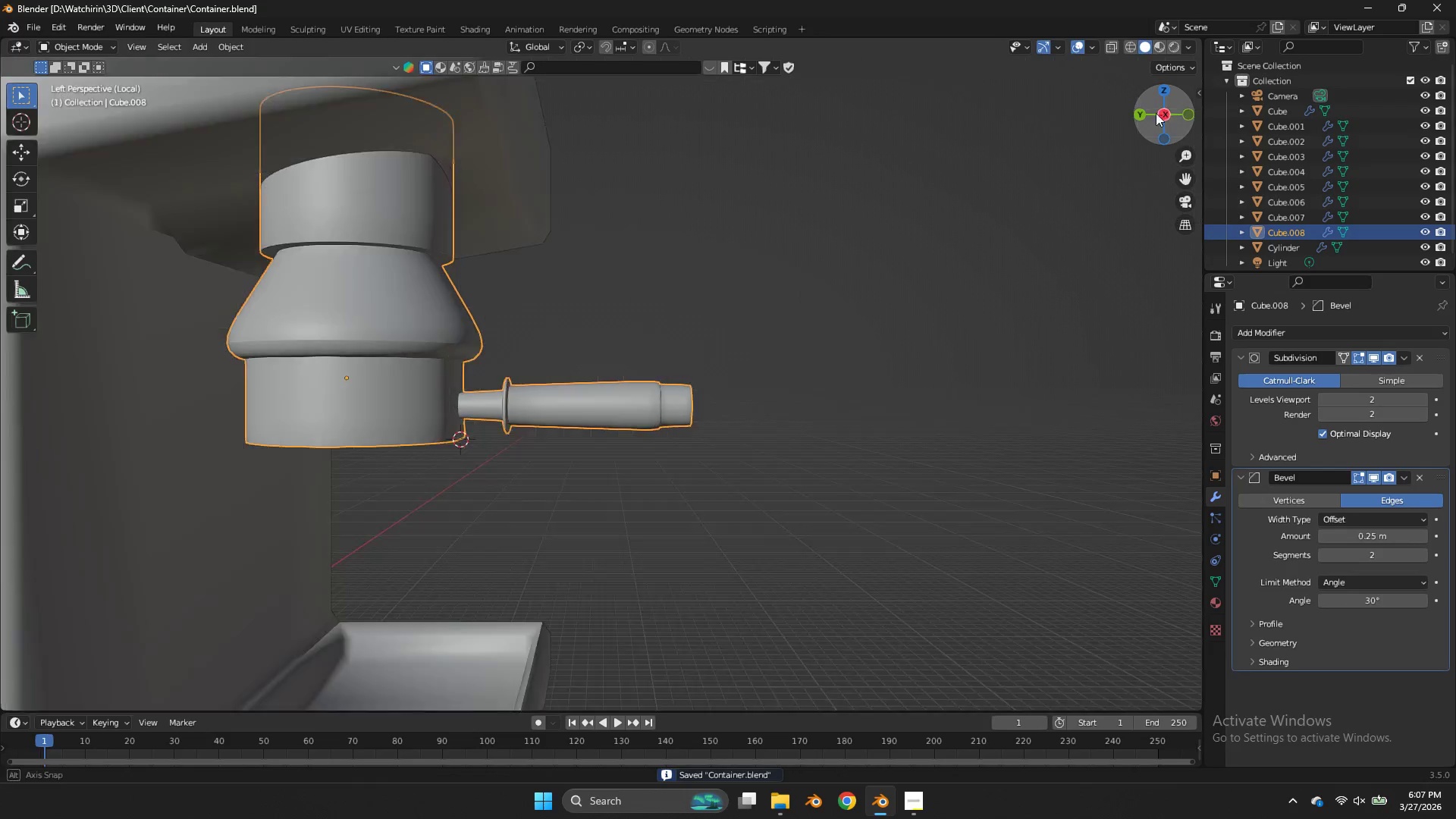 
left_click_drag(start_coordinate=[1169, 112], to_coordinate=[858, 143])
 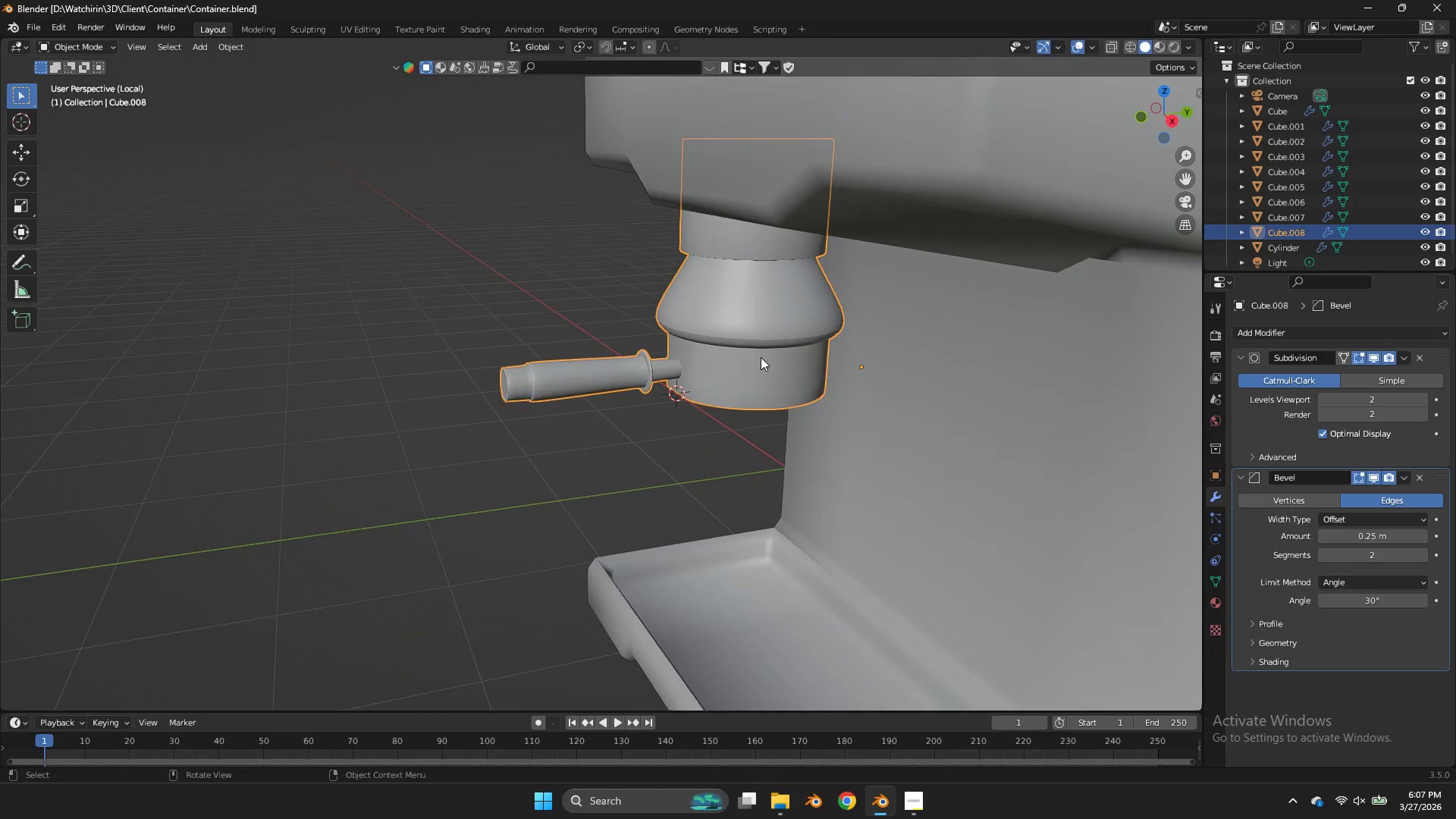 
key(Tab)
 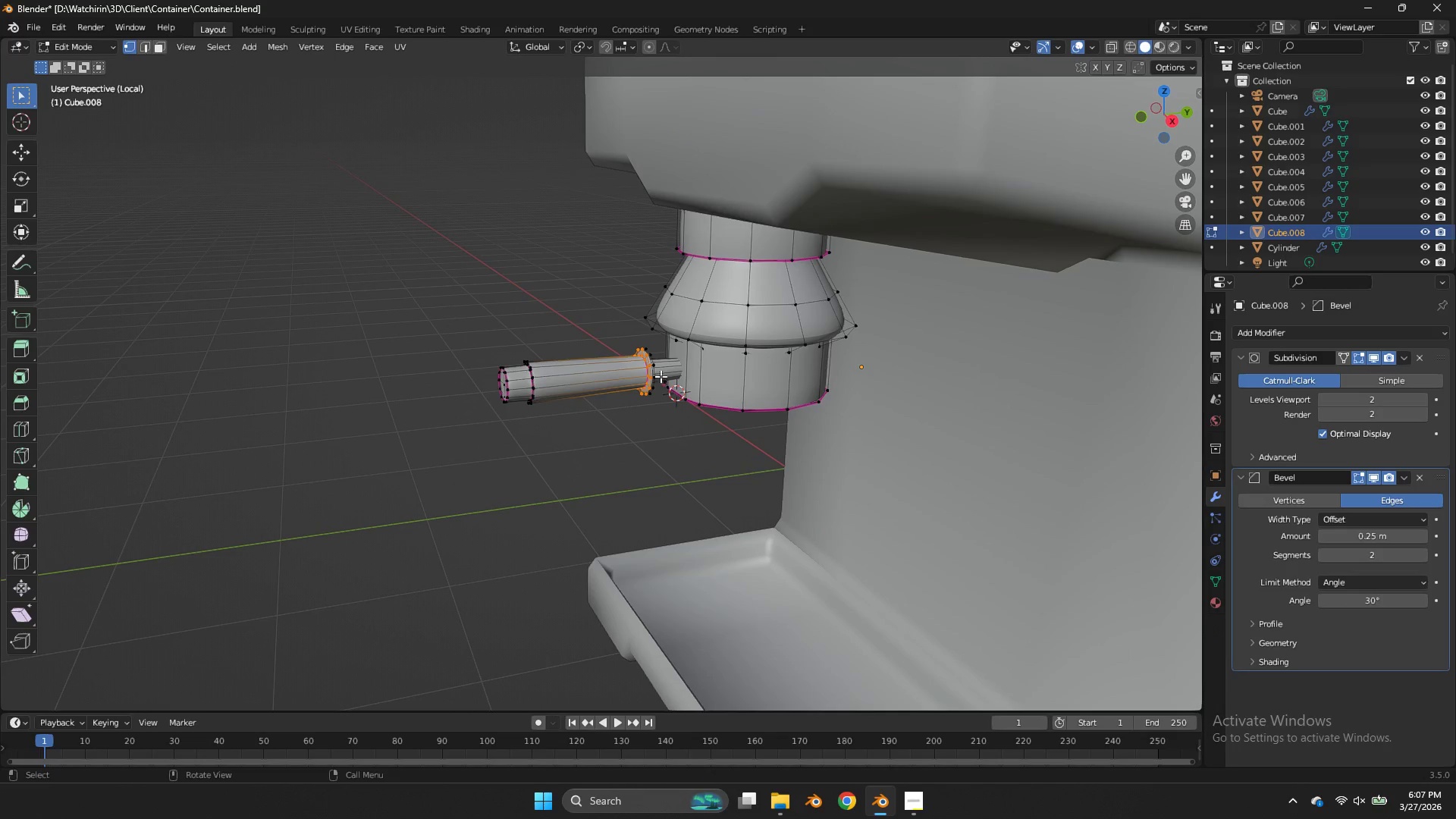 
left_click([657, 373])
 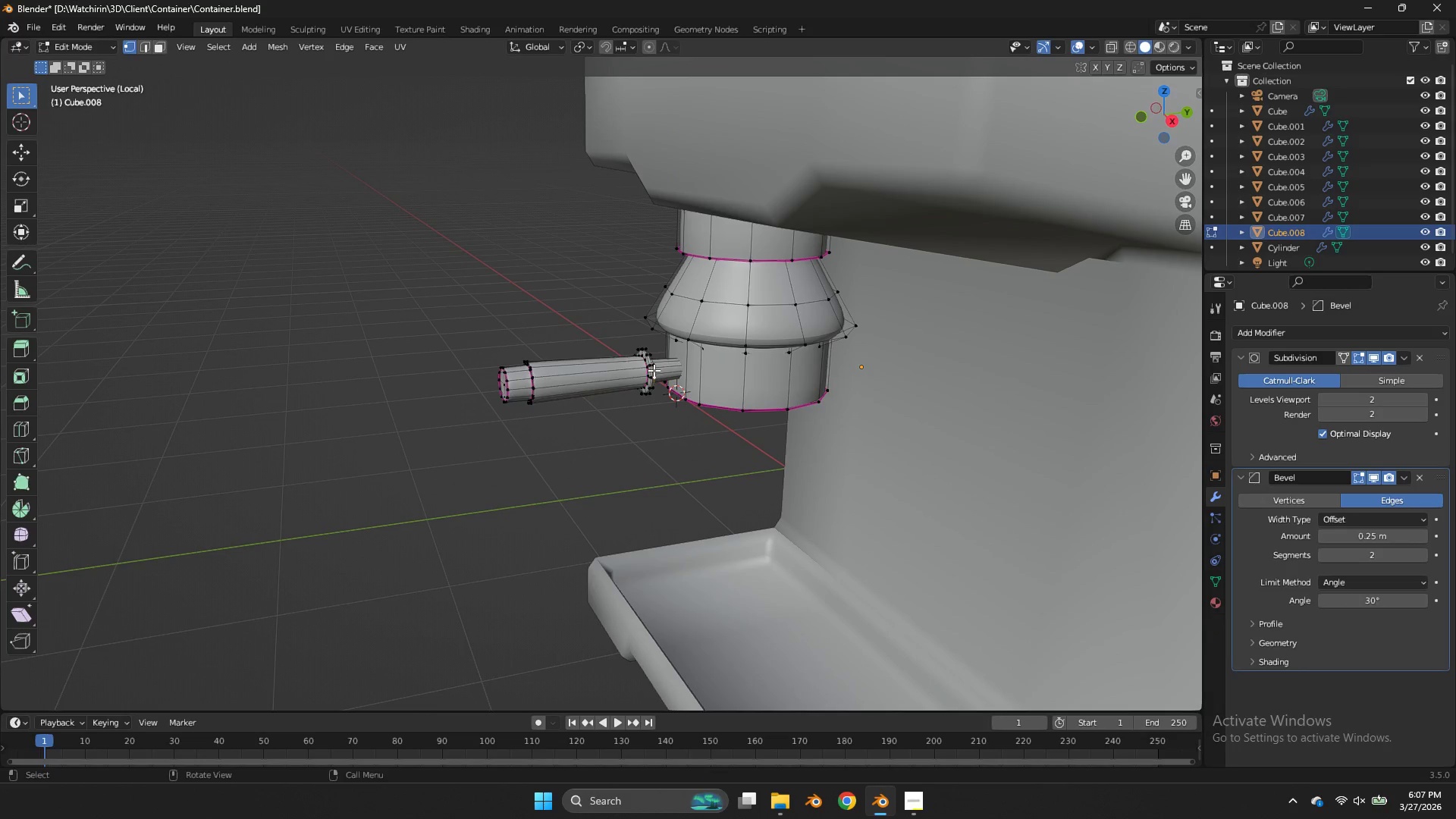 
type(ll)
 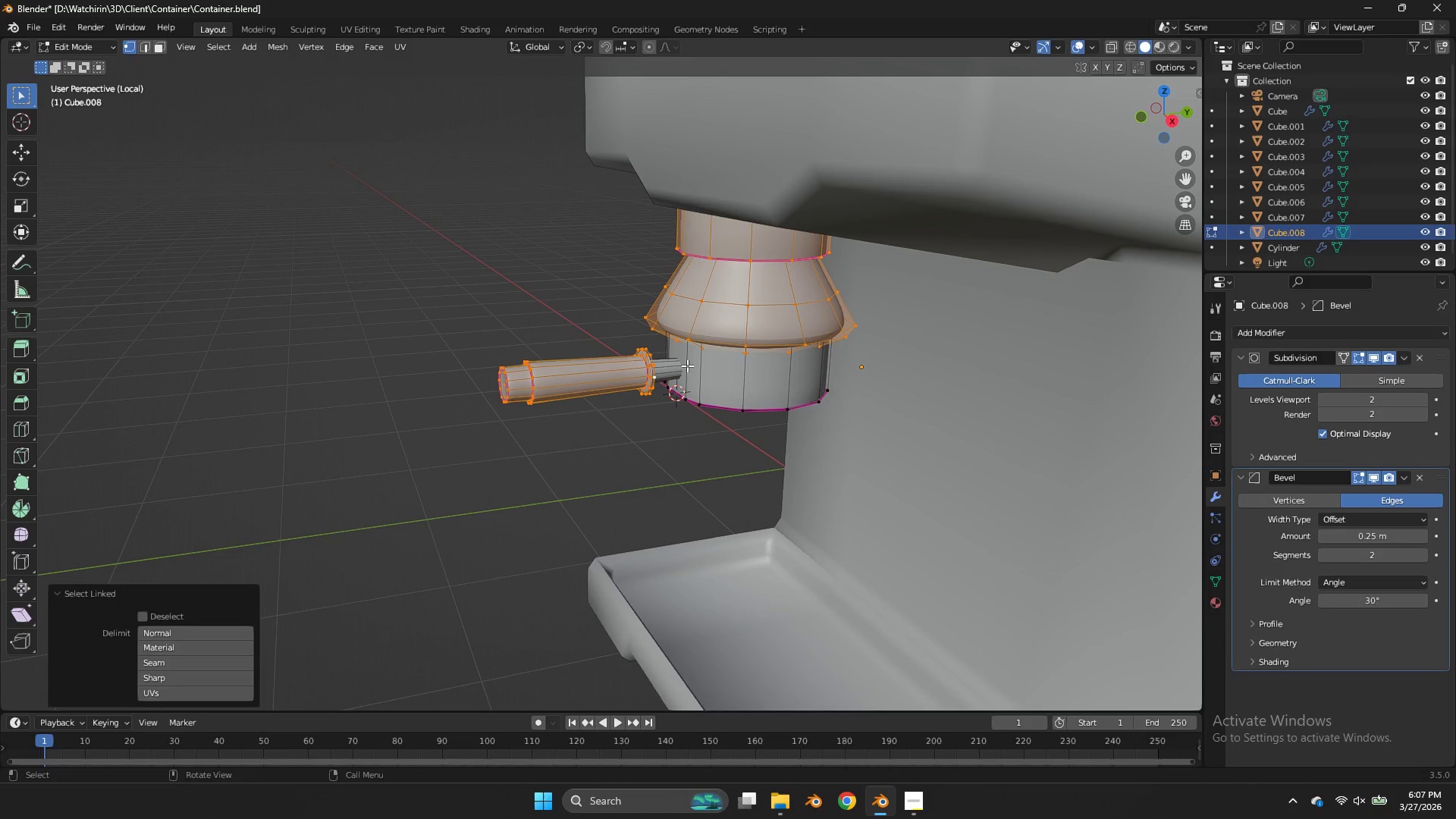 
key(Control+ControlLeft)
 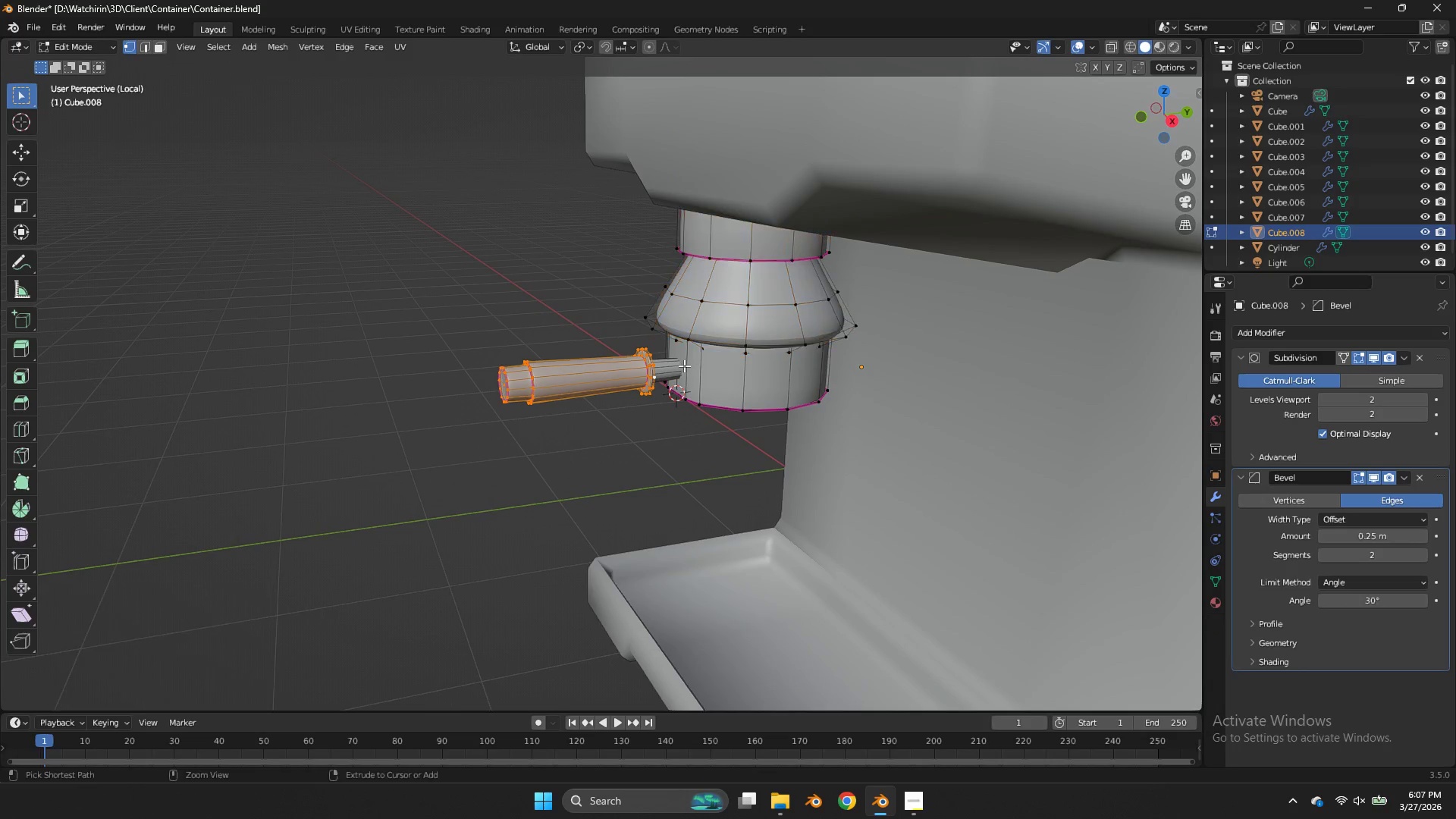 
key(Control+Z)
 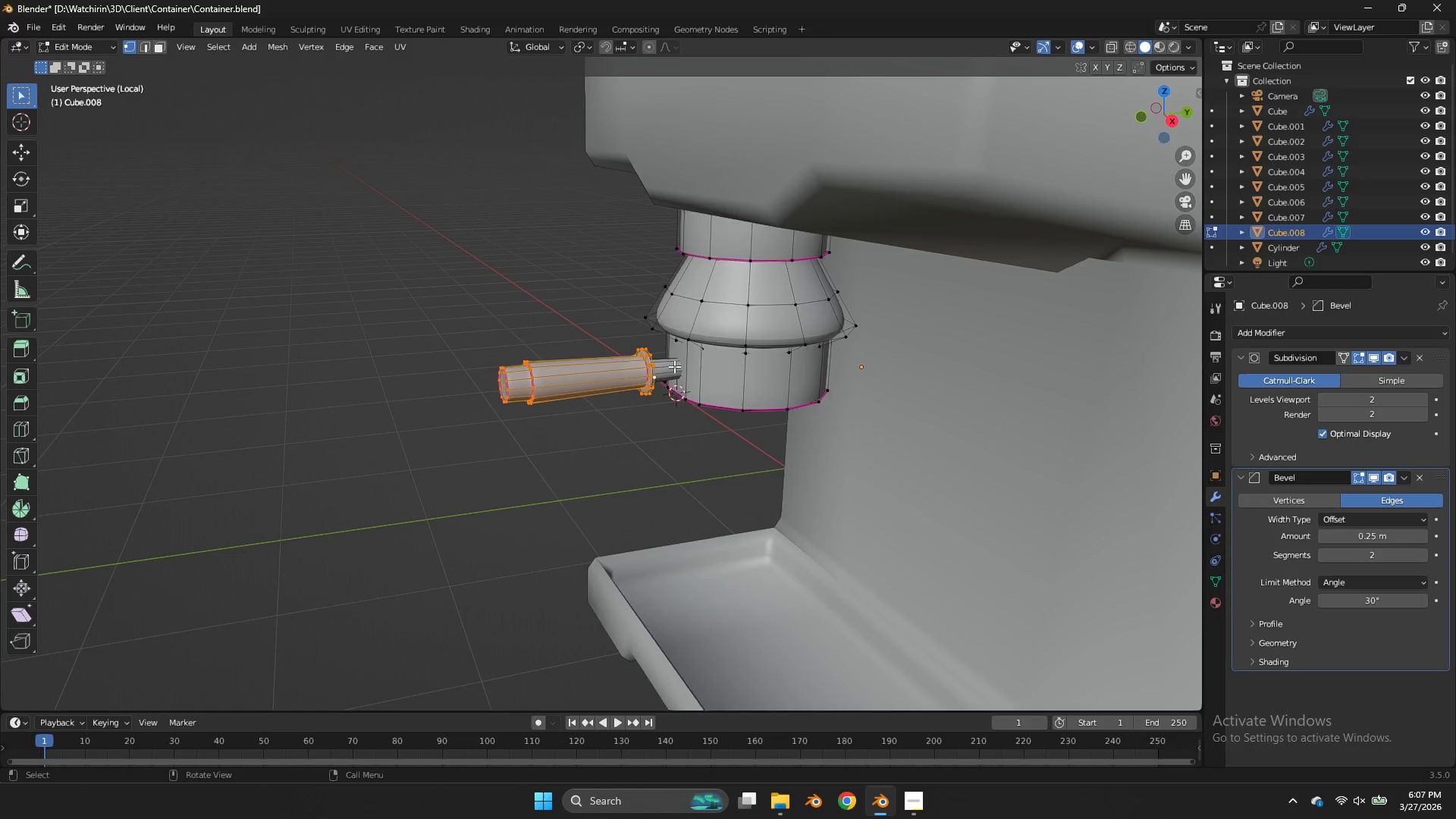 
key(Z)
 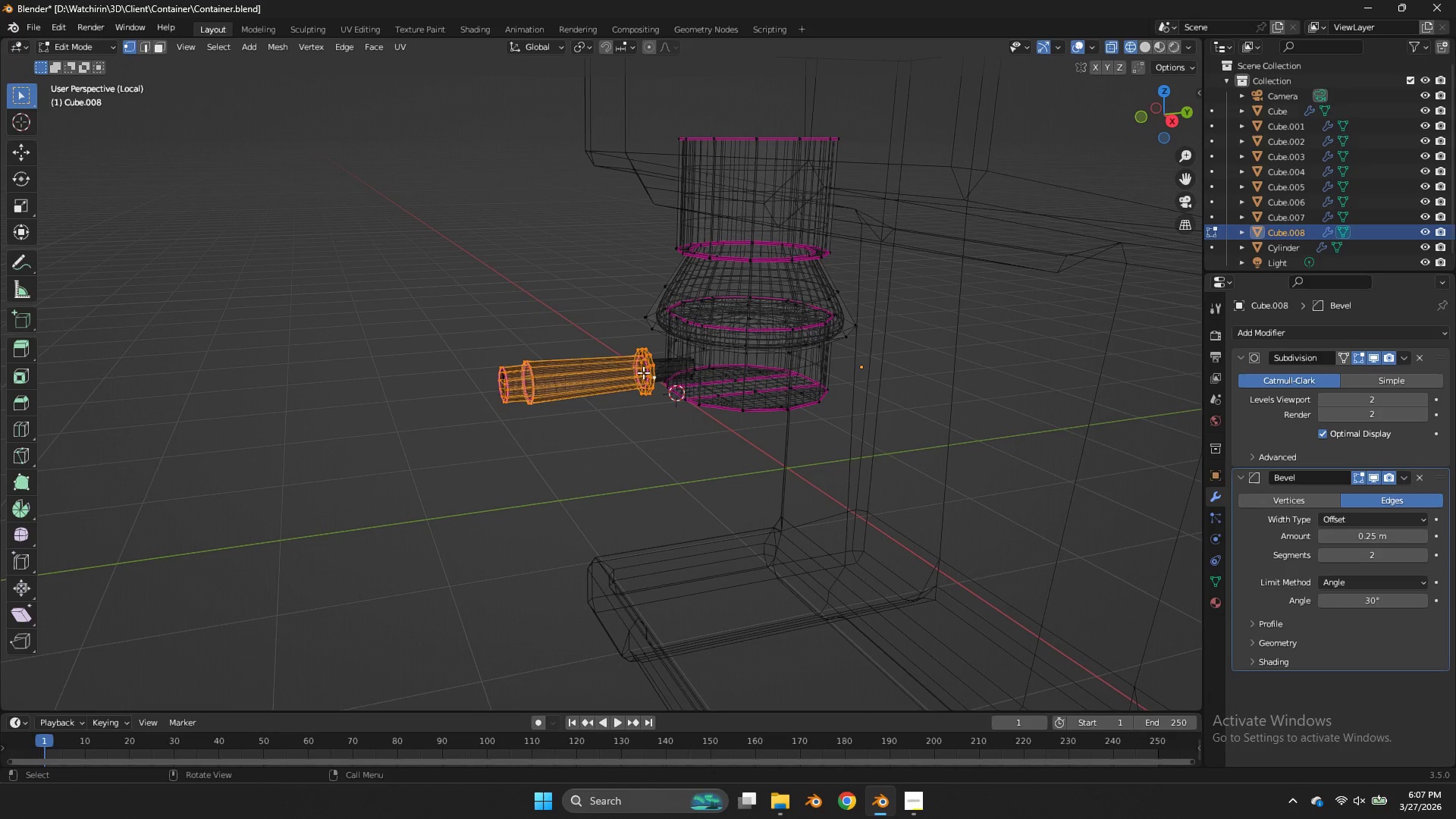 
type(lz)
 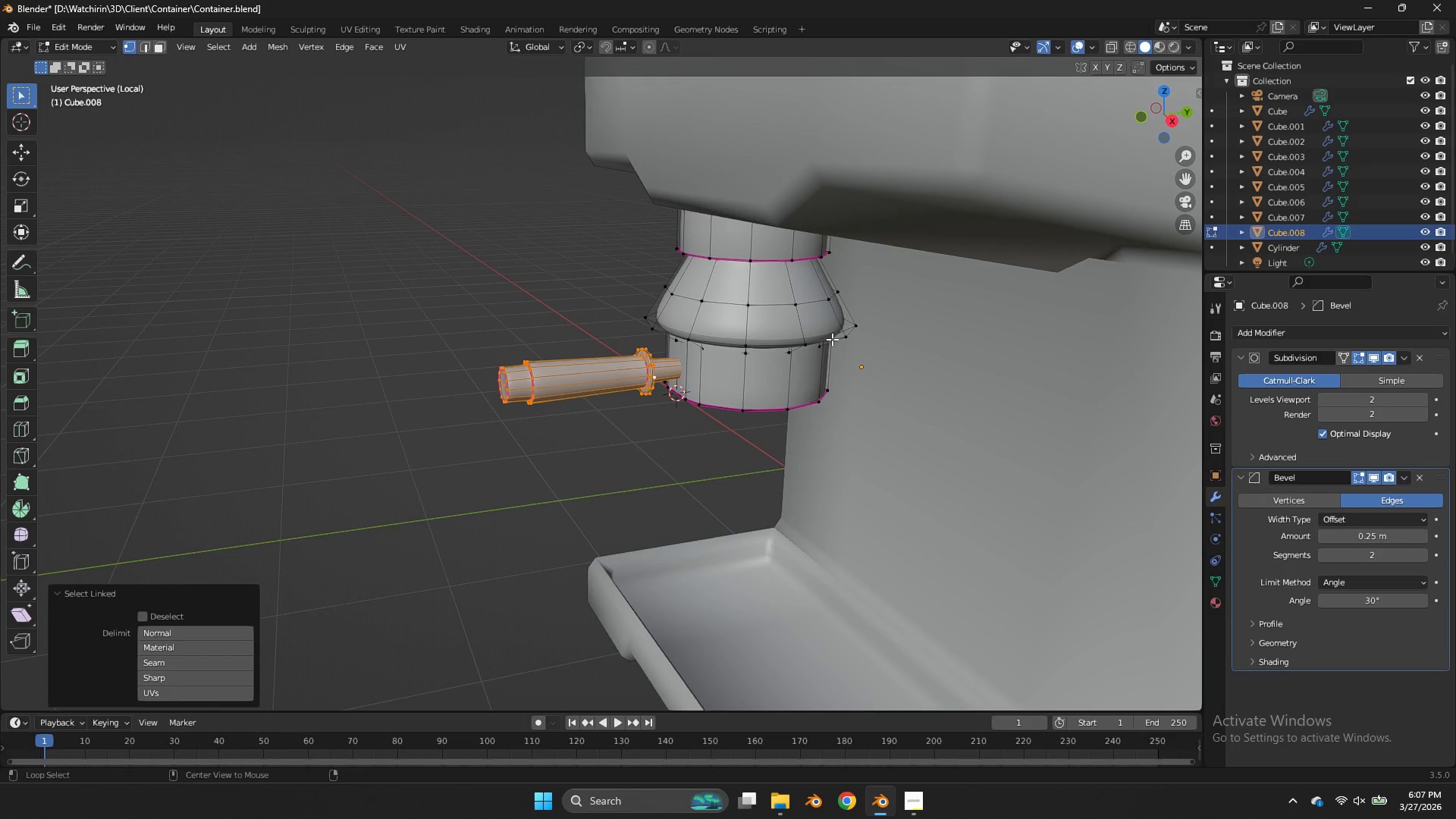 
key(Alt+AltLeft)
 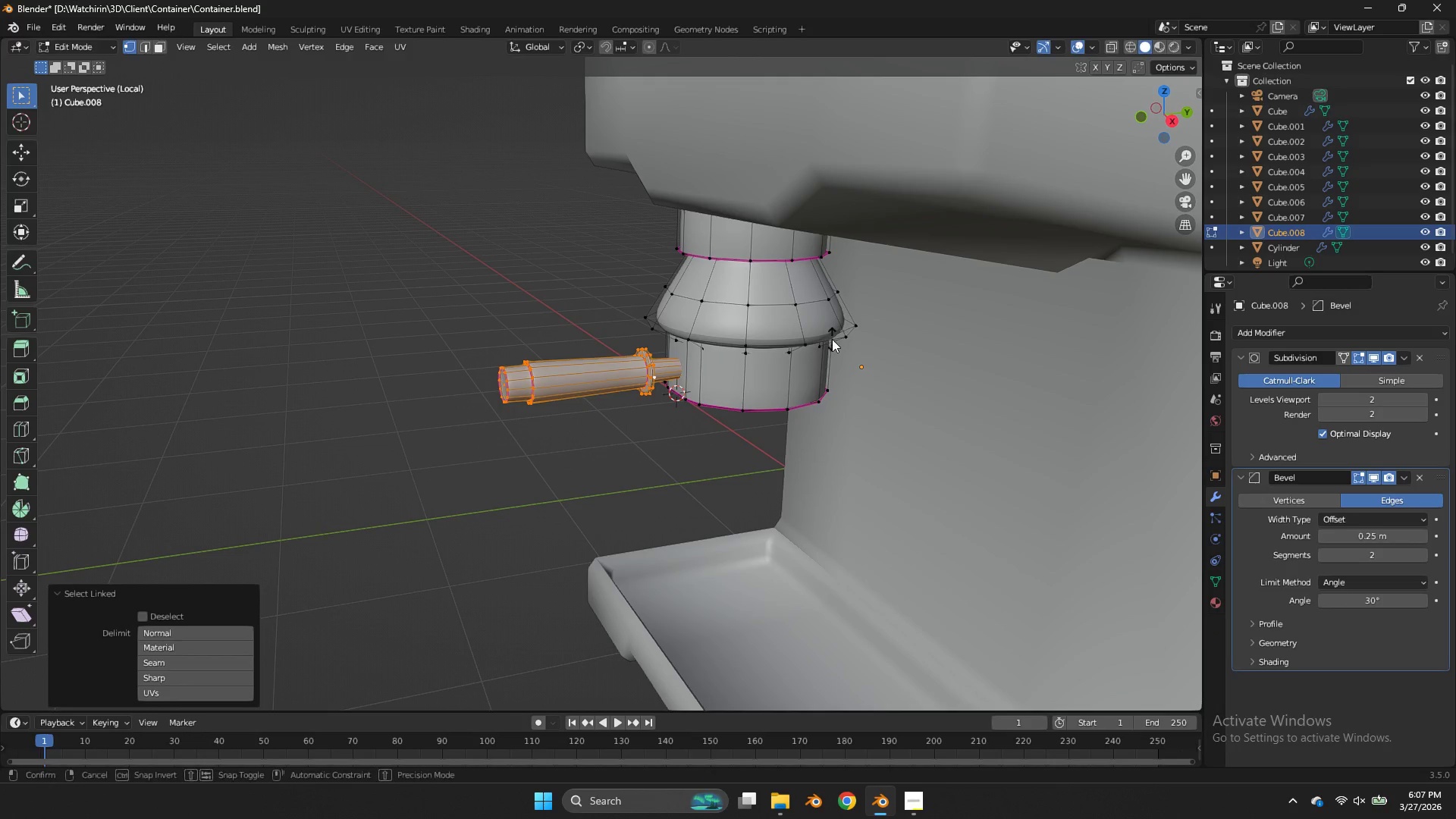 
key(Alt+S)
 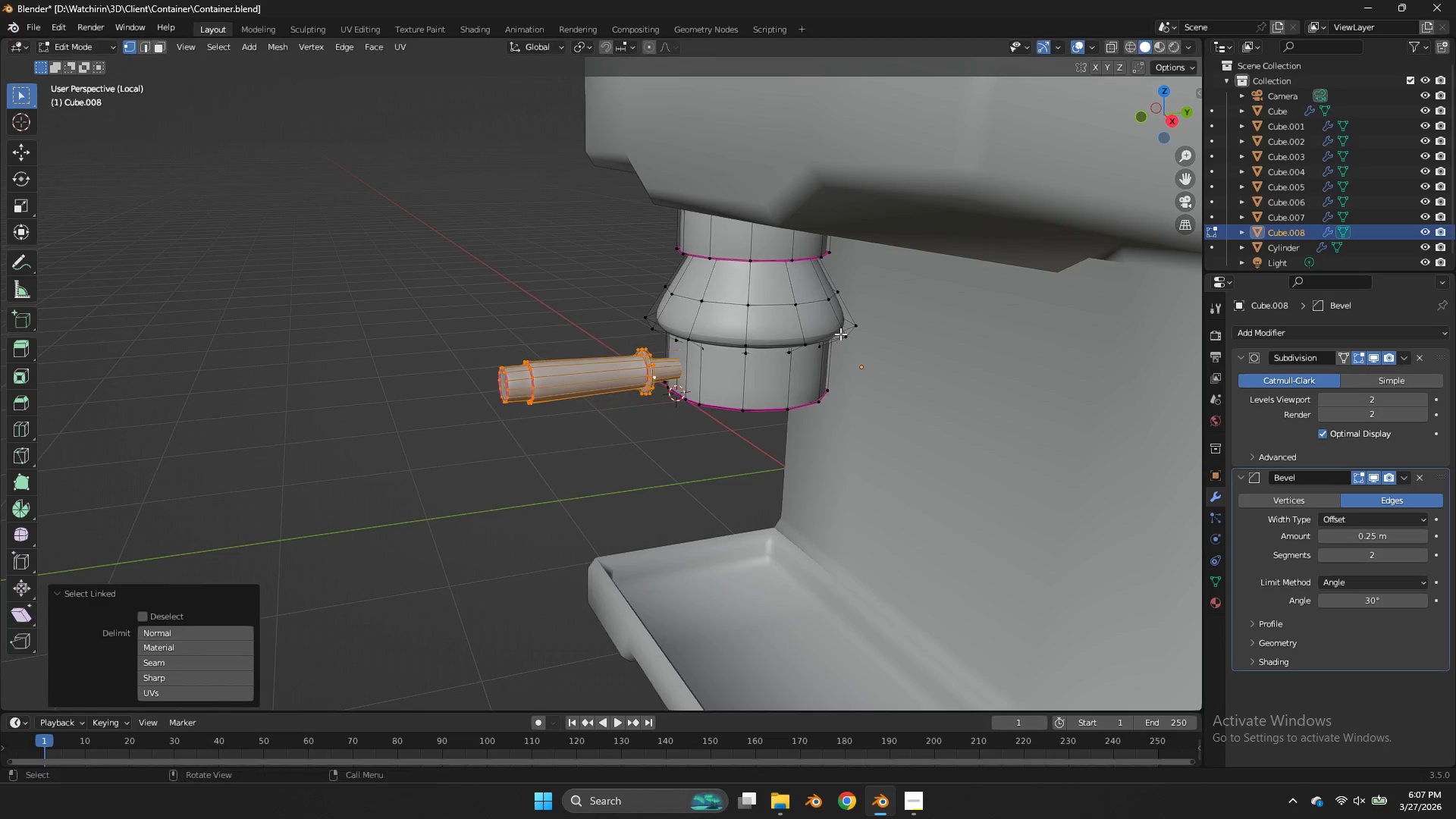 
key(S)
 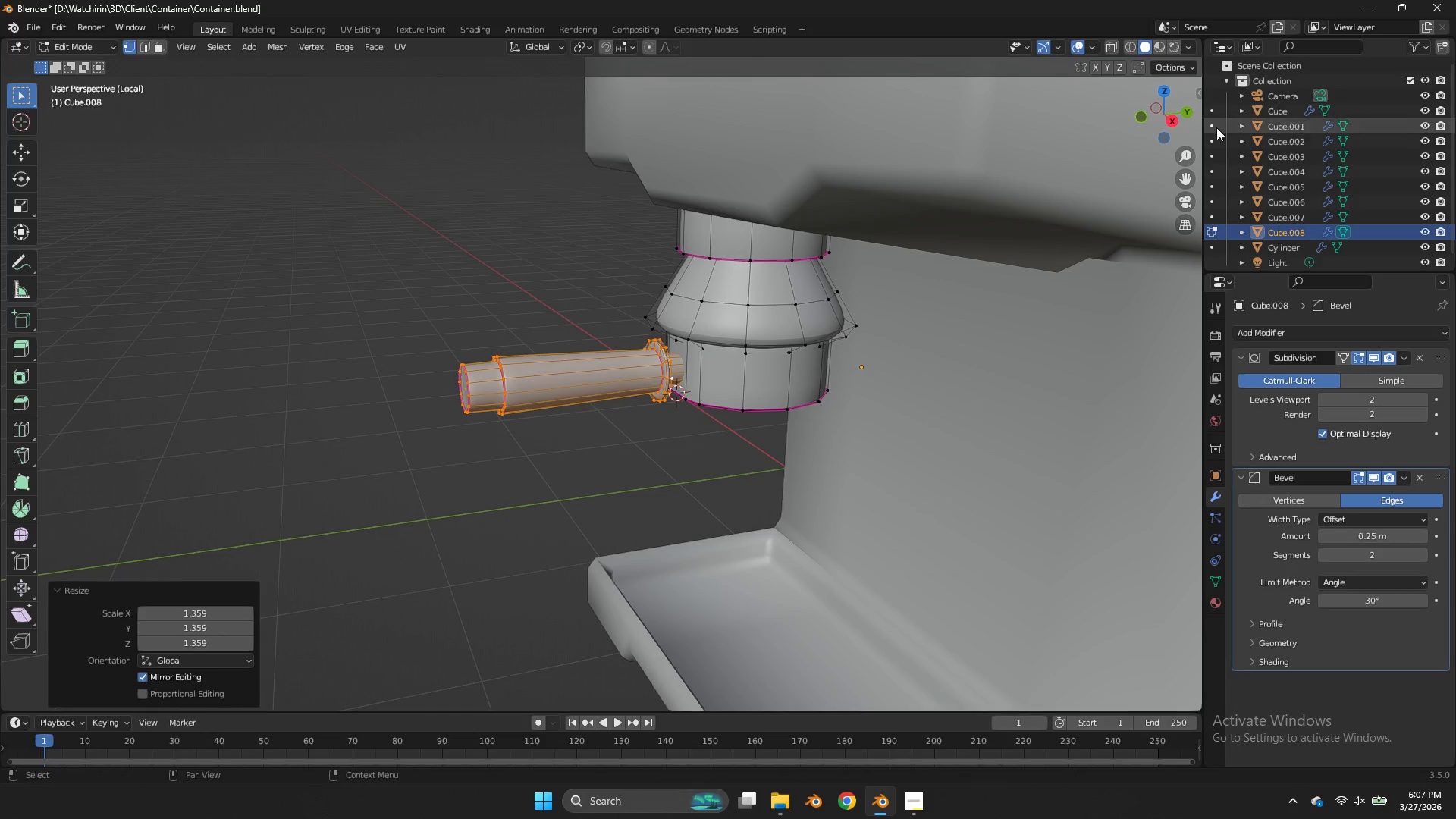 
left_click([1175, 124])
 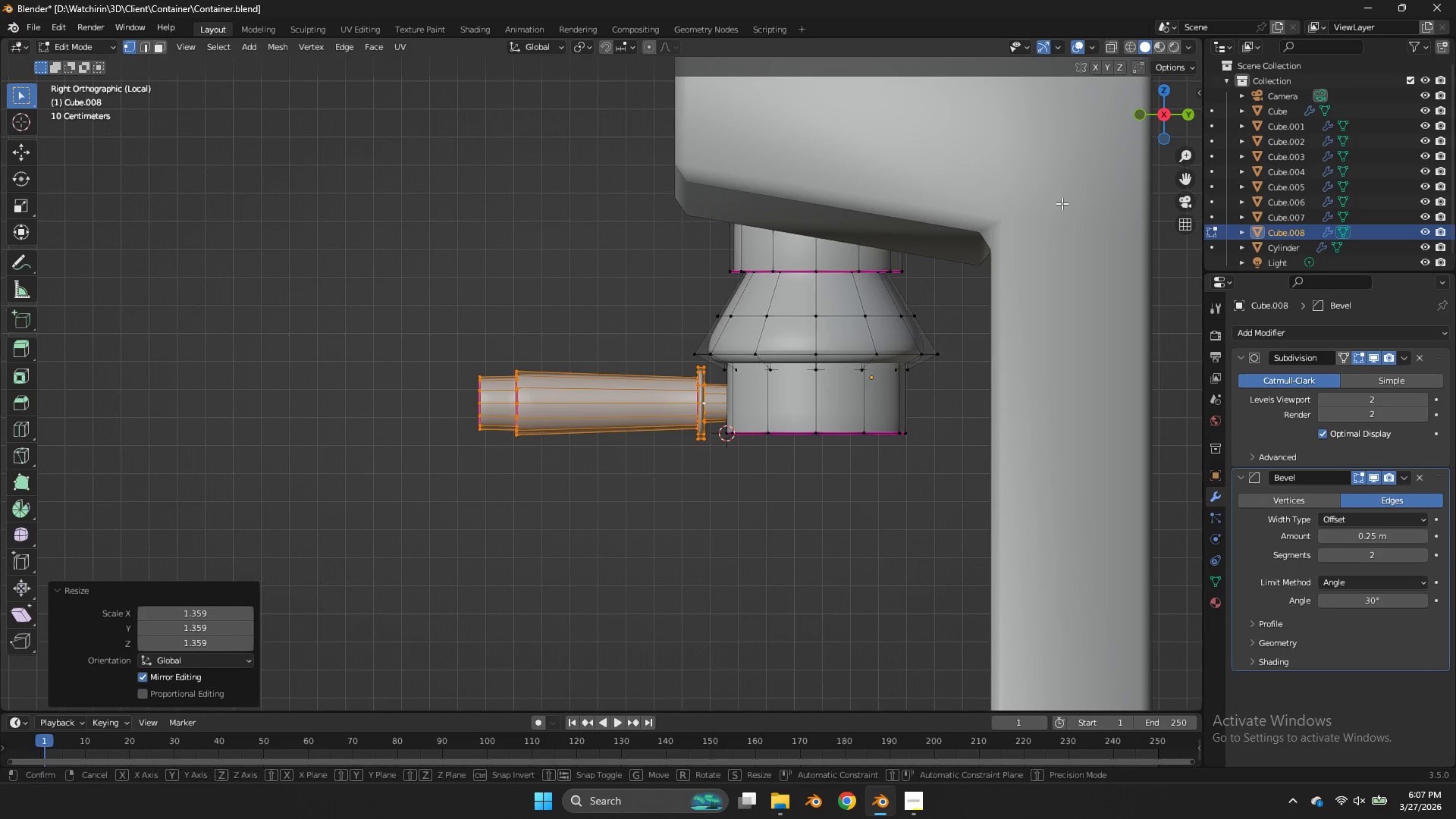 
key(G)
 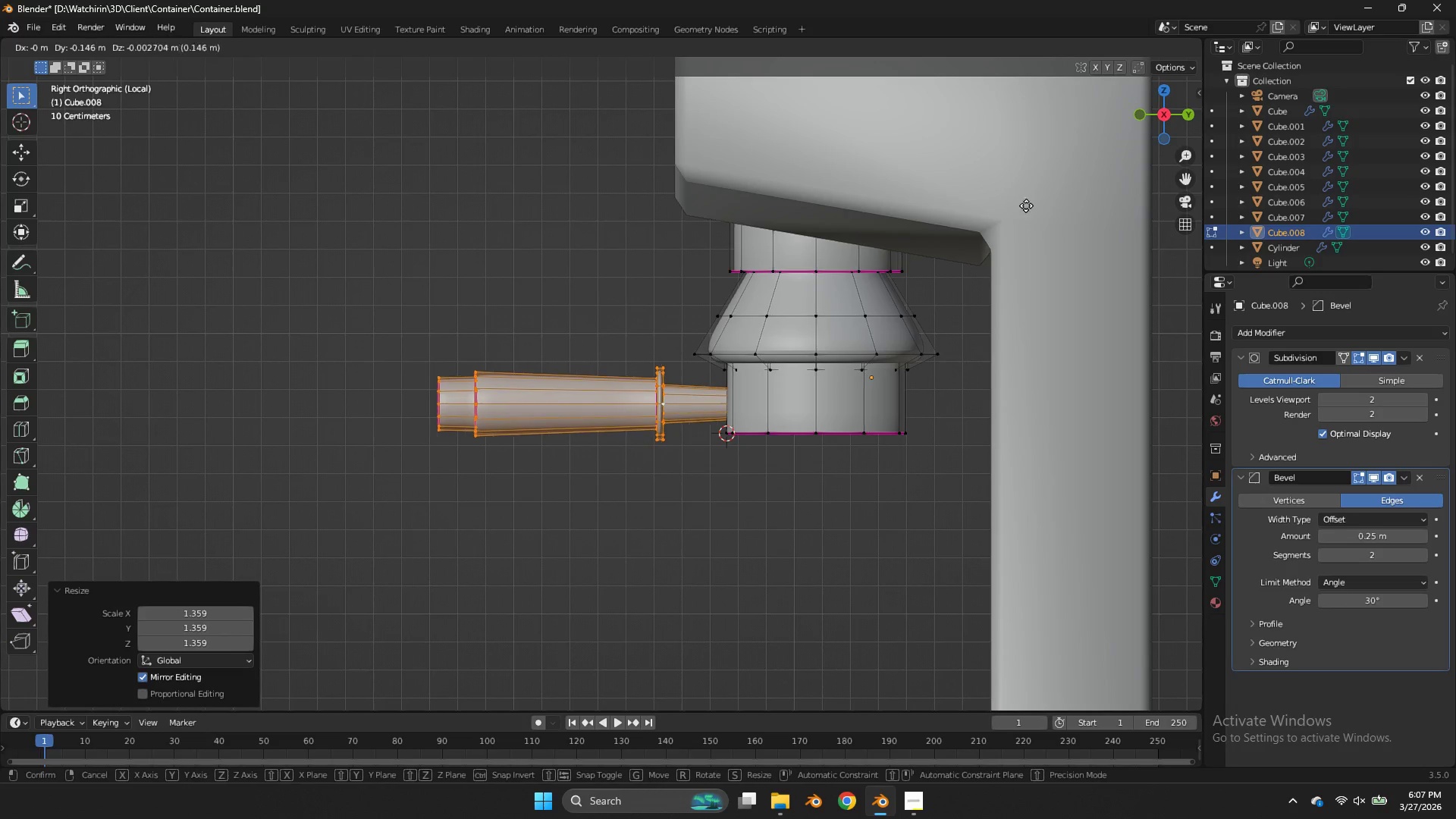 
left_click([1047, 206])
 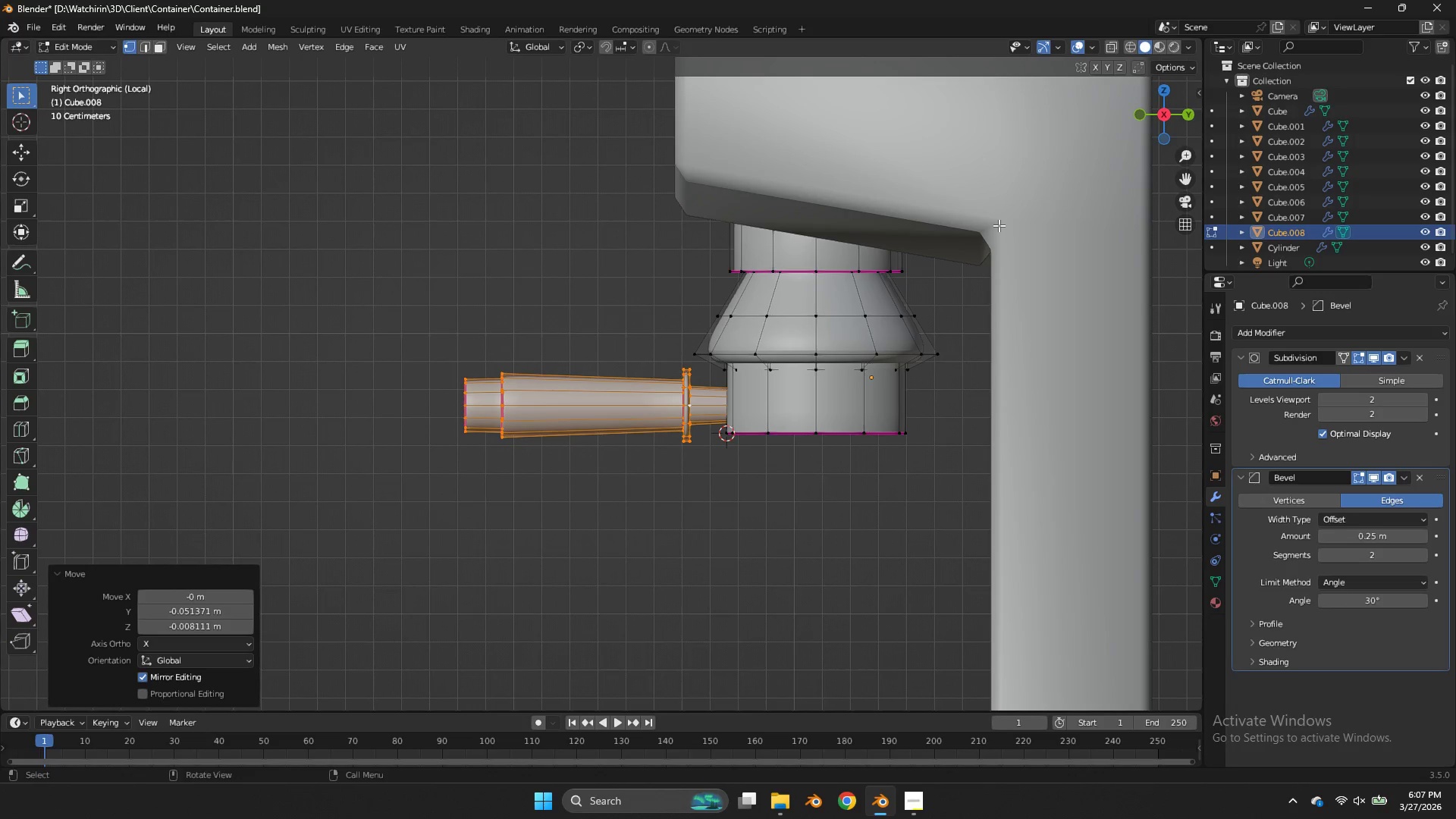 
key(Control+S)
 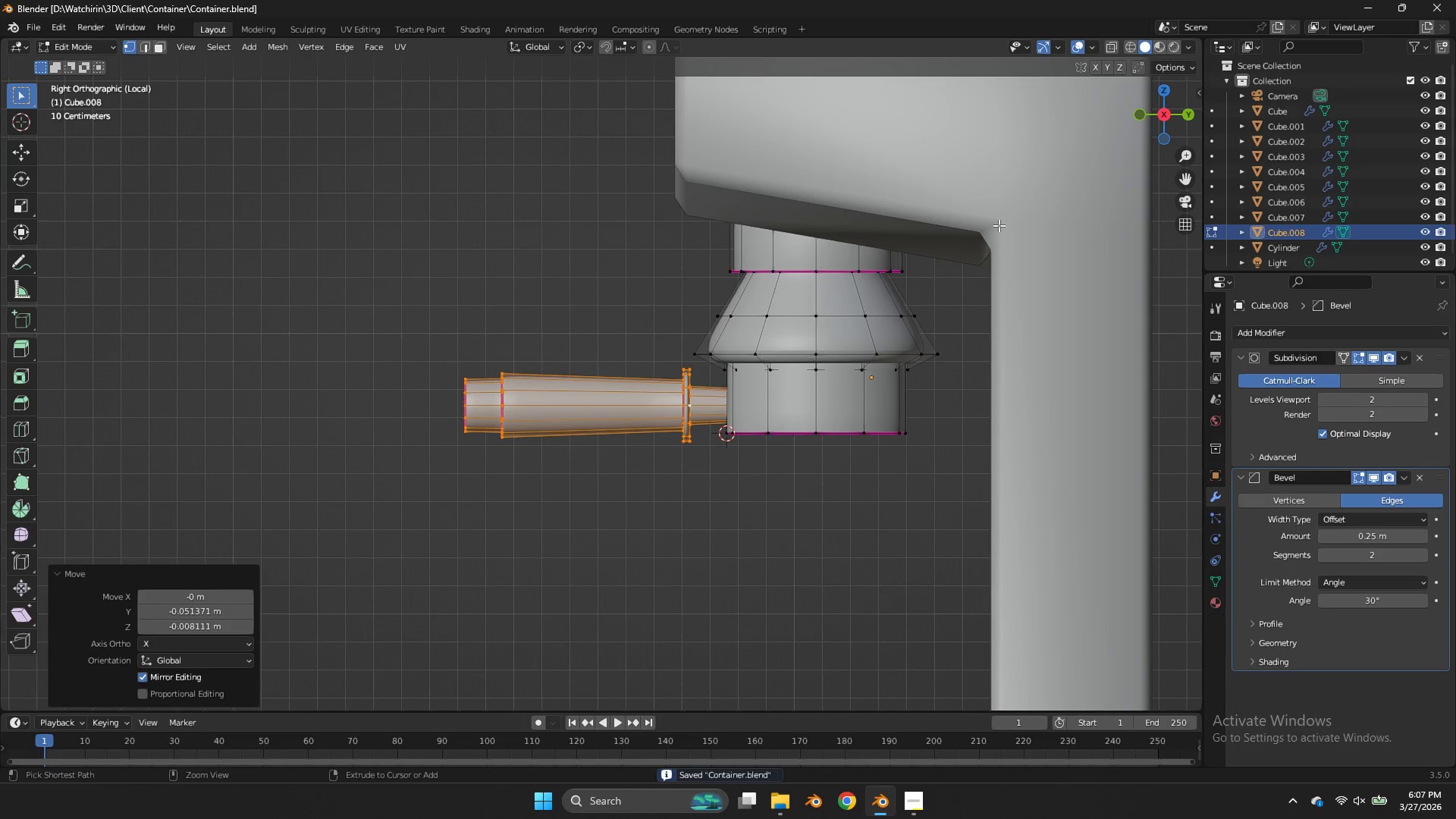 
key(Control+S)
 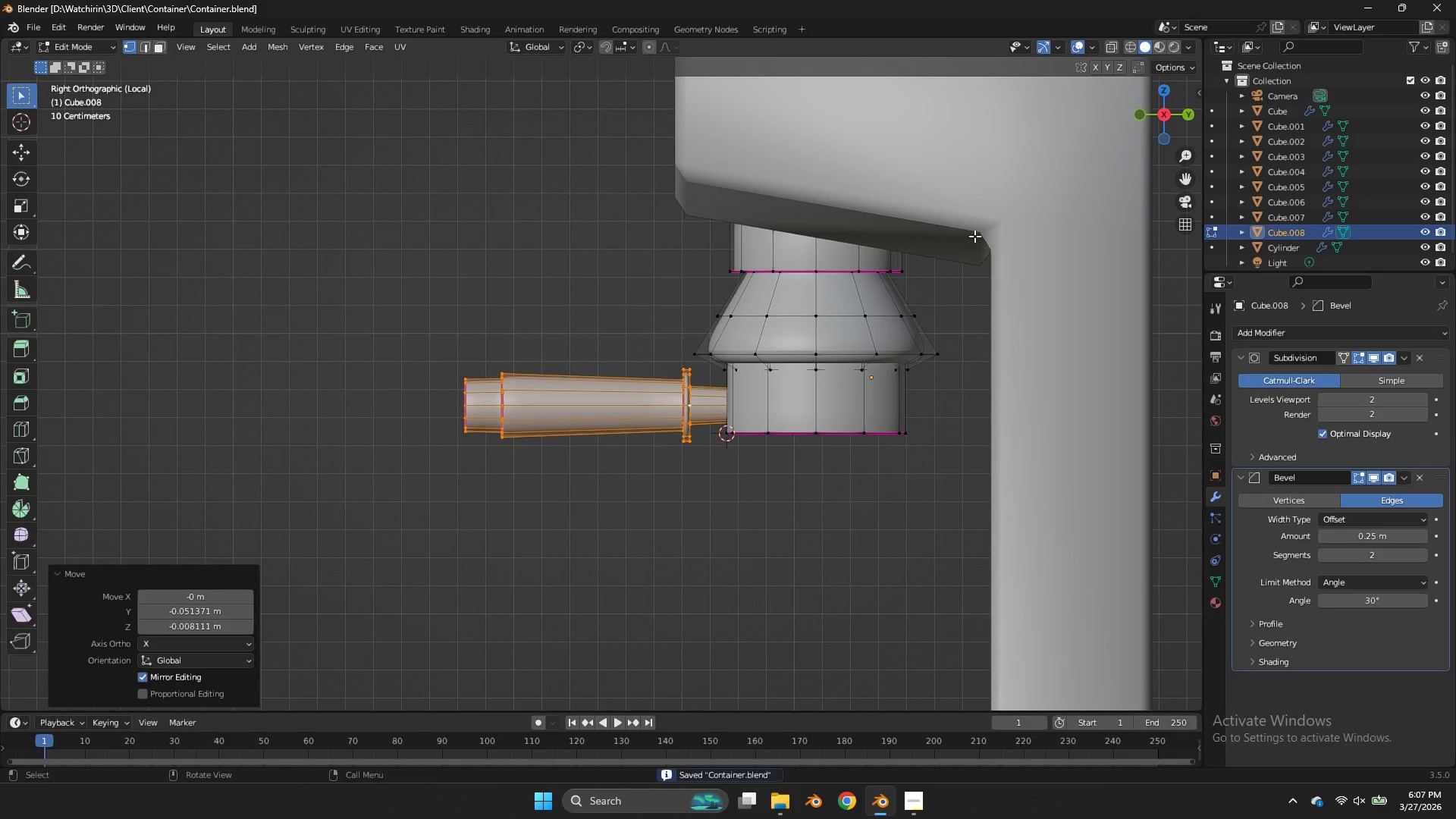 
key(Tab)
 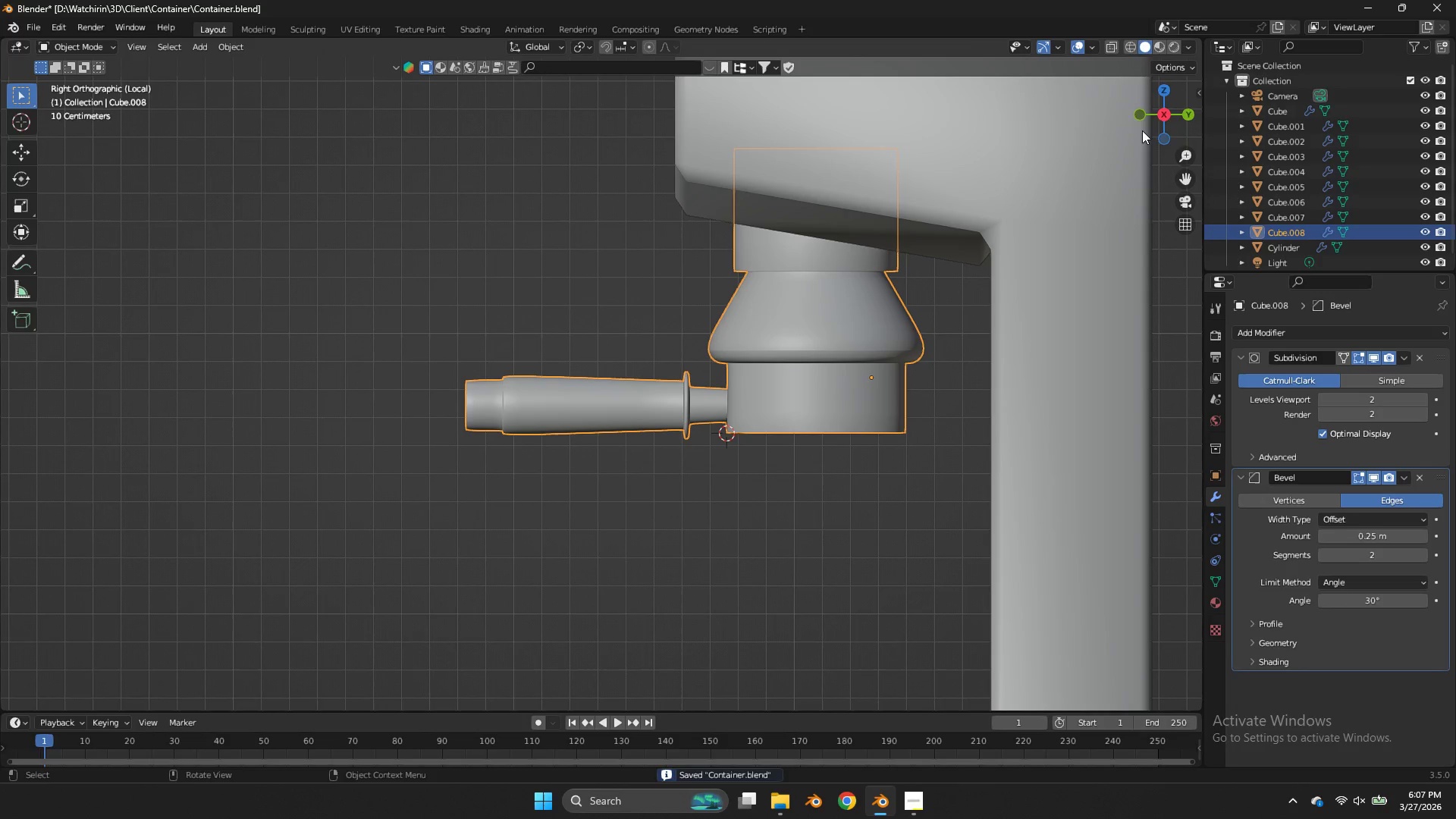 
key(Control+ControlLeft)
 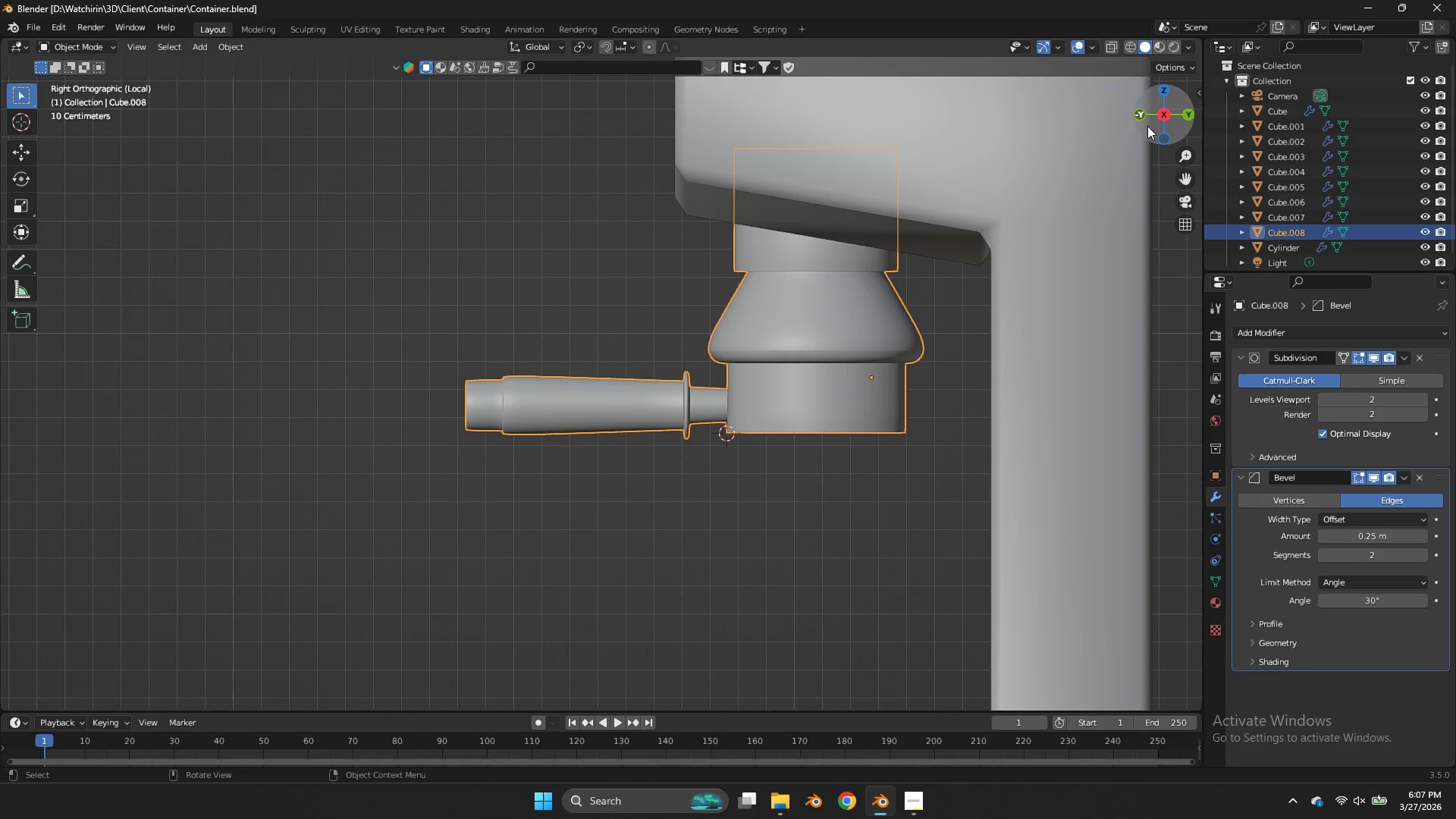 
key(Control+S)
 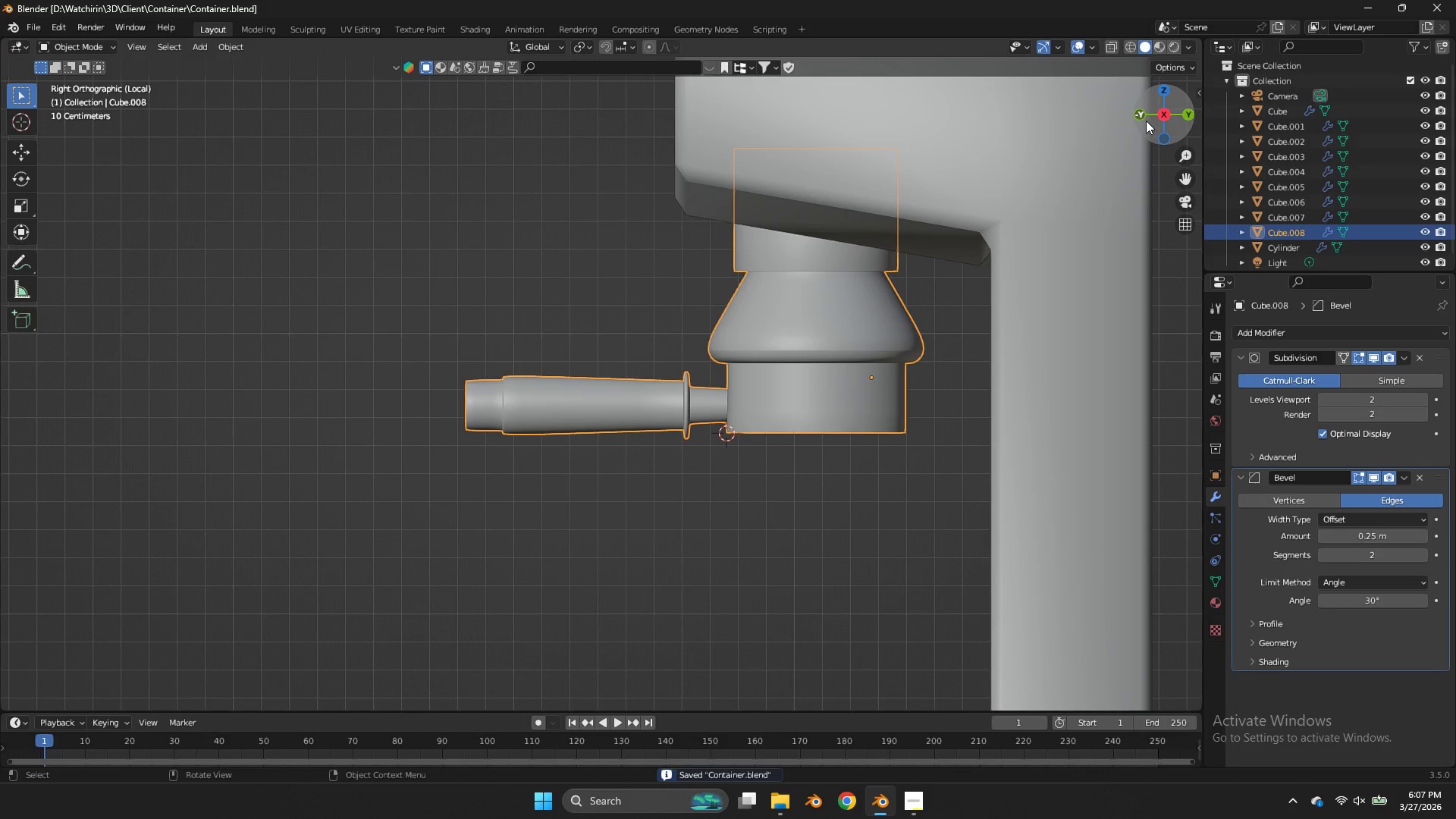 
left_click([1146, 121])
 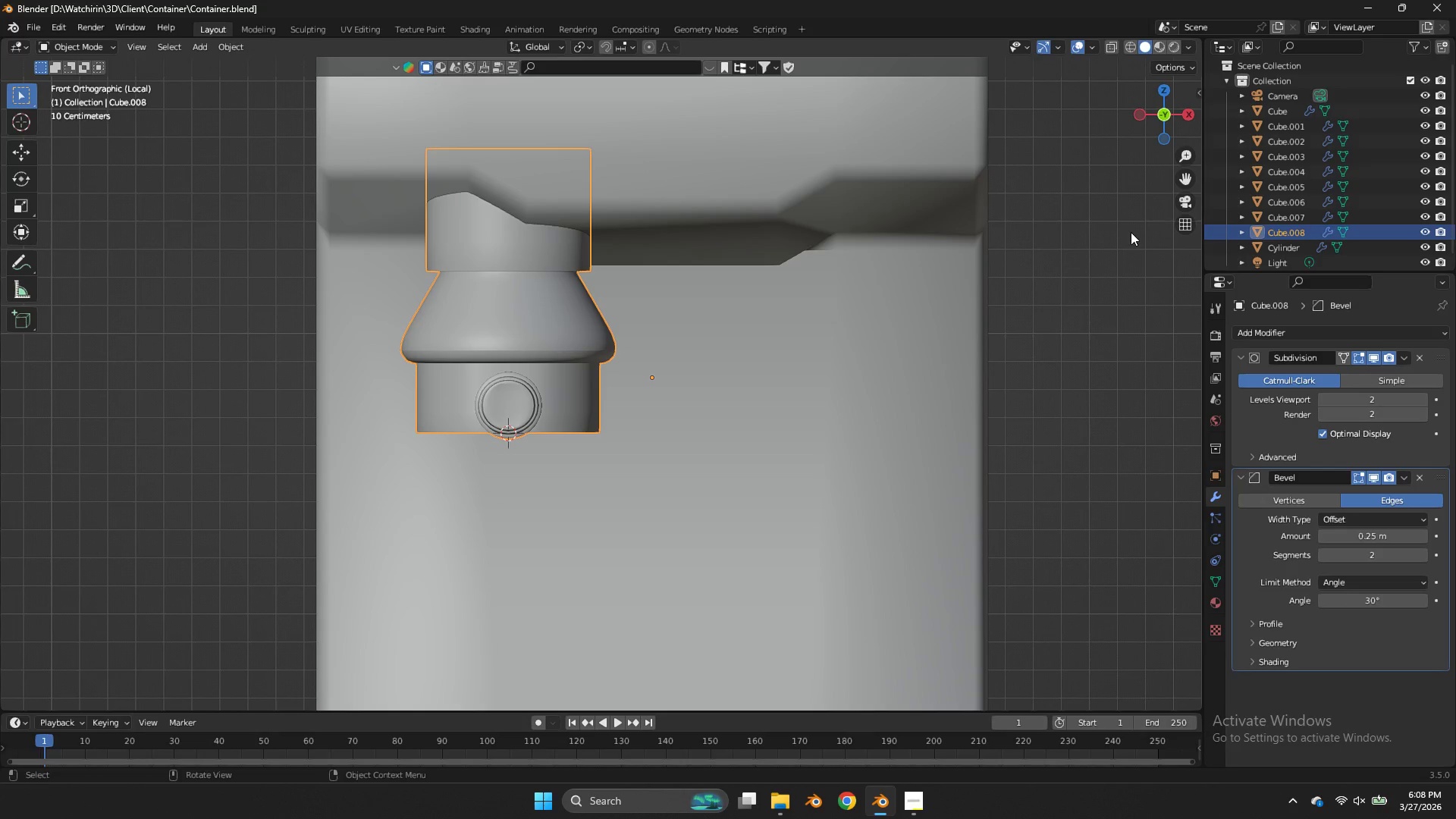 
wait(33.31)
 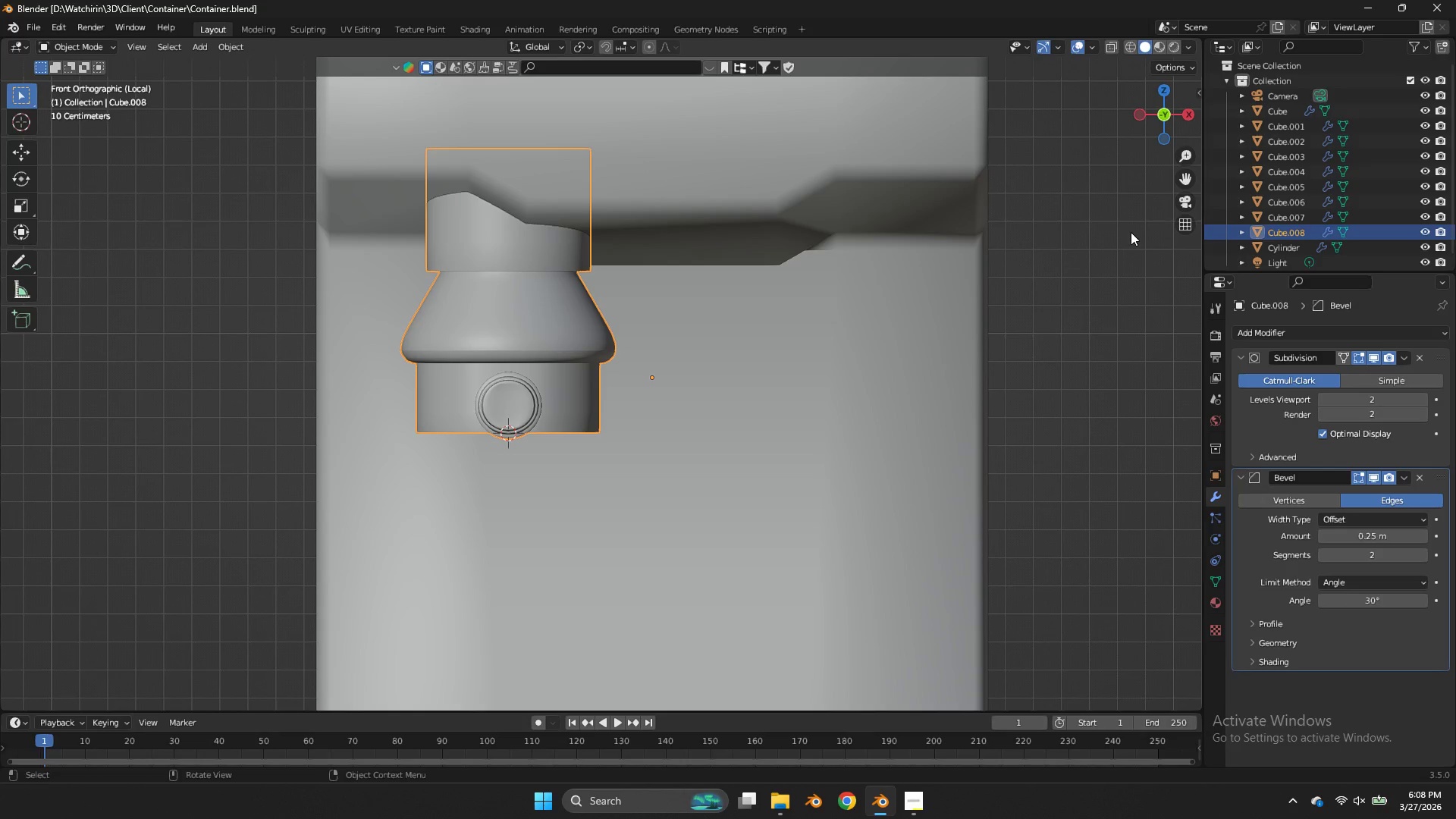 
scroll: coordinate [1121, 224], scroll_direction: down, amount: 2.0
 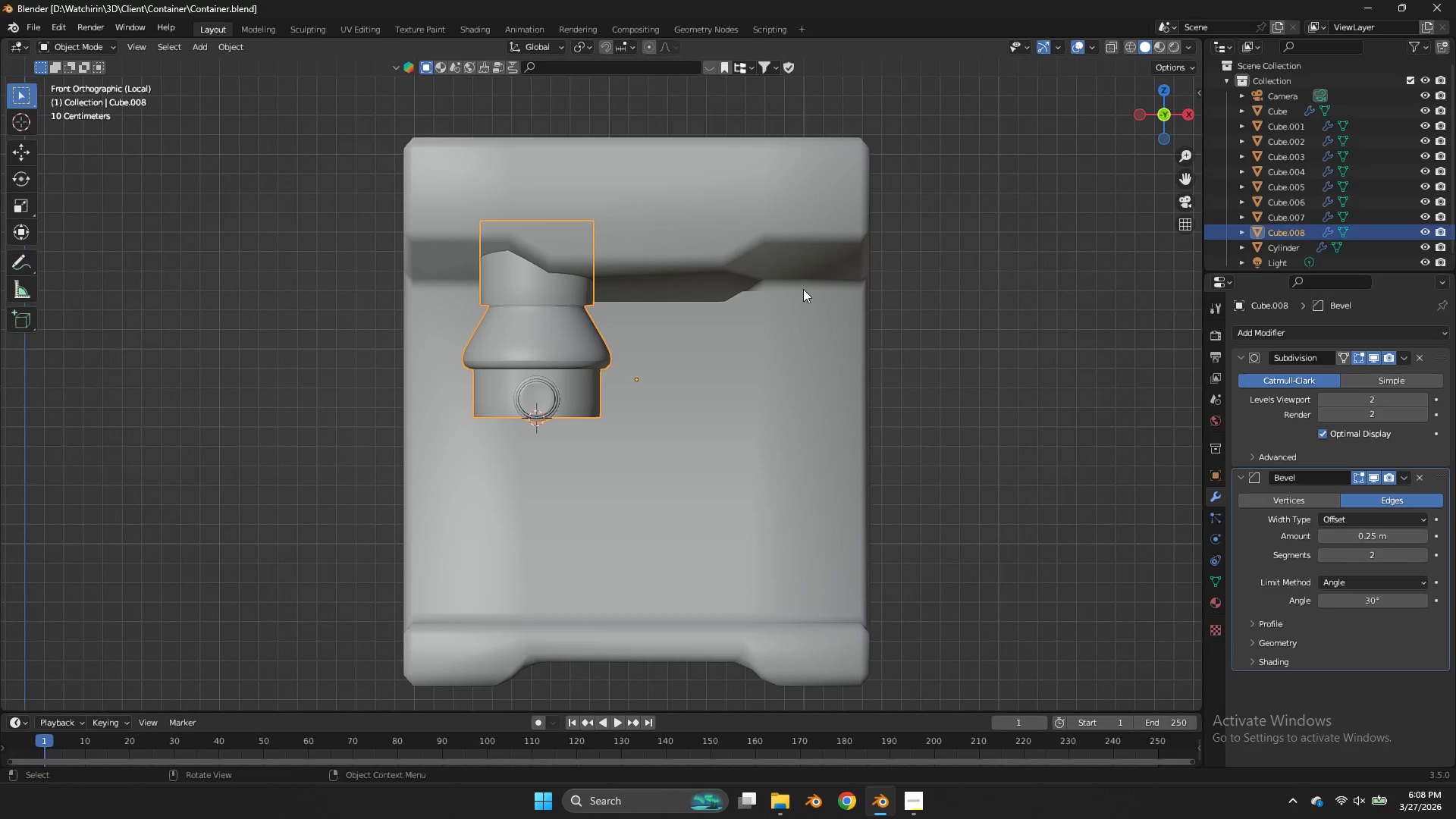 
key(Shift+A)
 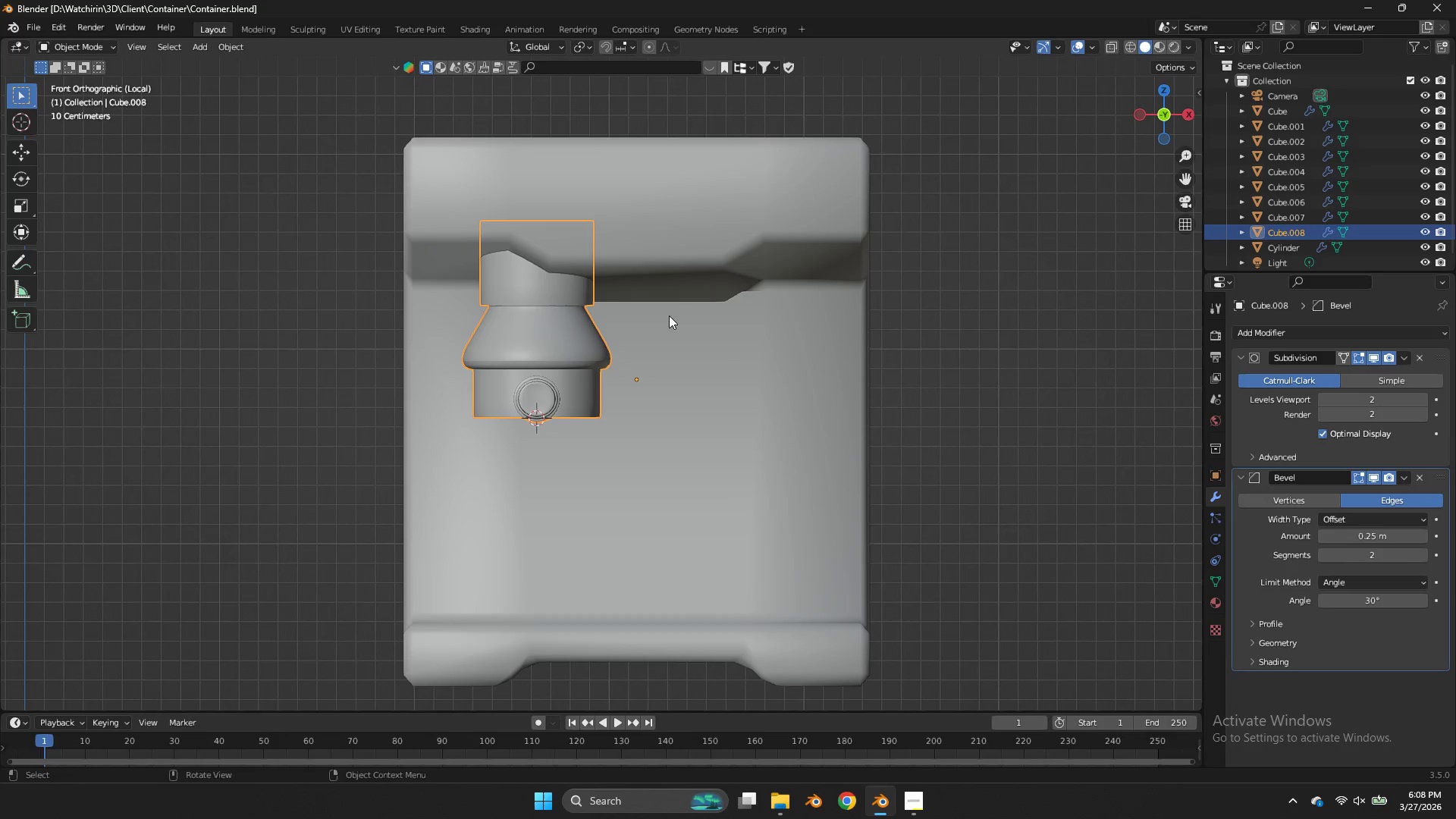 
hold_key(key=ShiftLeft, duration=0.56)
 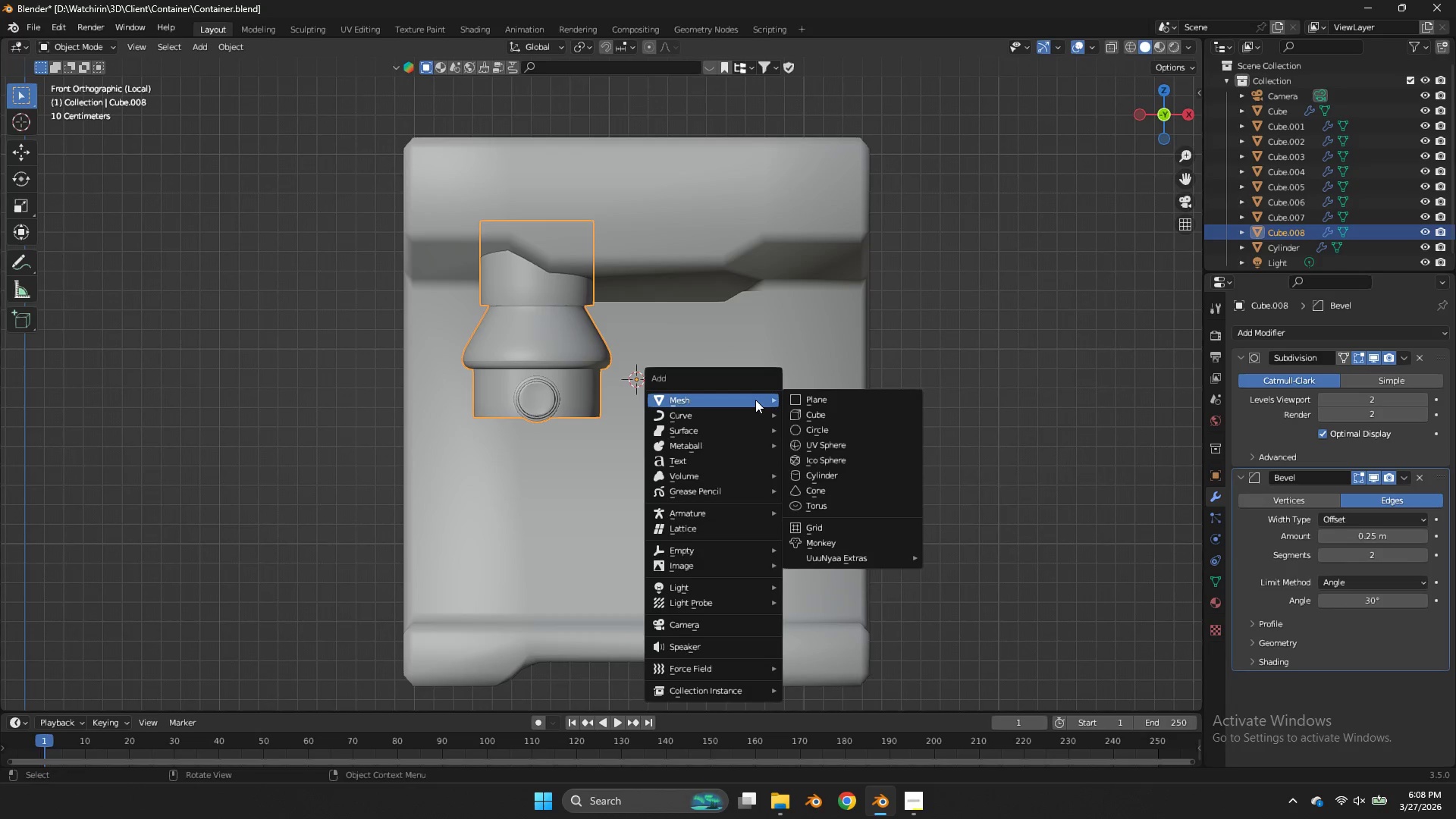 
hold_key(key=S, duration=0.38)
 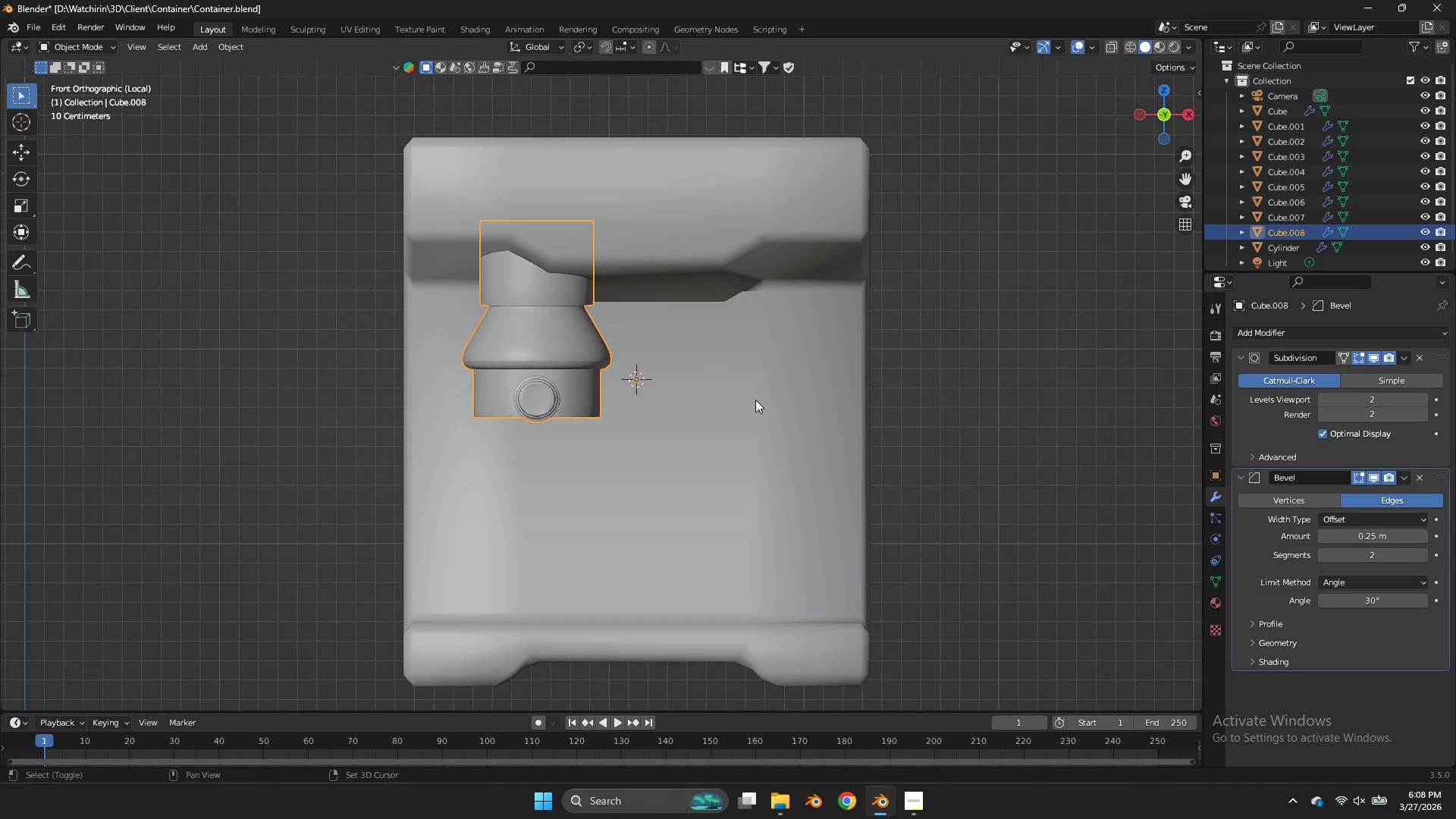 
key(Shift+ShiftLeft)
 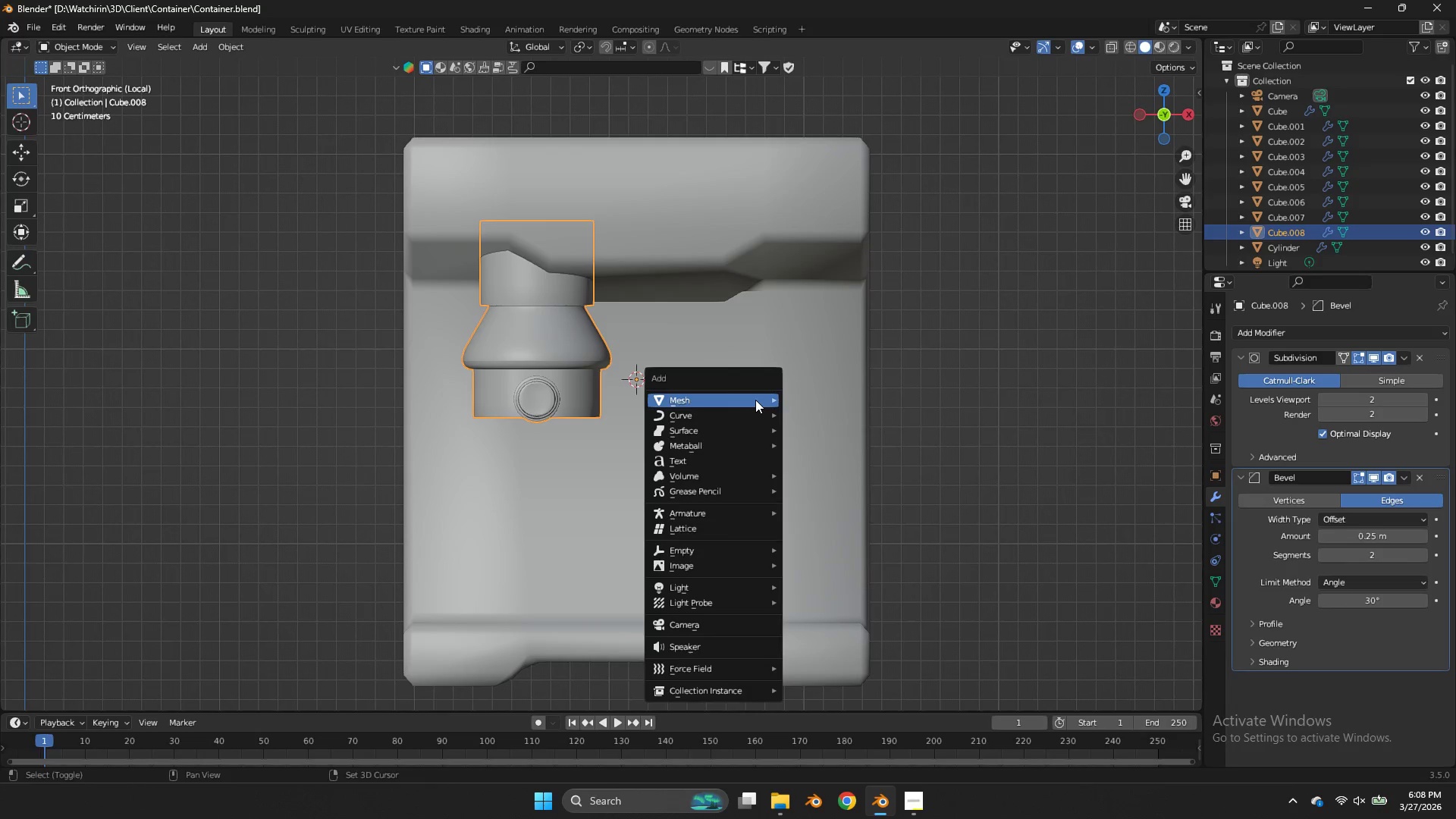 
key(Shift+A)
 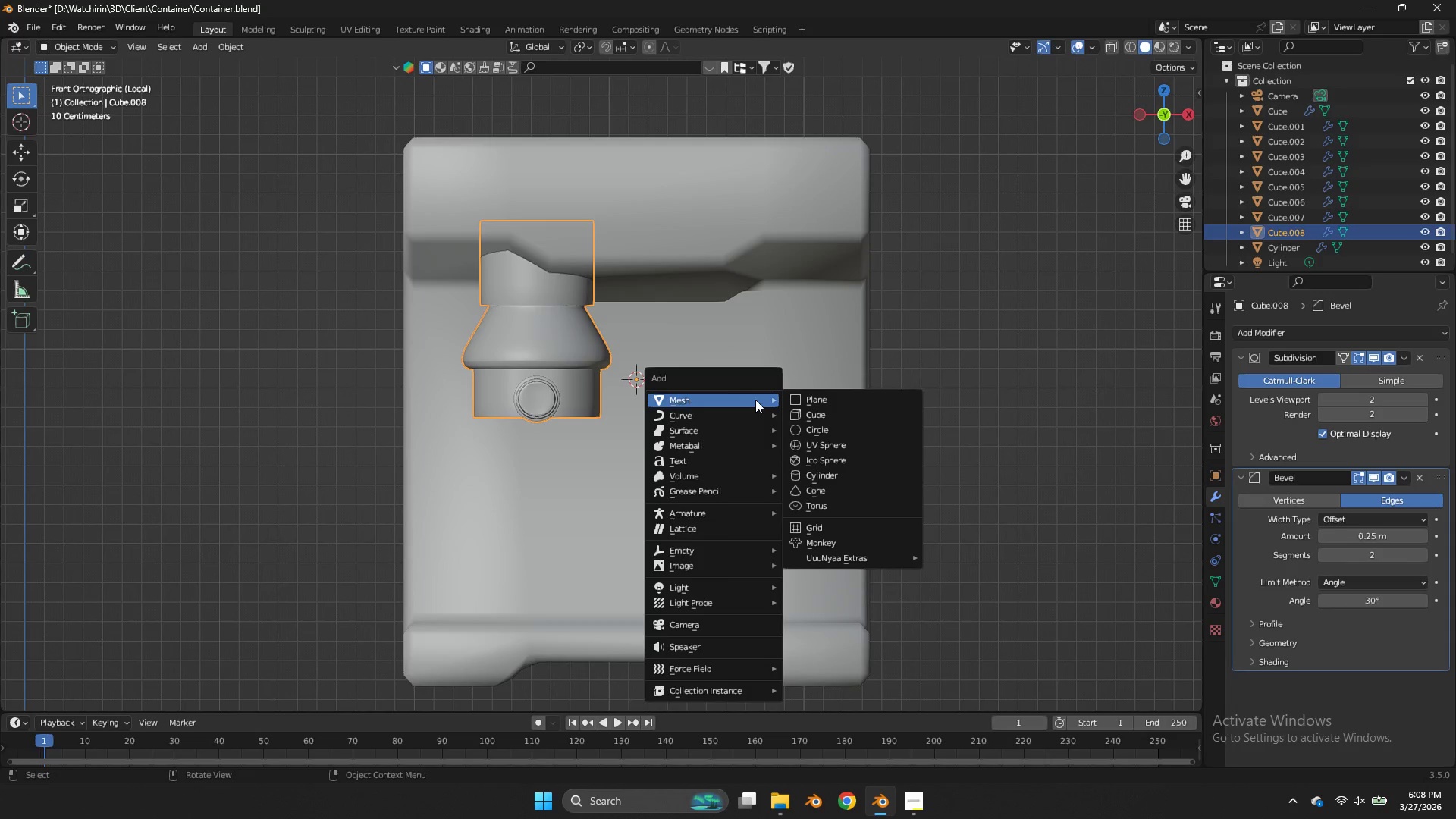 
left_click([737, 283])
 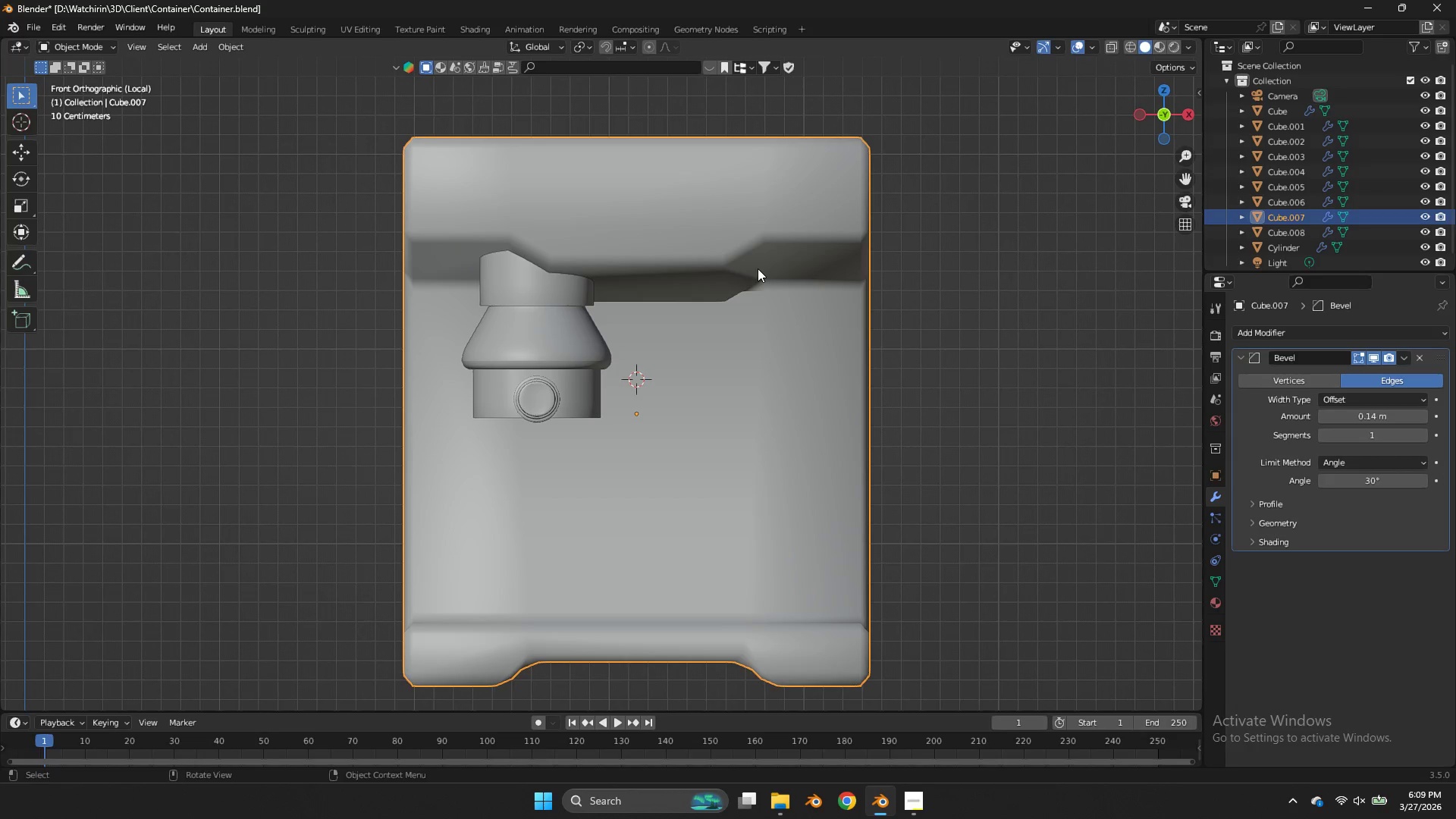 
wait(76.19)
 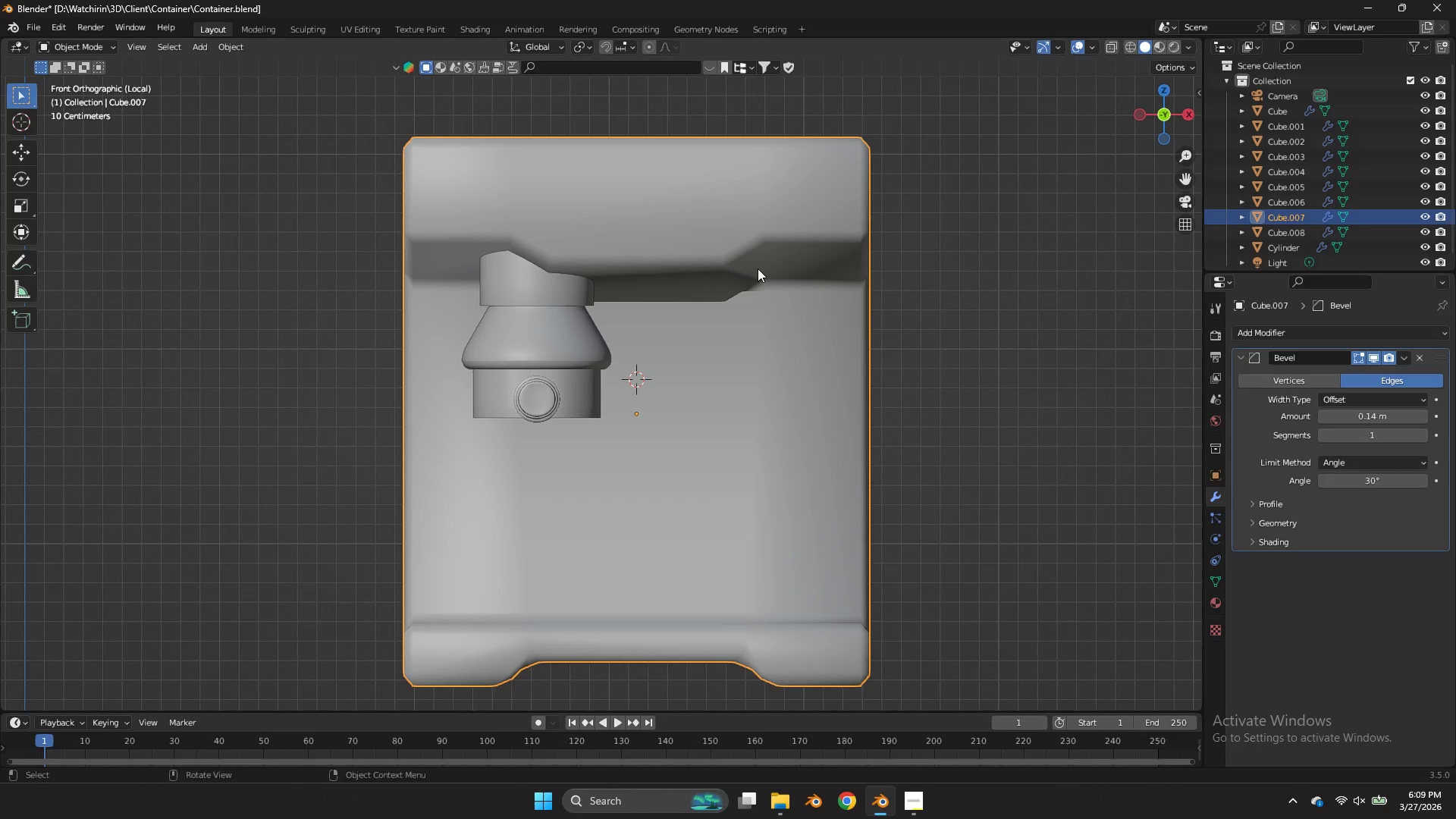 
key(Shift+ShiftLeft)
 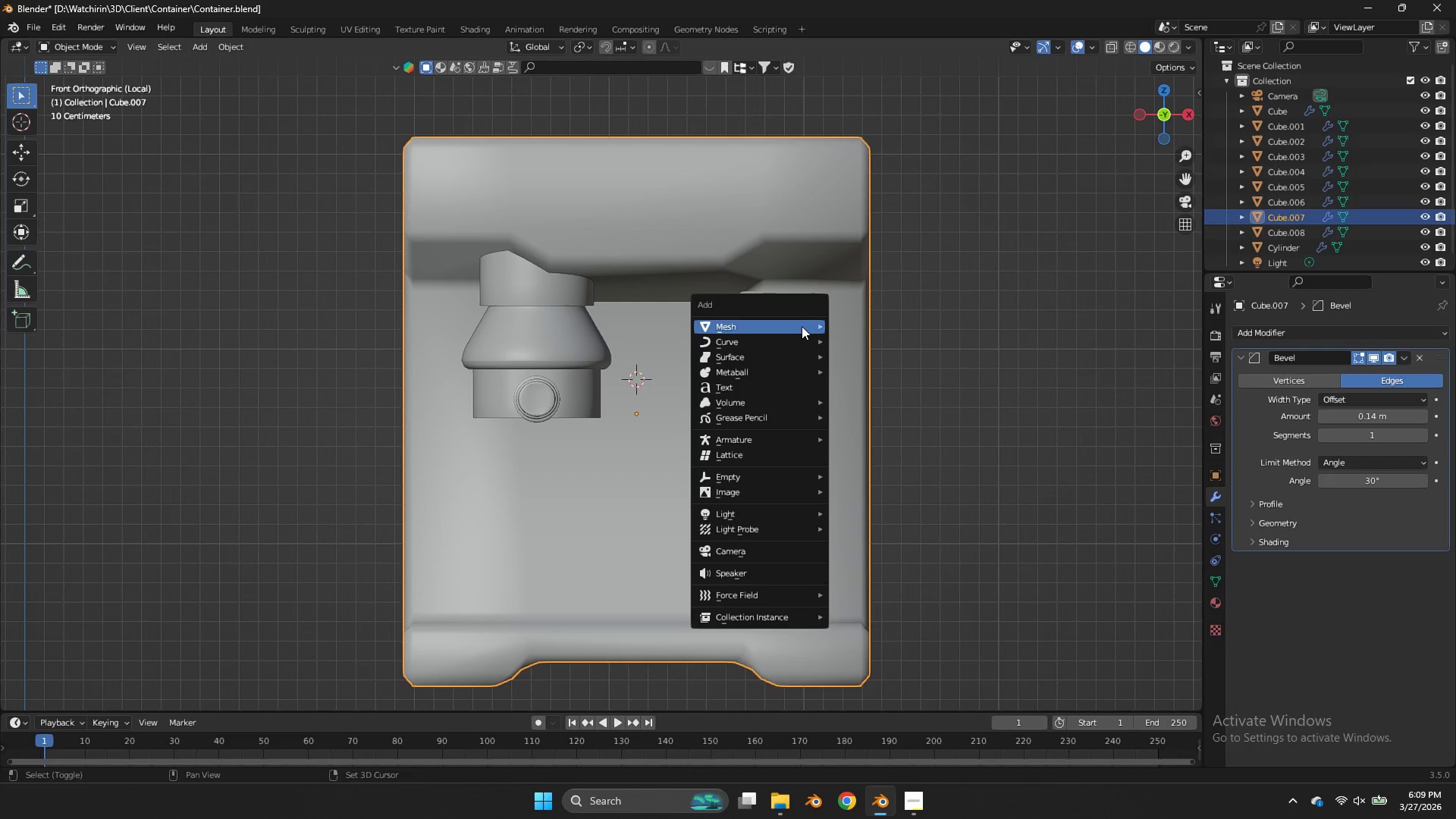 
key(Shift+A)
 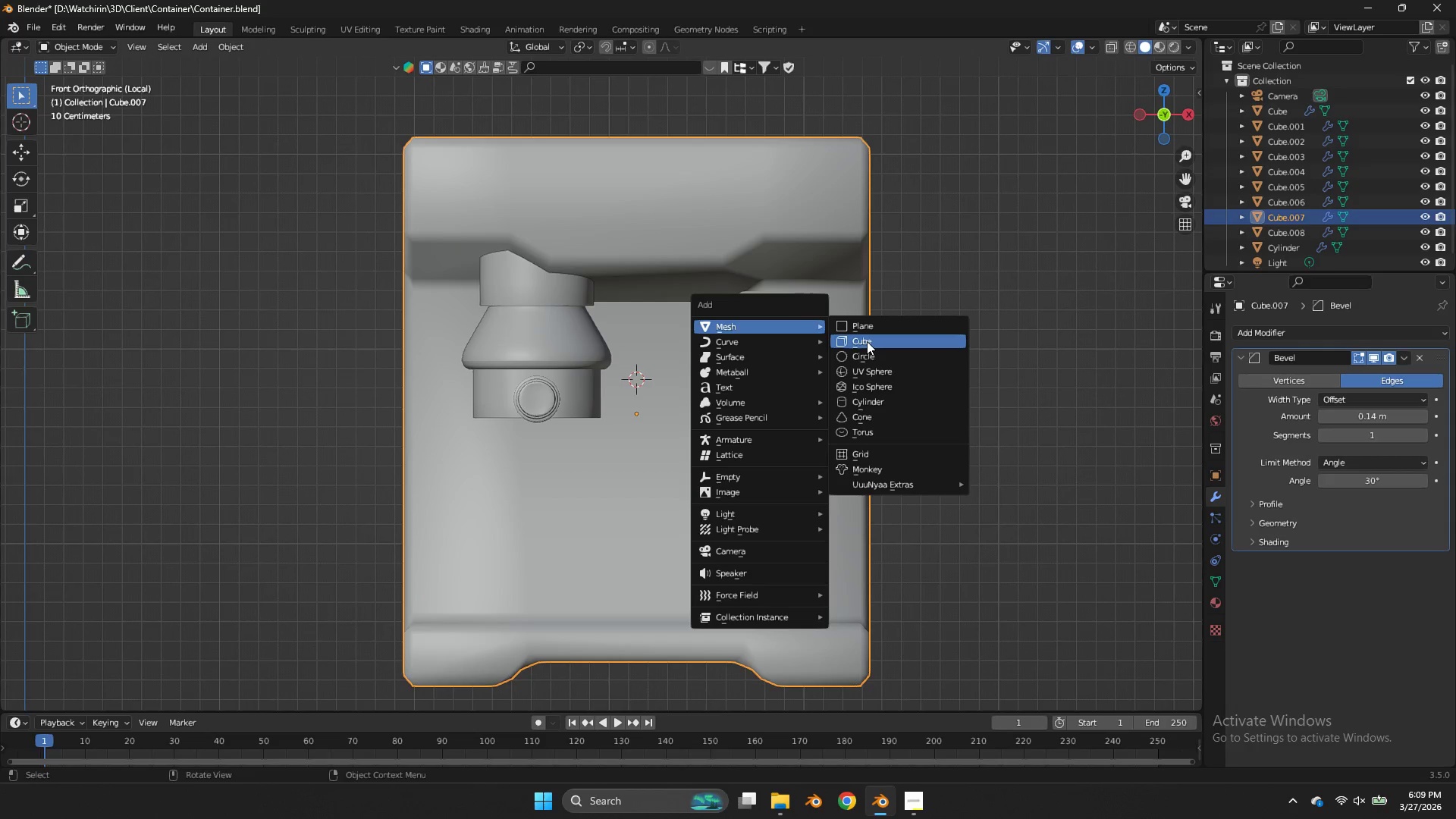 
left_click([867, 341])
 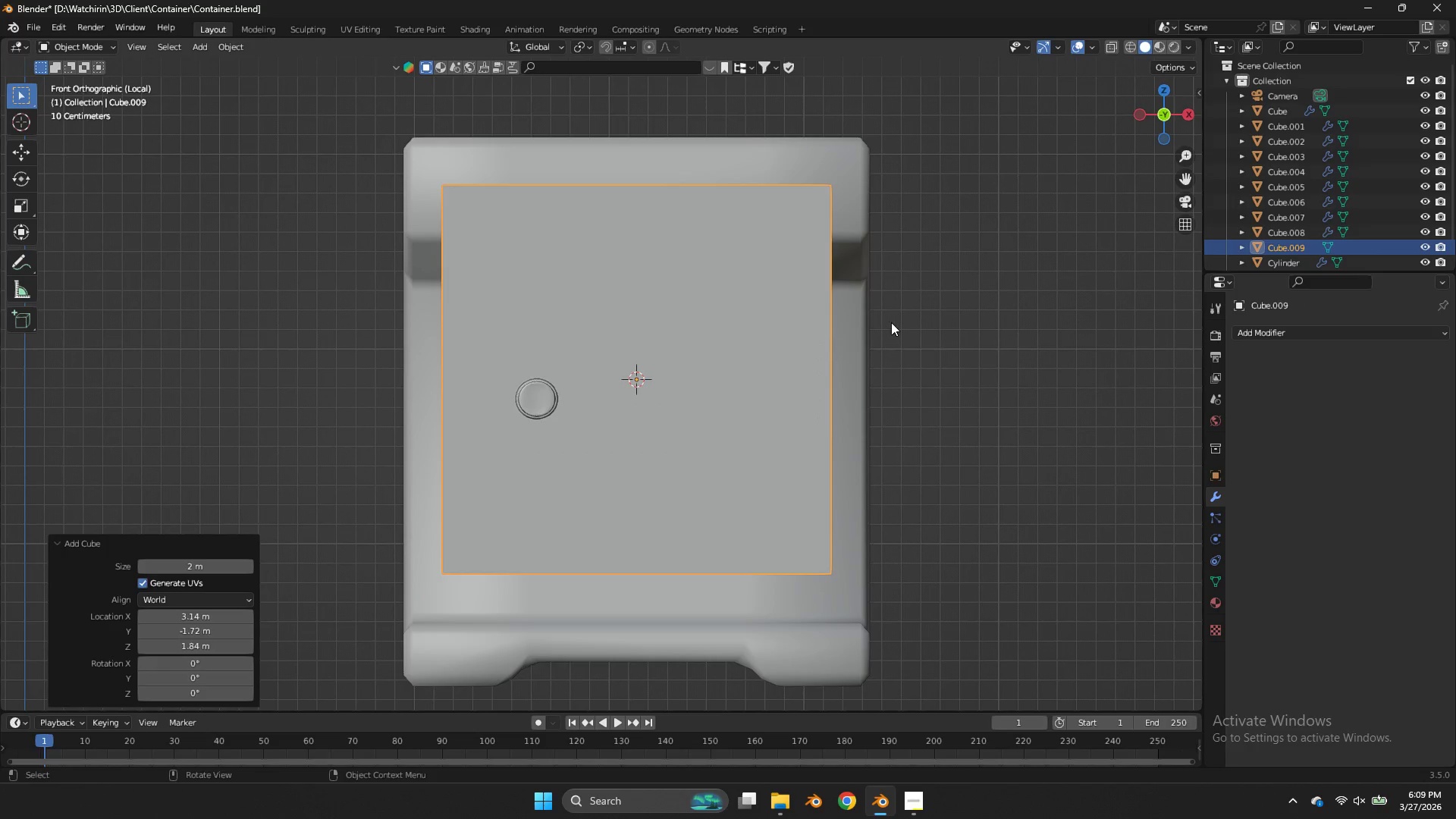 
key(S)
 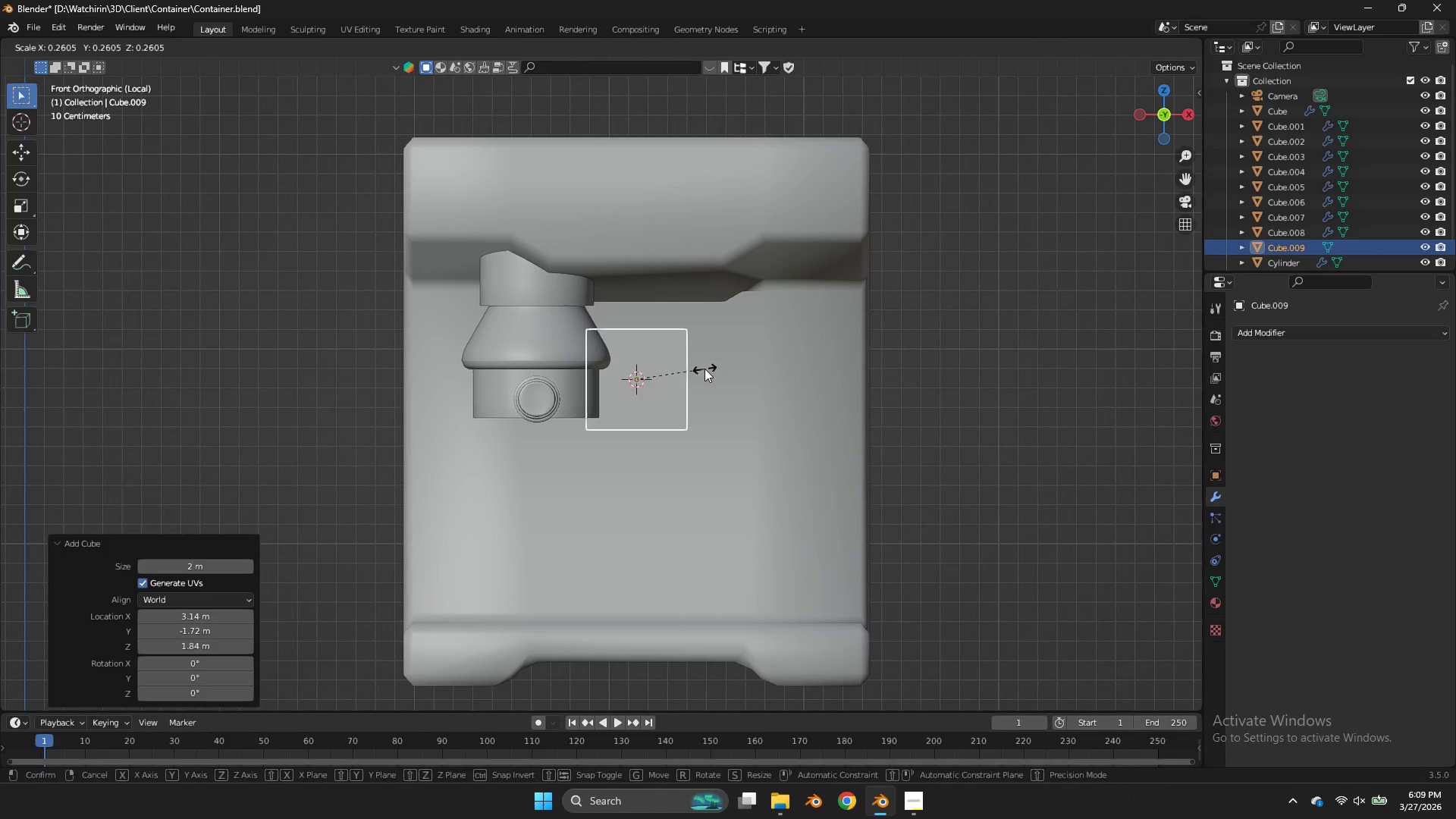 
left_click([730, 369])
 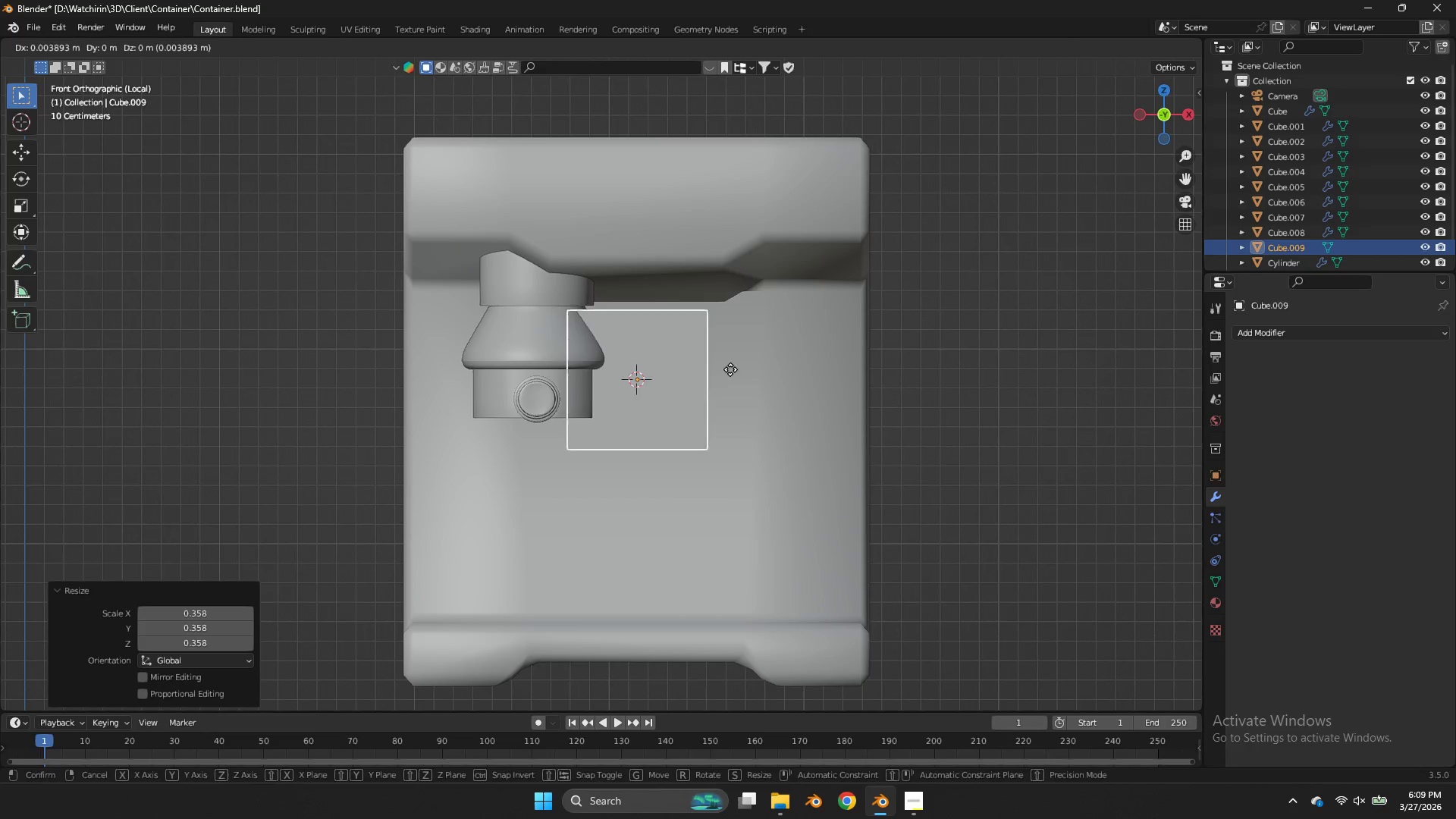 
key(G)
 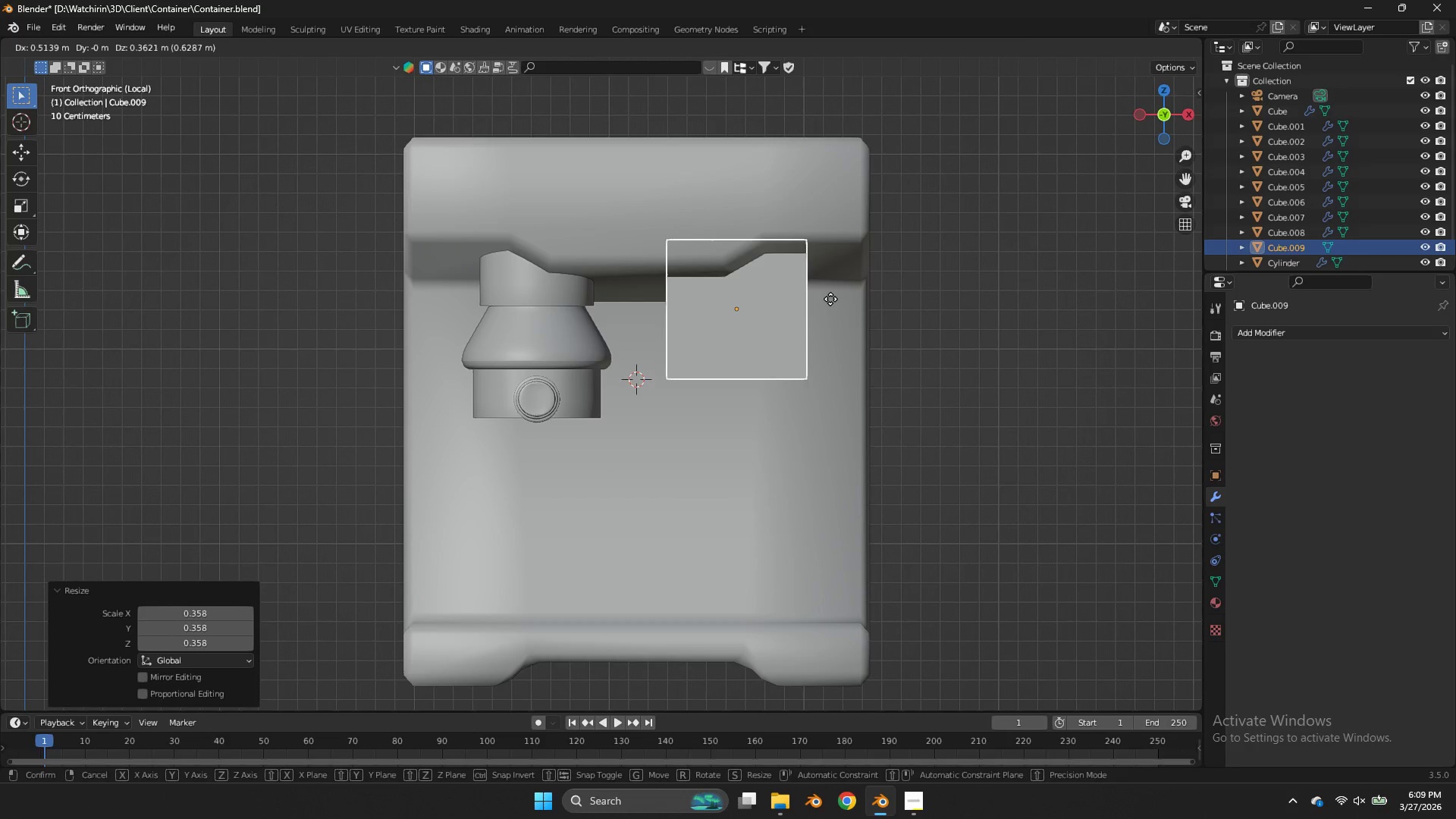 
left_click([830, 299])
 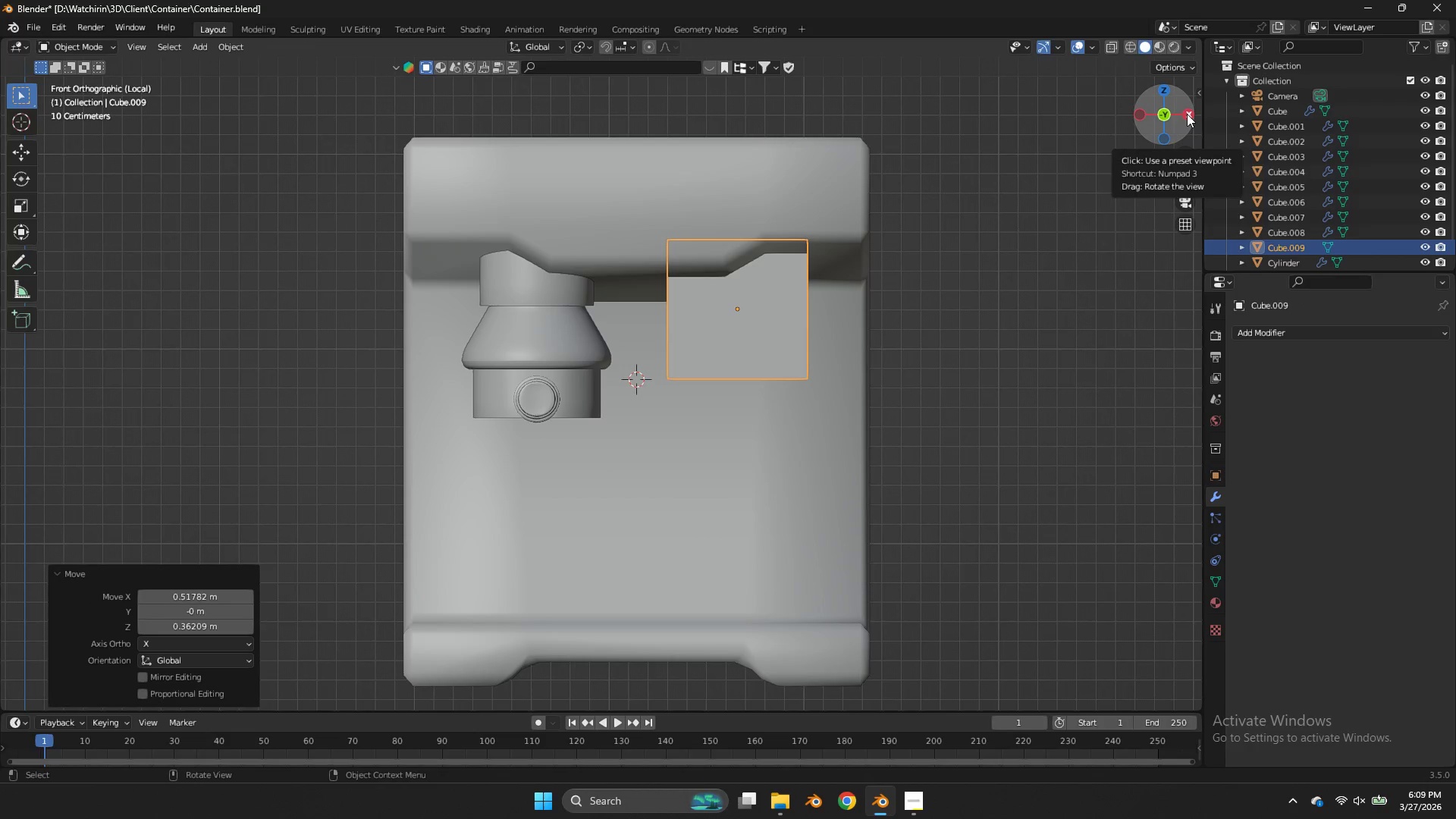 
left_click([1187, 114])
 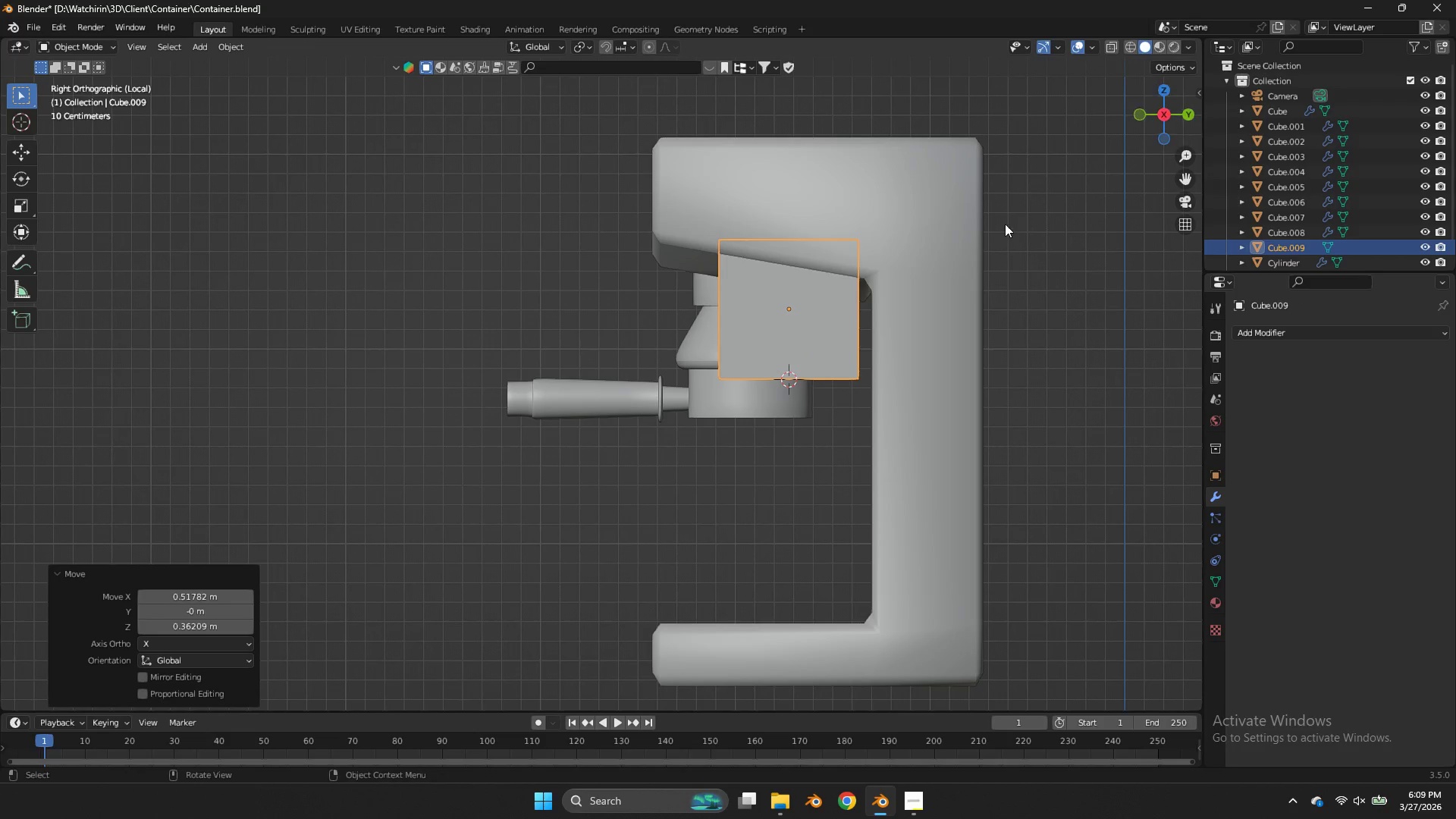 
key(G)
 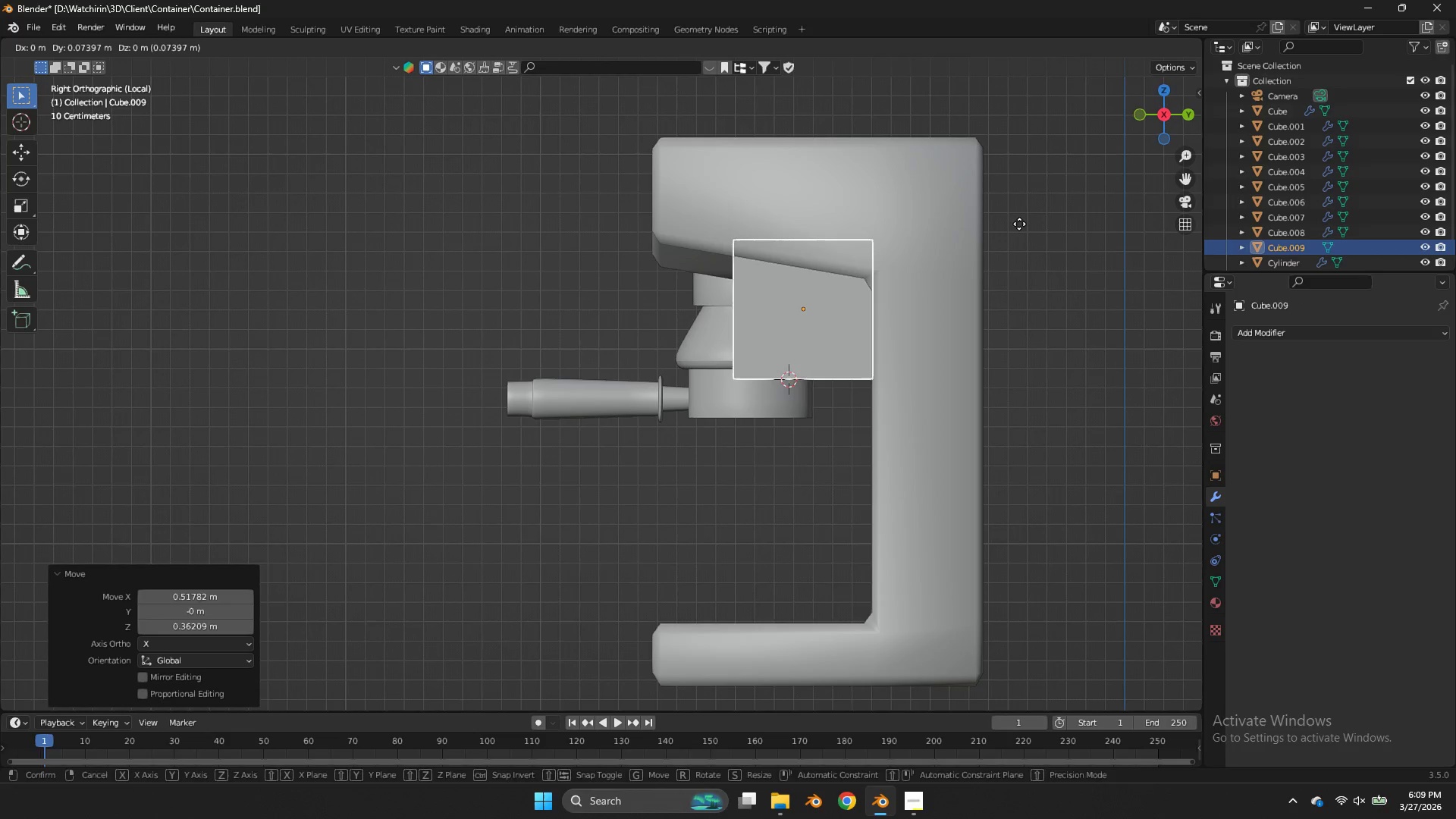 
left_click([1019, 224])
 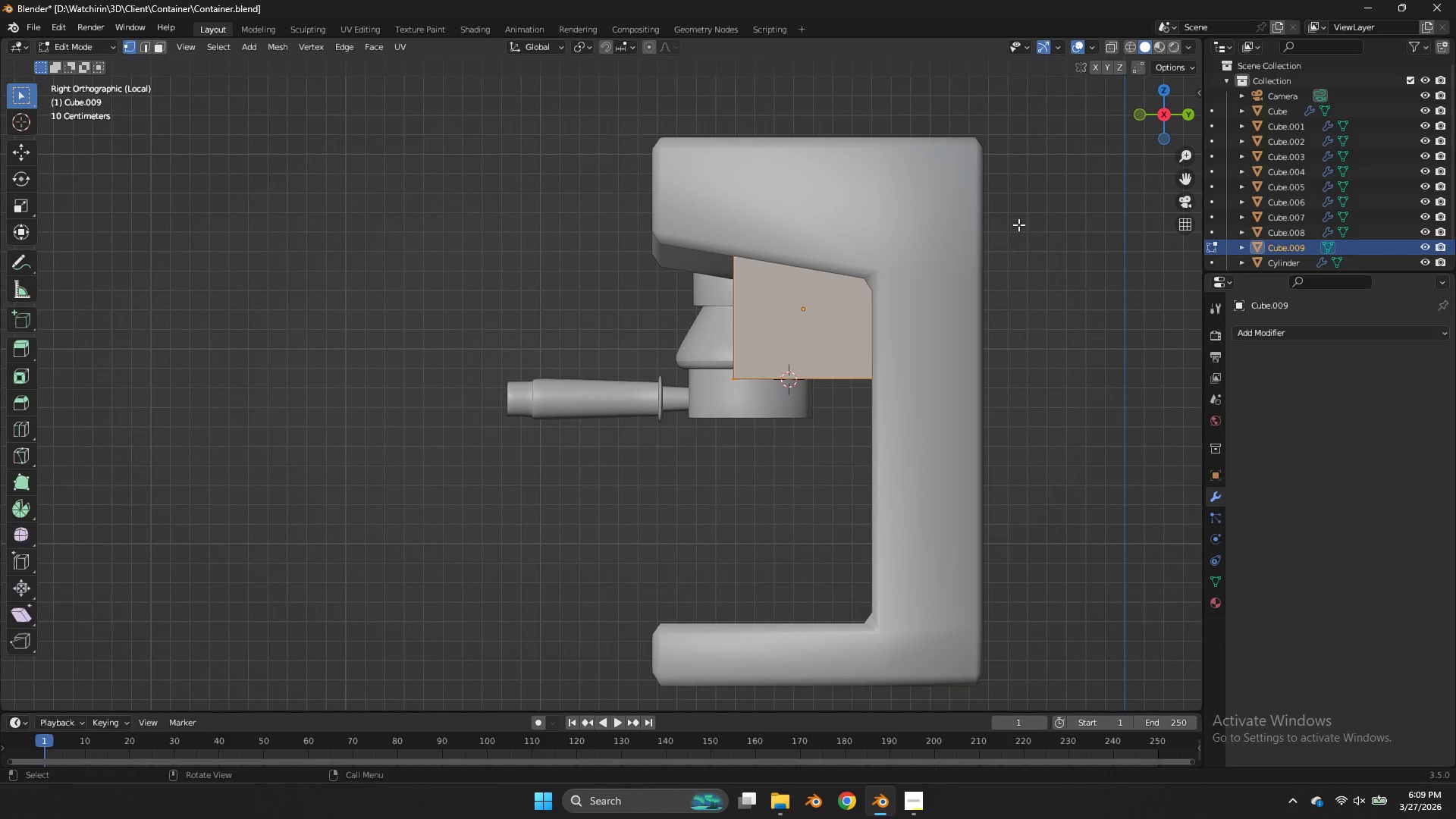 
key(Tab)
 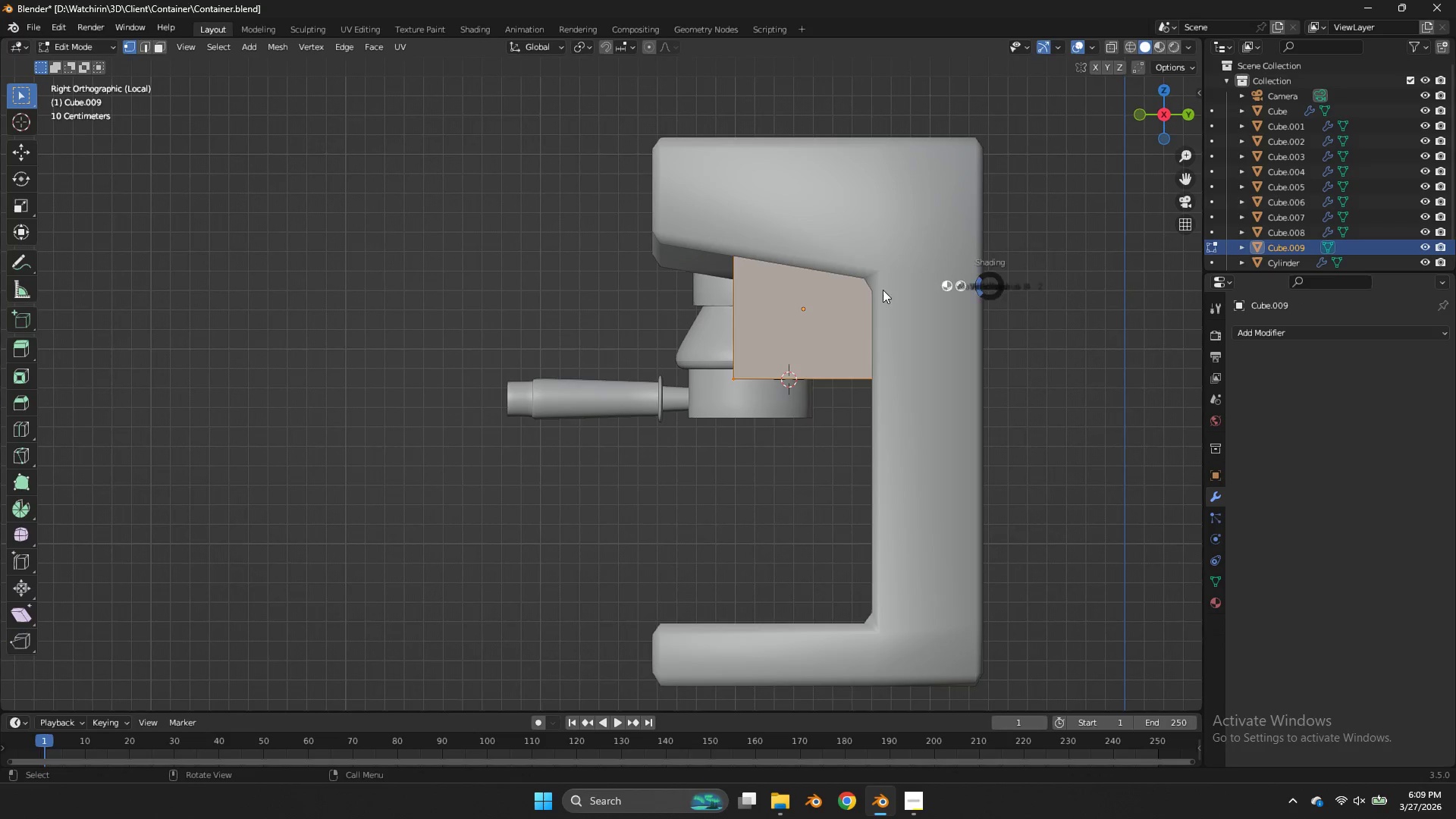 
type(zgg)
 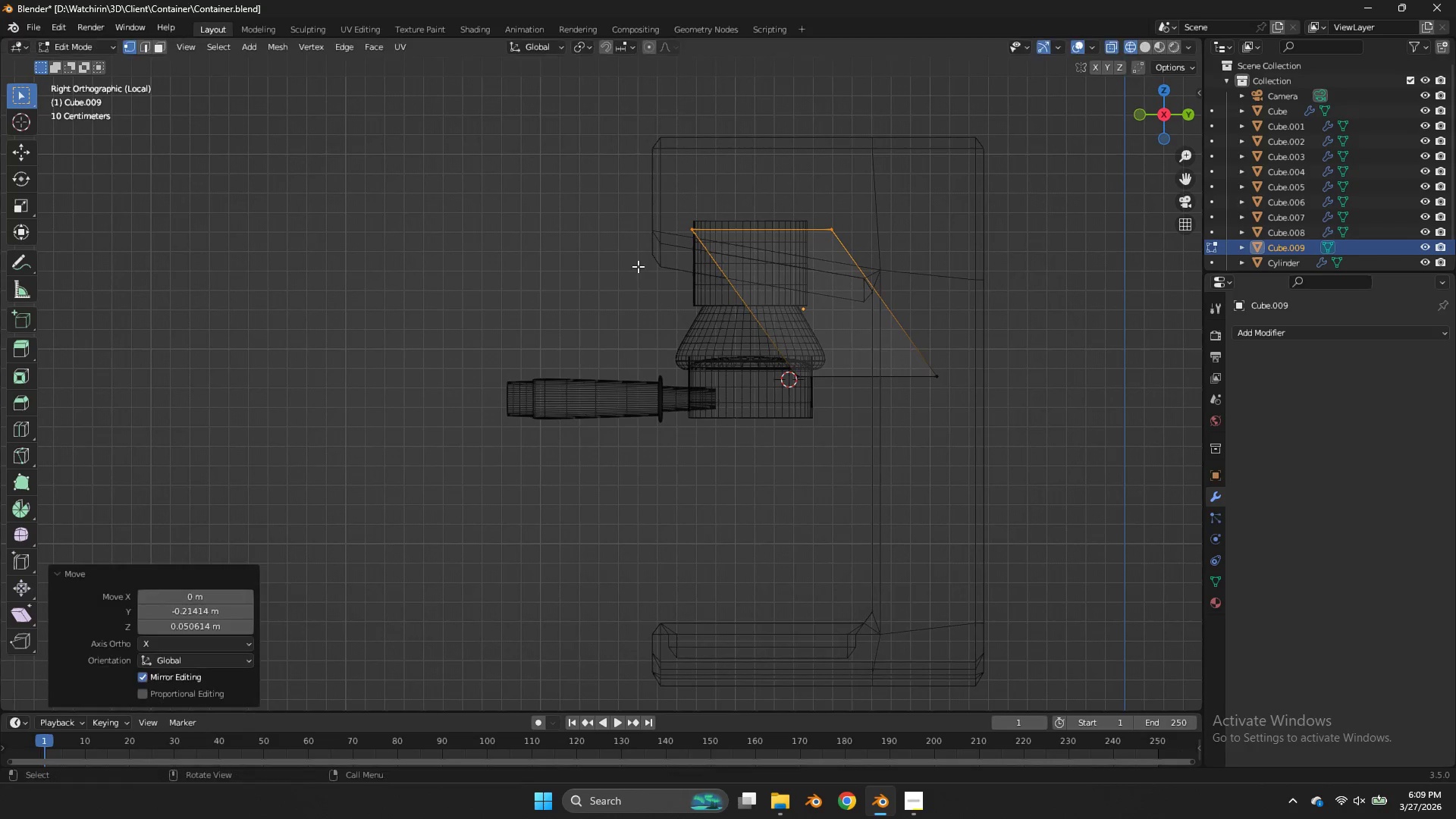 
left_click_drag(start_coordinate=[933, 326], to_coordinate=[626, 435])
 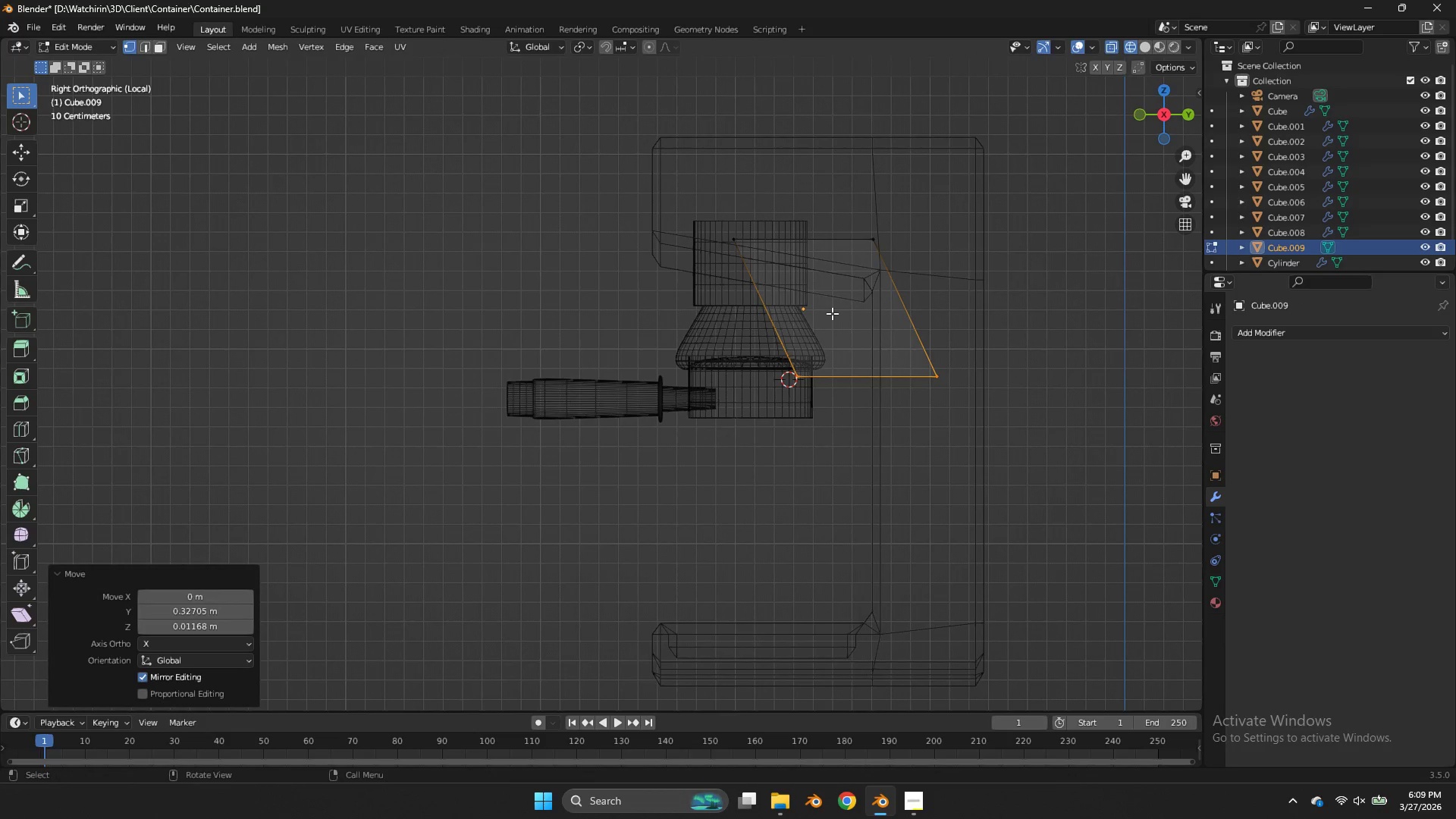 
left_click_drag(start_coordinate=[926, 229], to_coordinate=[680, 275])
 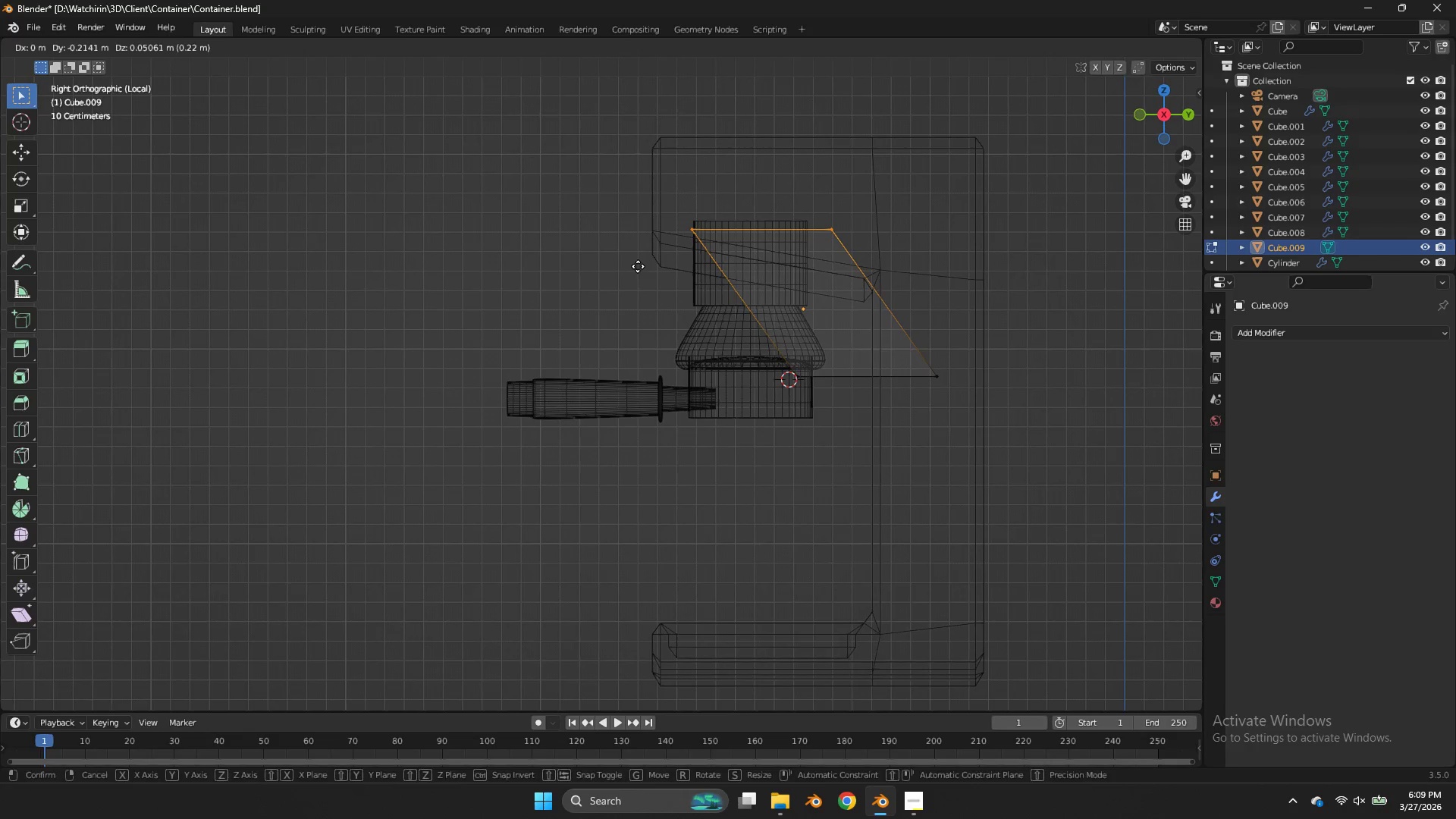 
left_click([638, 266])
 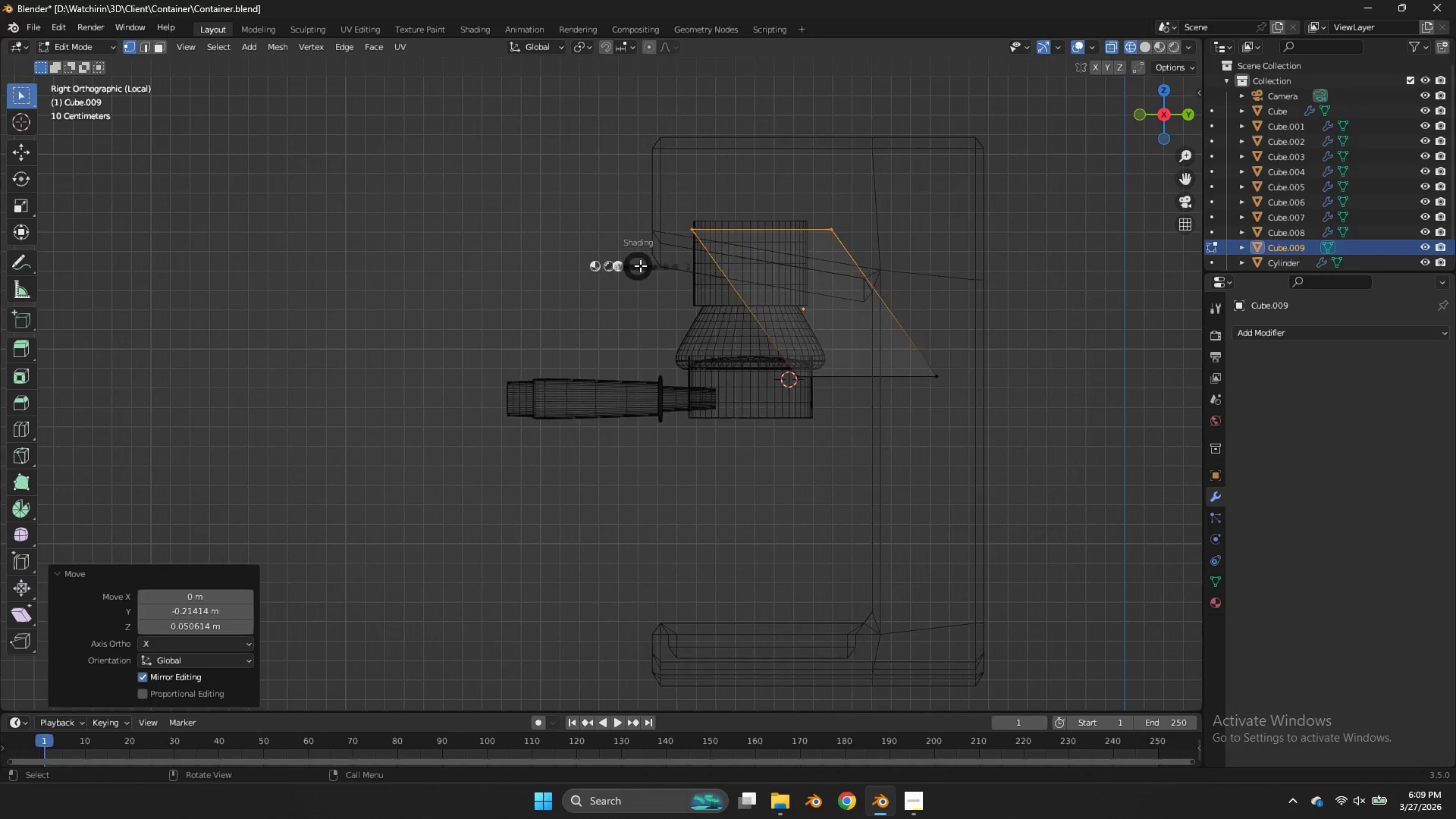 
type(zagy)
 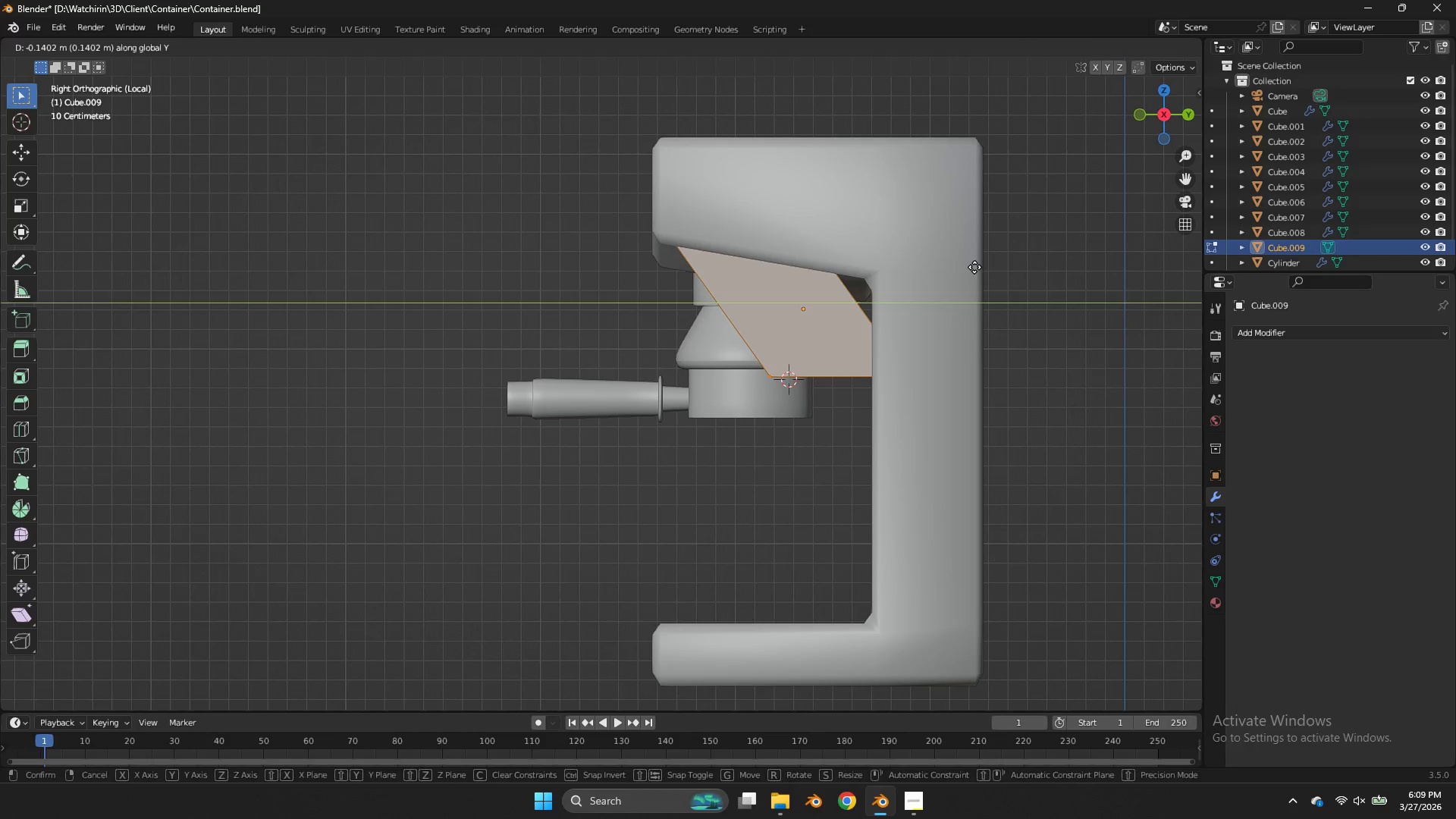 
left_click([974, 267])
 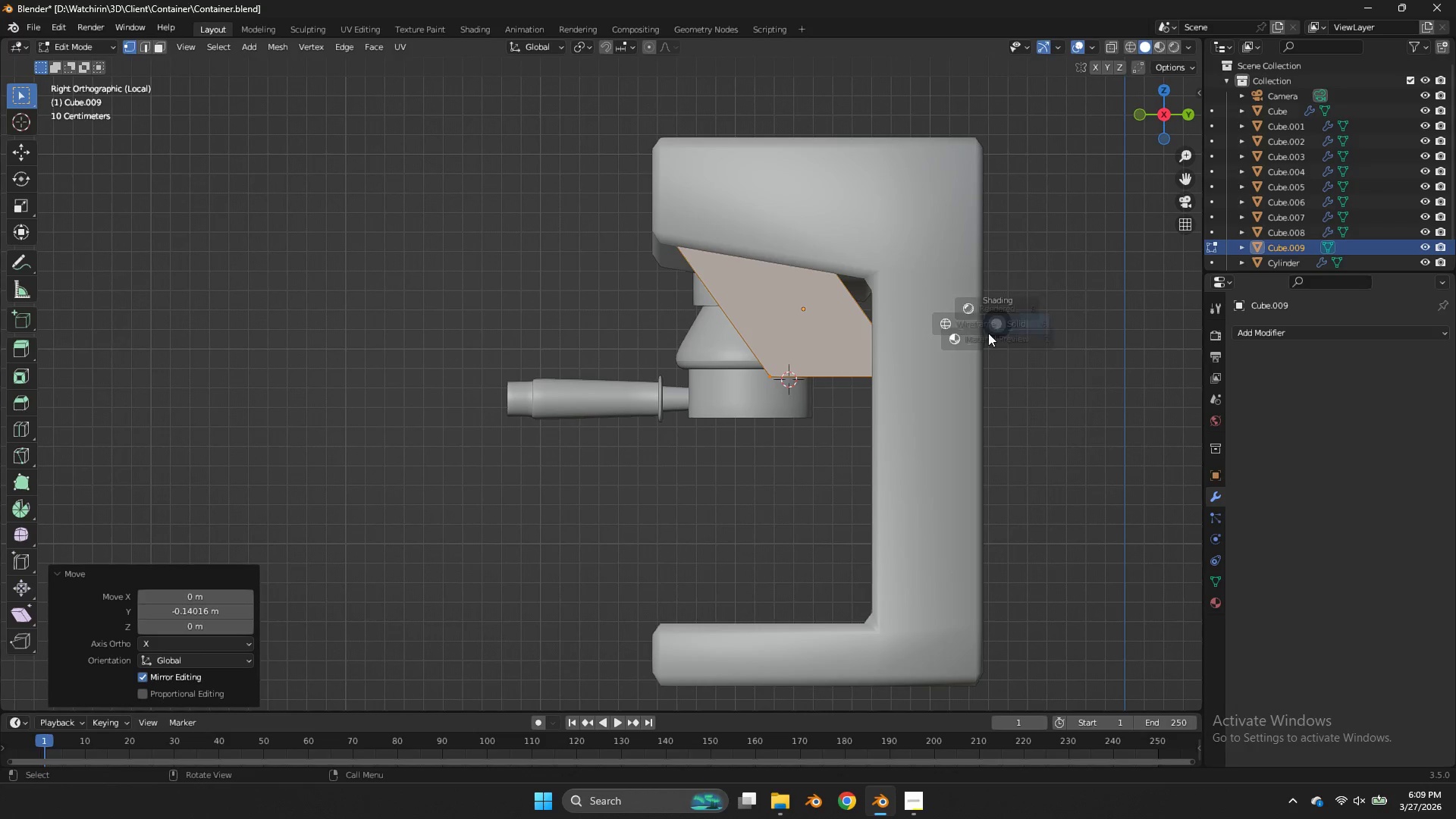 
type(zgygysy0)
 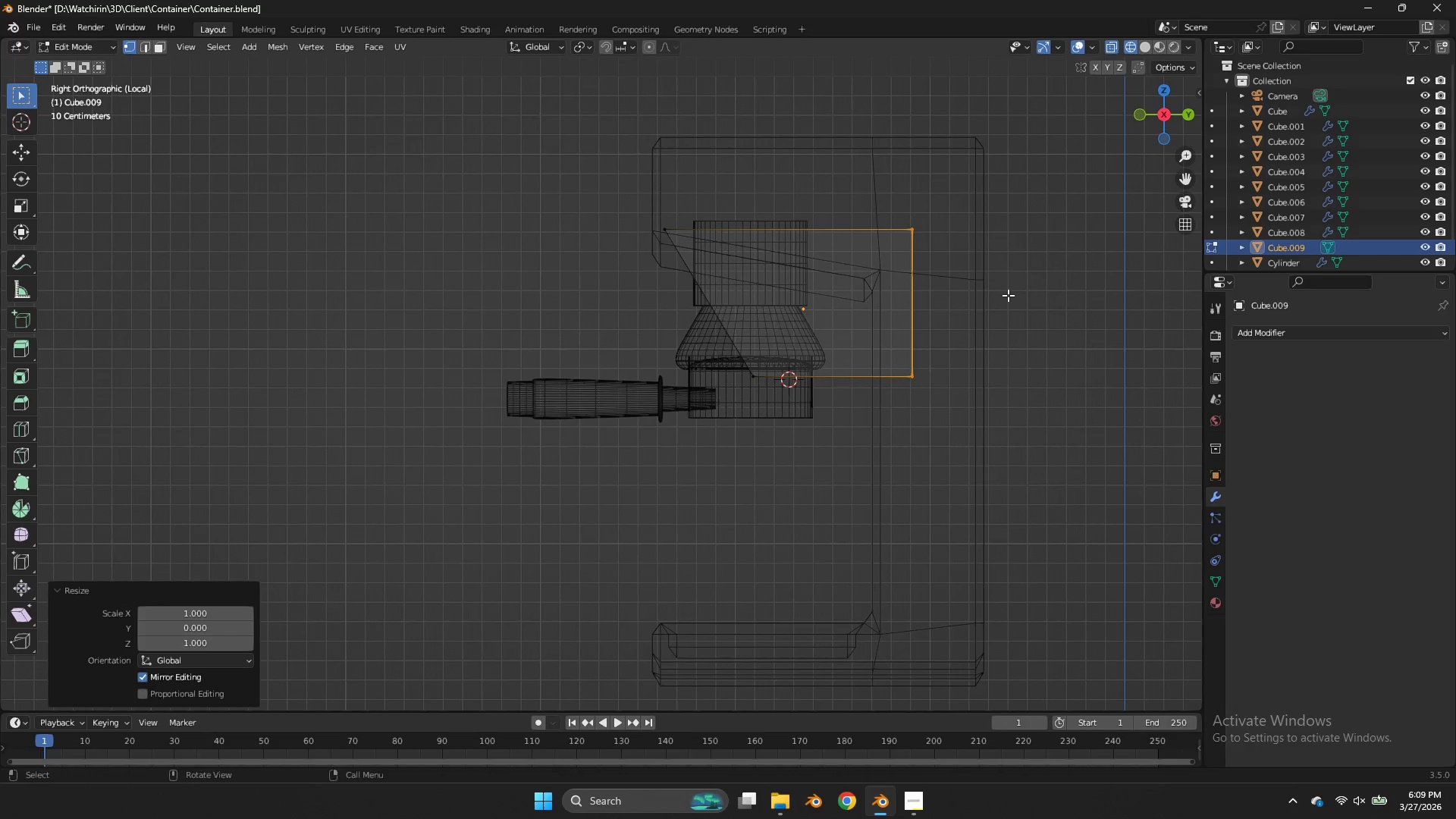 
left_click_drag(start_coordinate=[1030, 295], to_coordinate=[632, 480])
 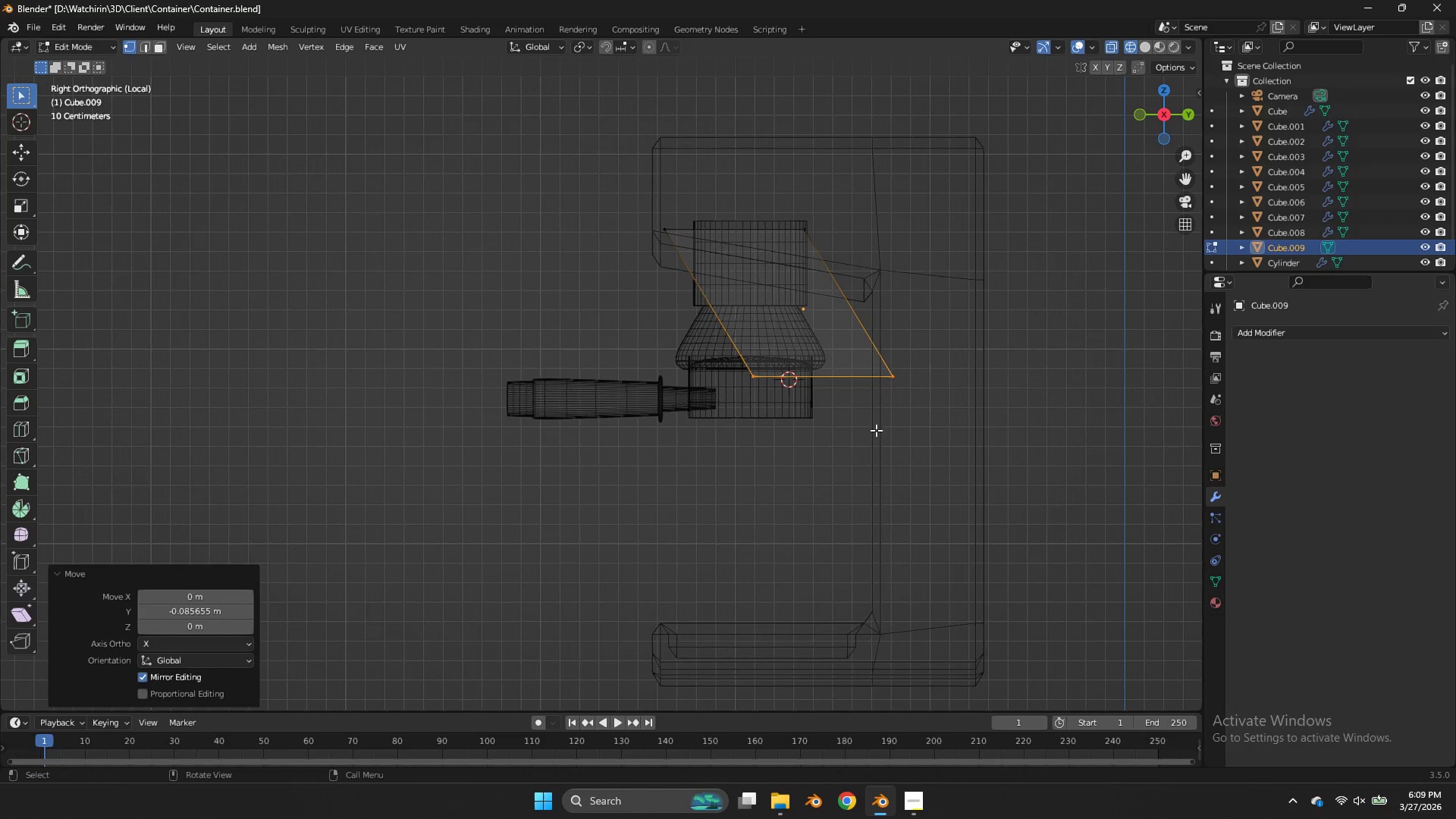 
left_click_drag(start_coordinate=[955, 123], to_coordinate=[783, 431])
 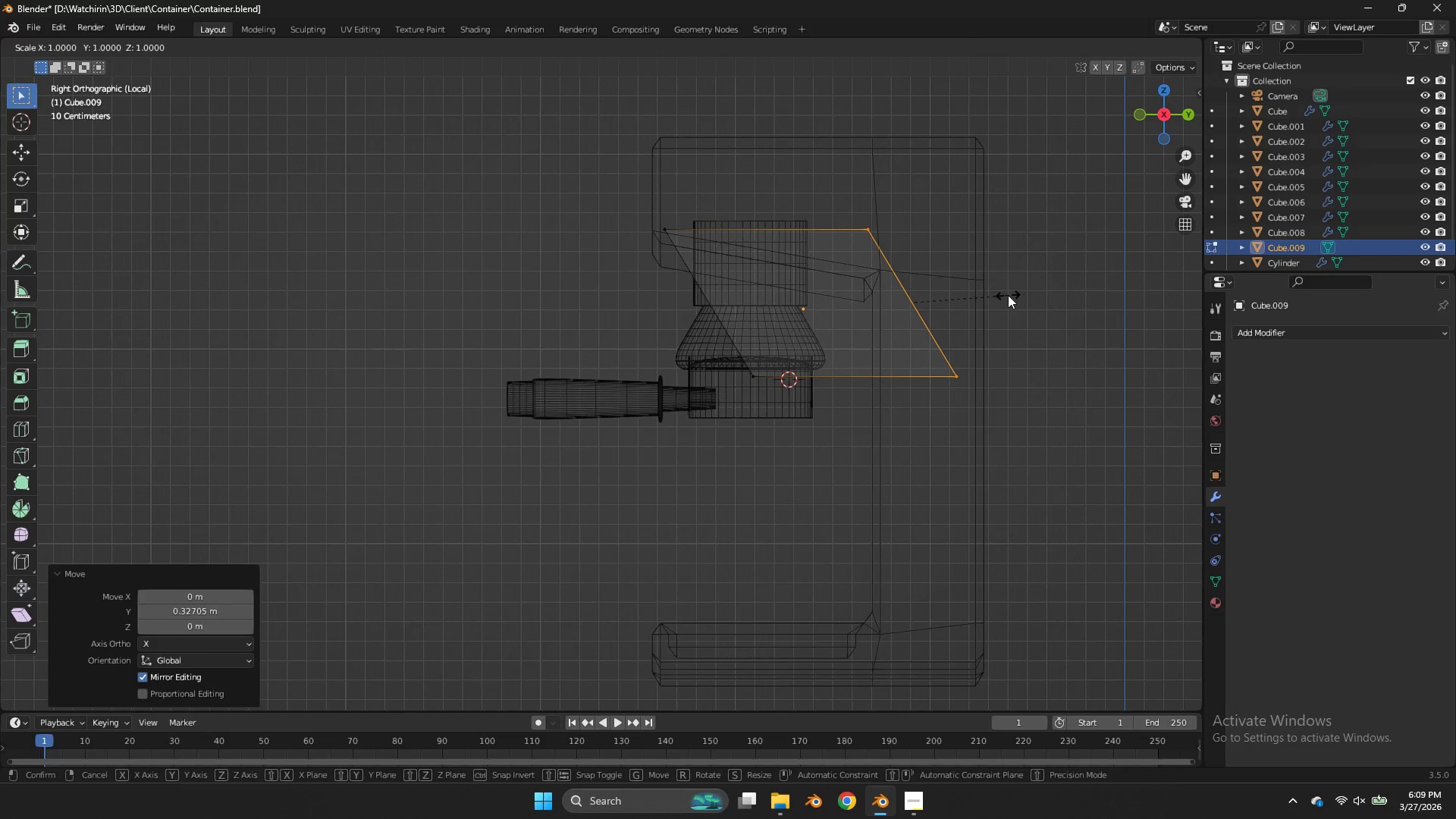 
key(Enter)
 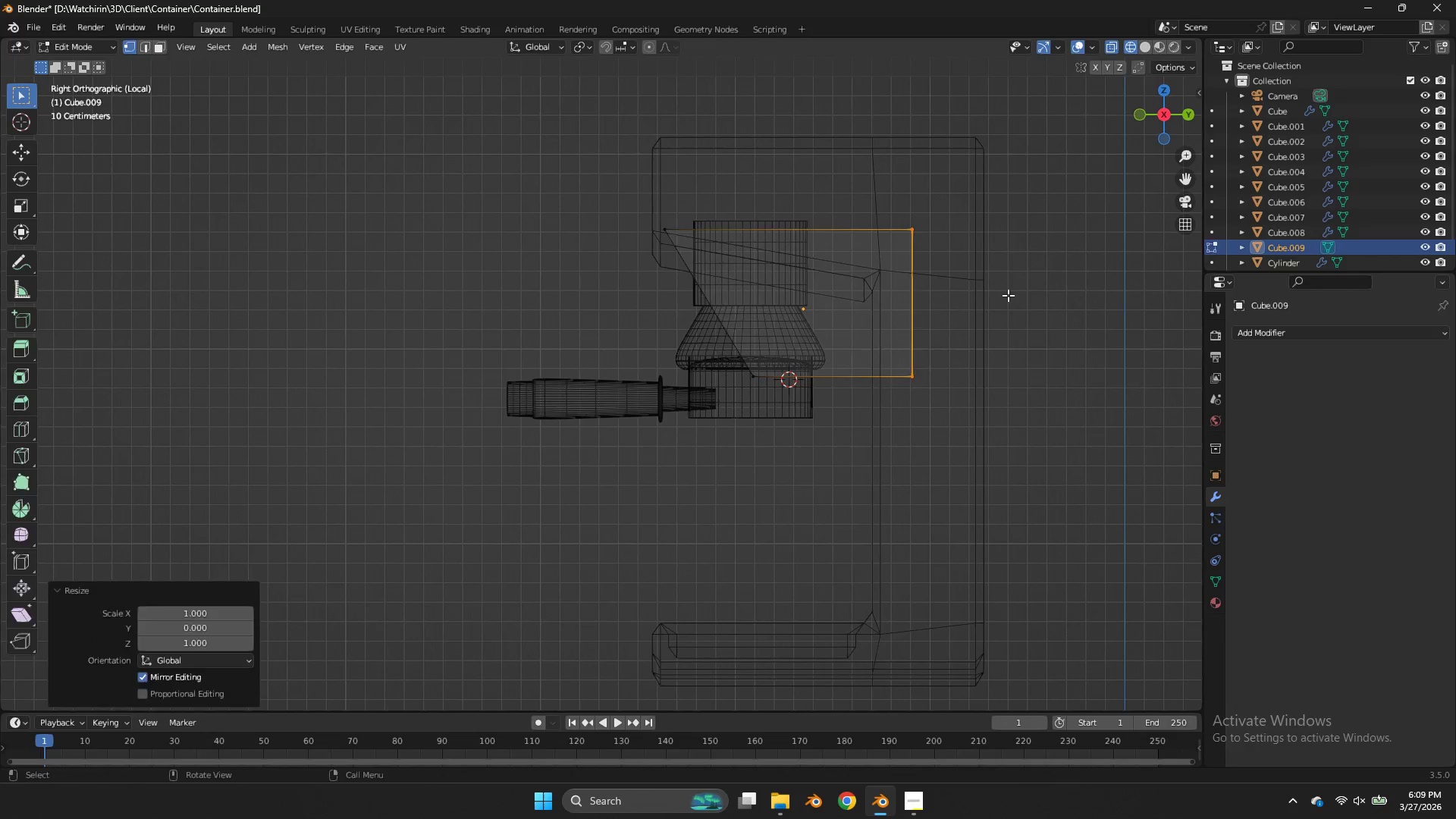 
key(Tab)
 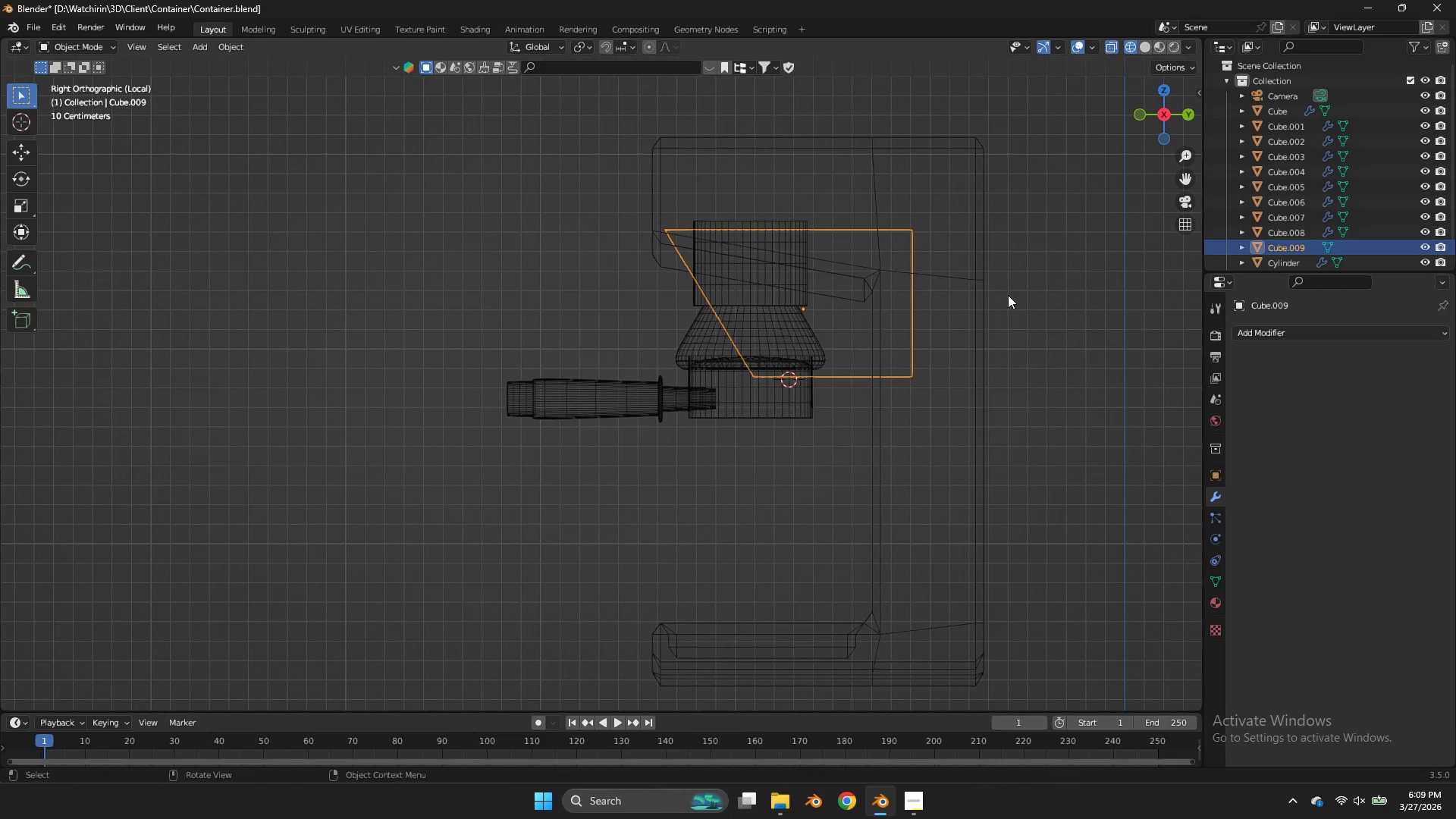 
key(Z)
 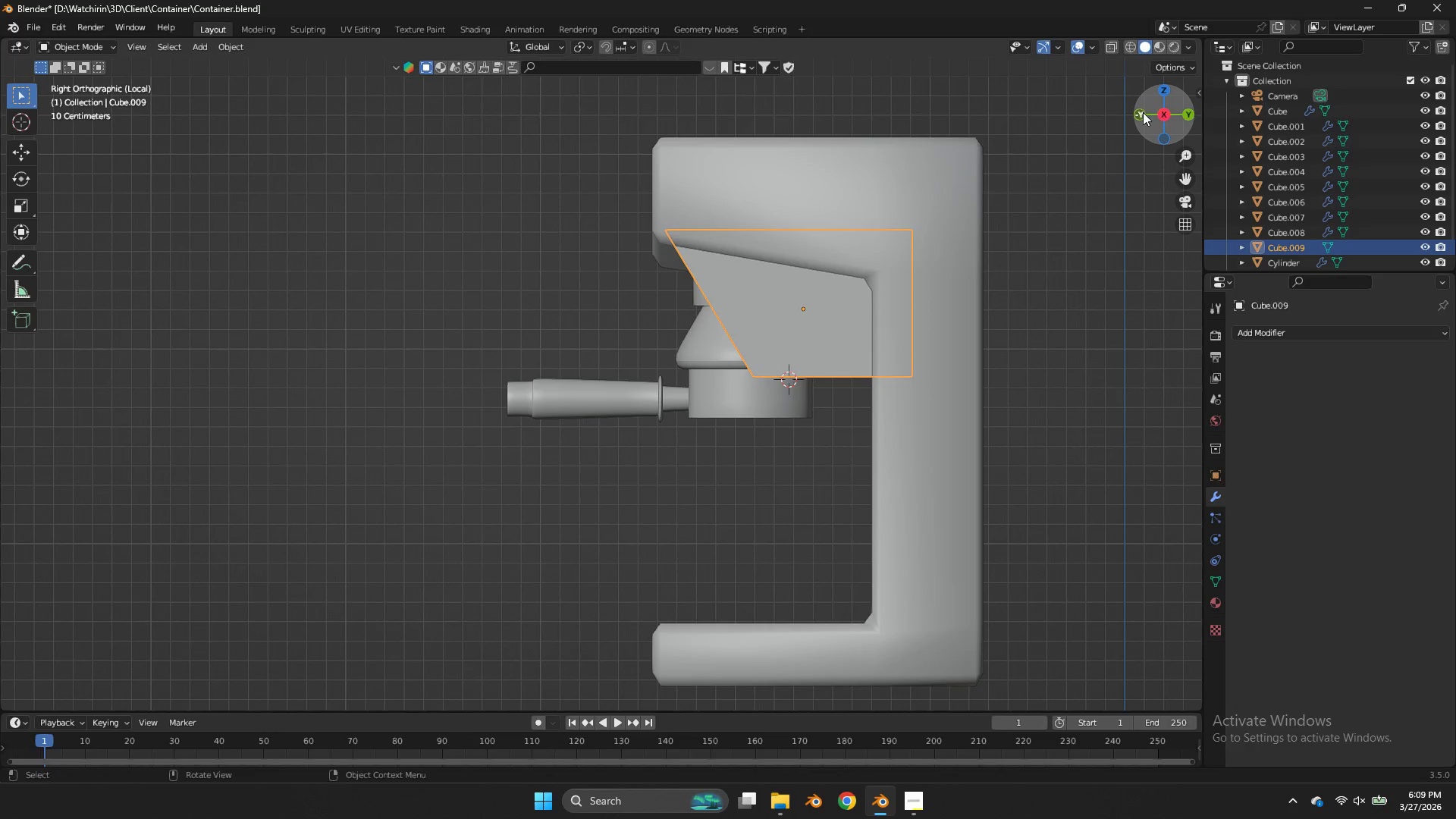 
left_click([1143, 112])
 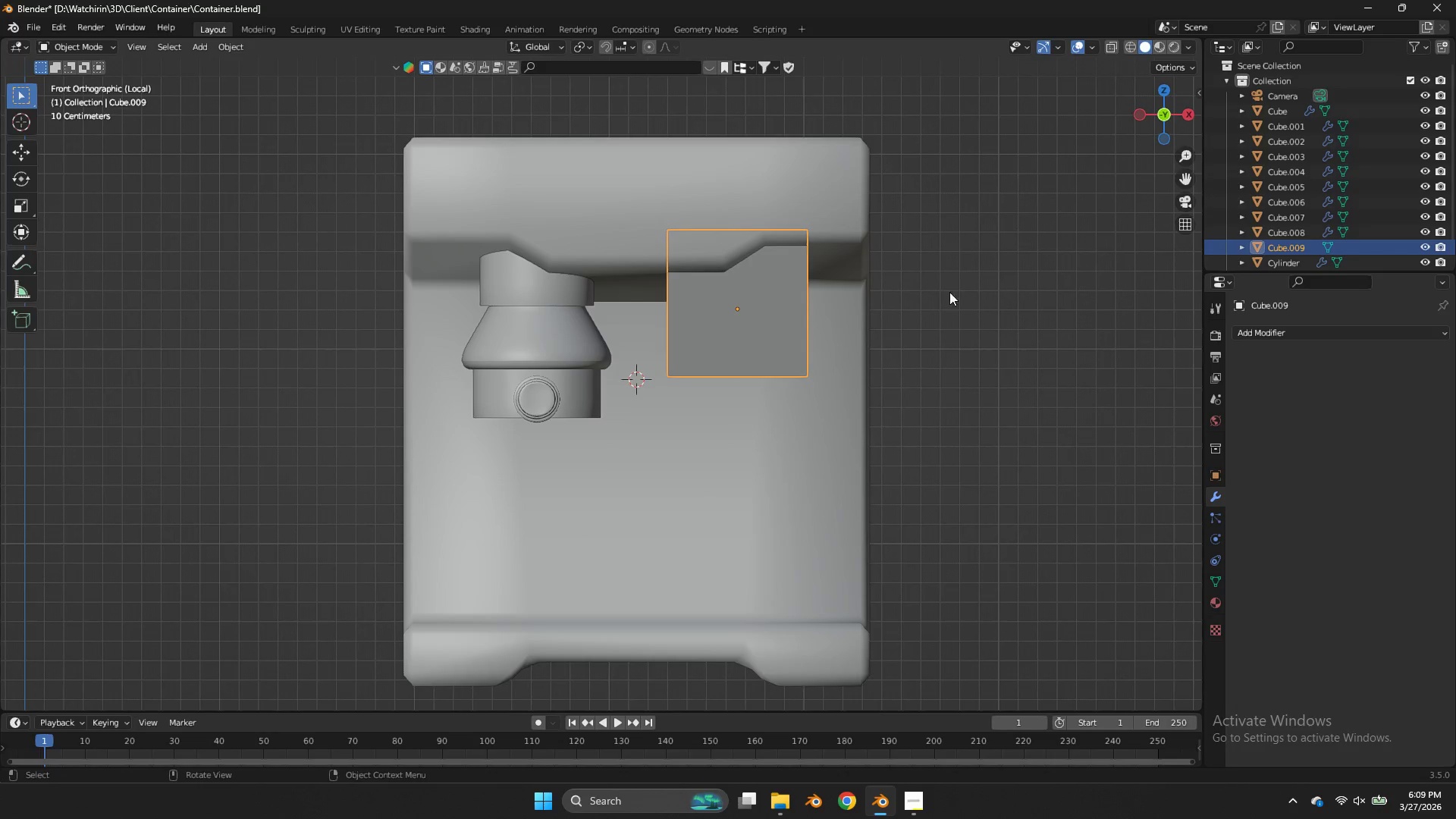 
key(Tab)
 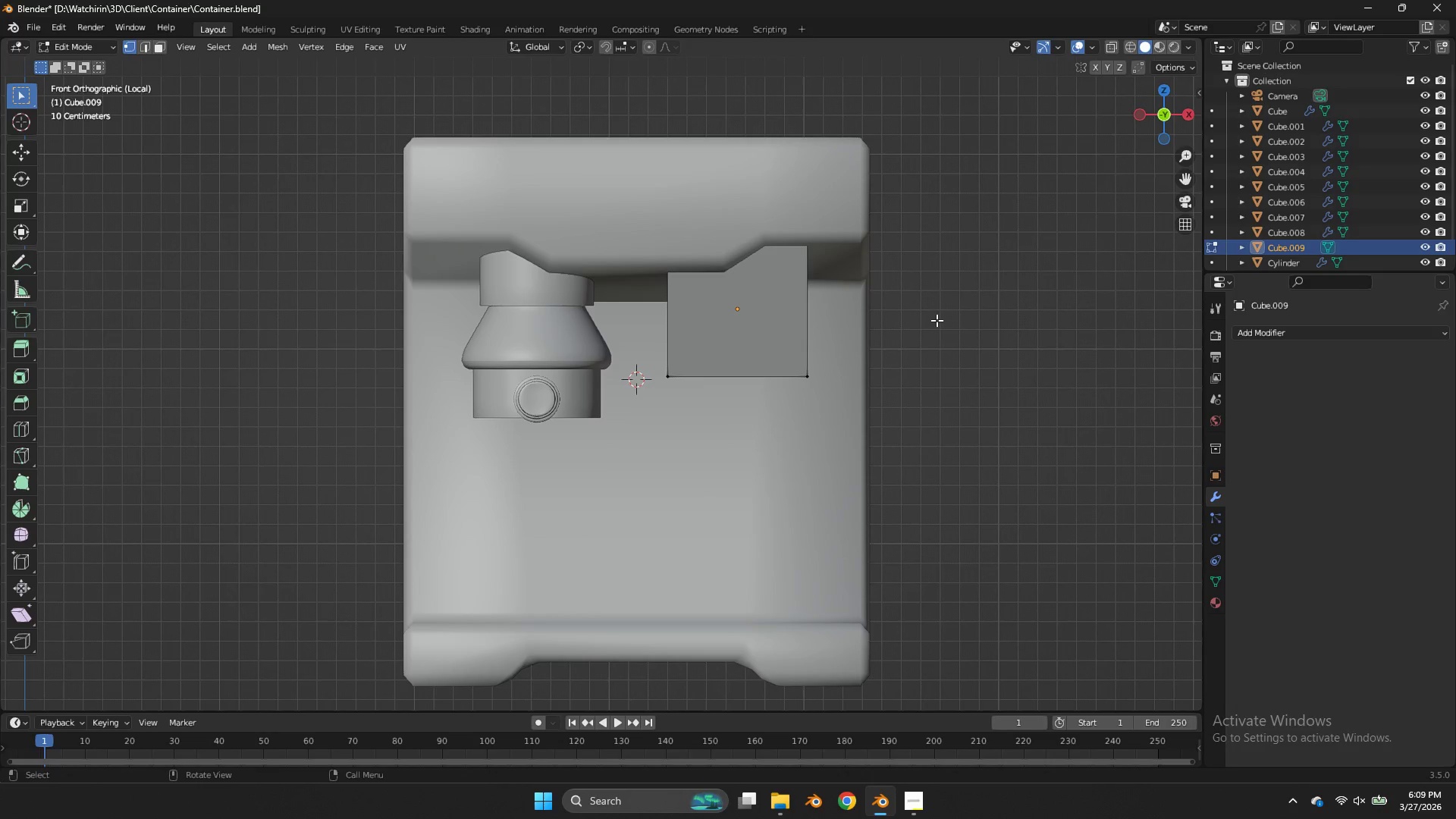 
key(A)
 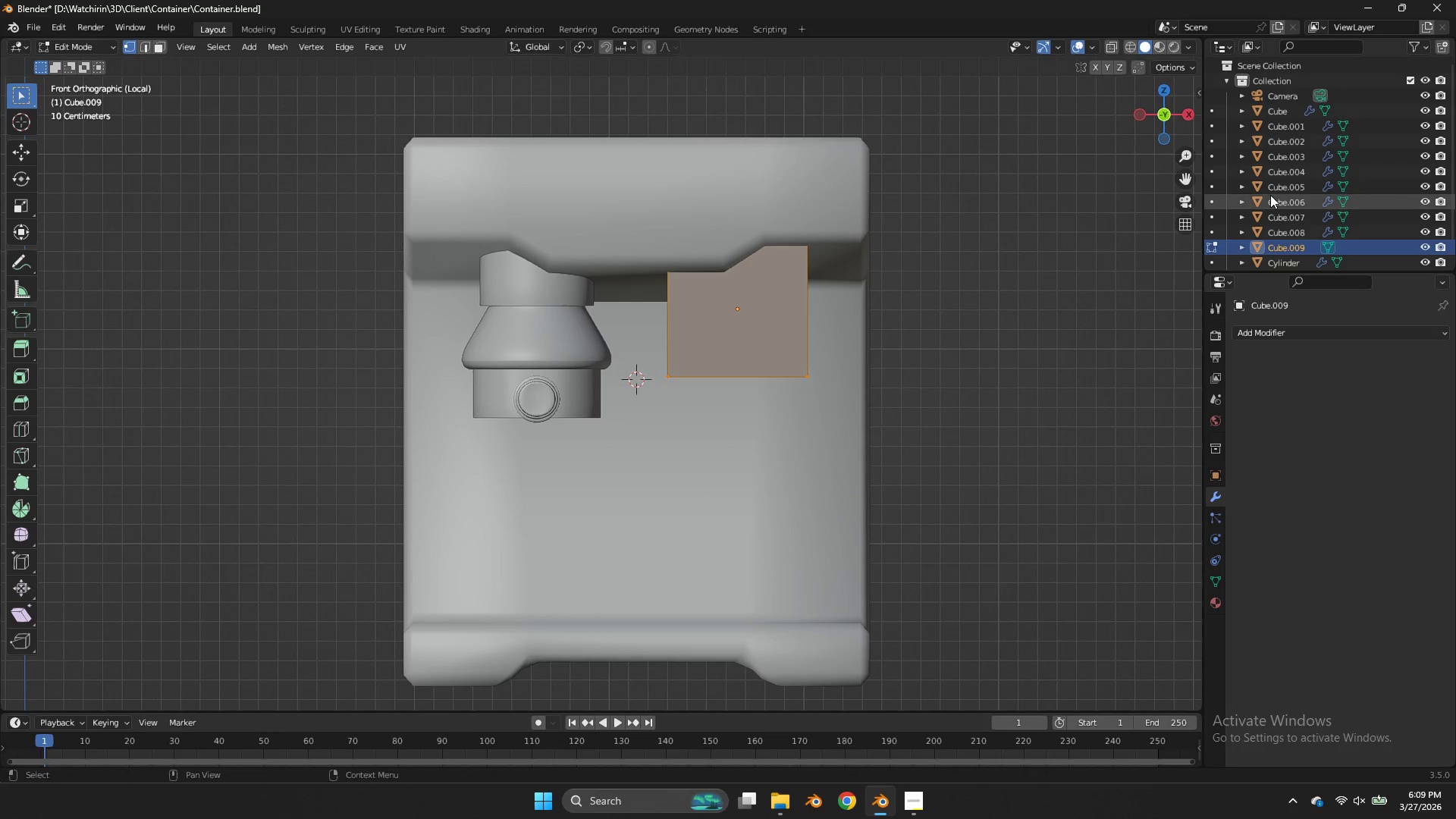 
type(zgz)
 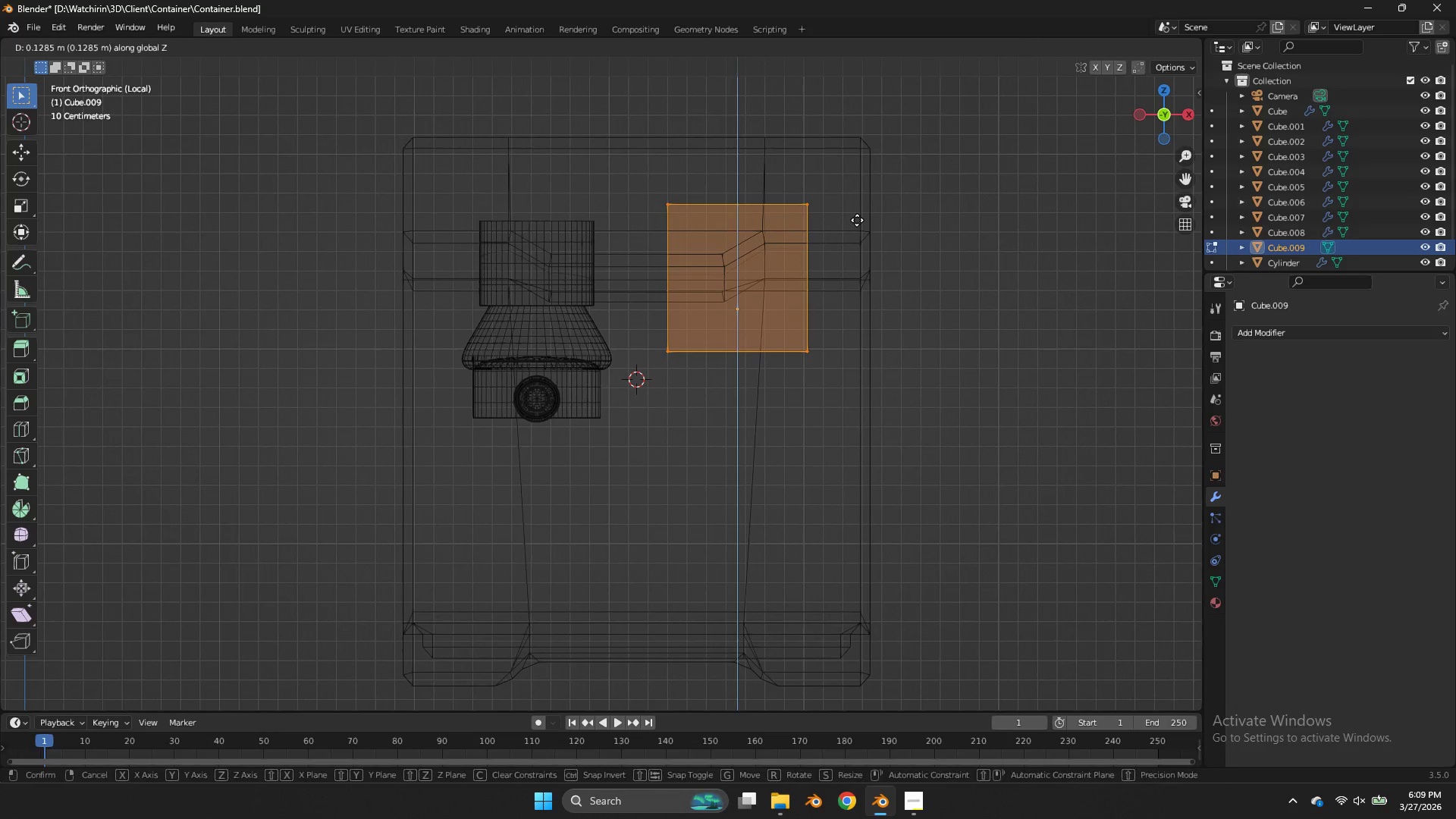 
left_click([857, 220])
 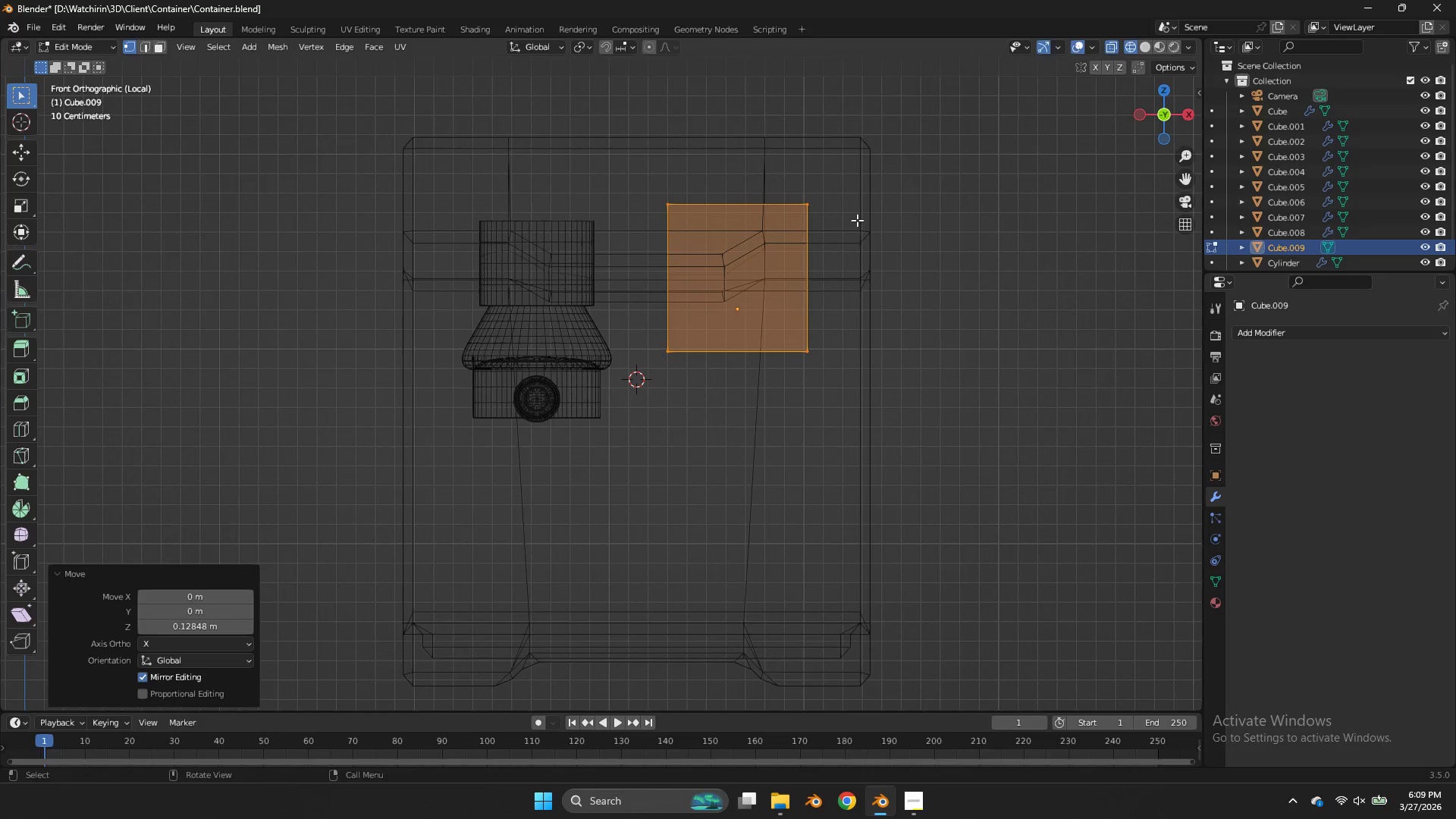 
key(G)
 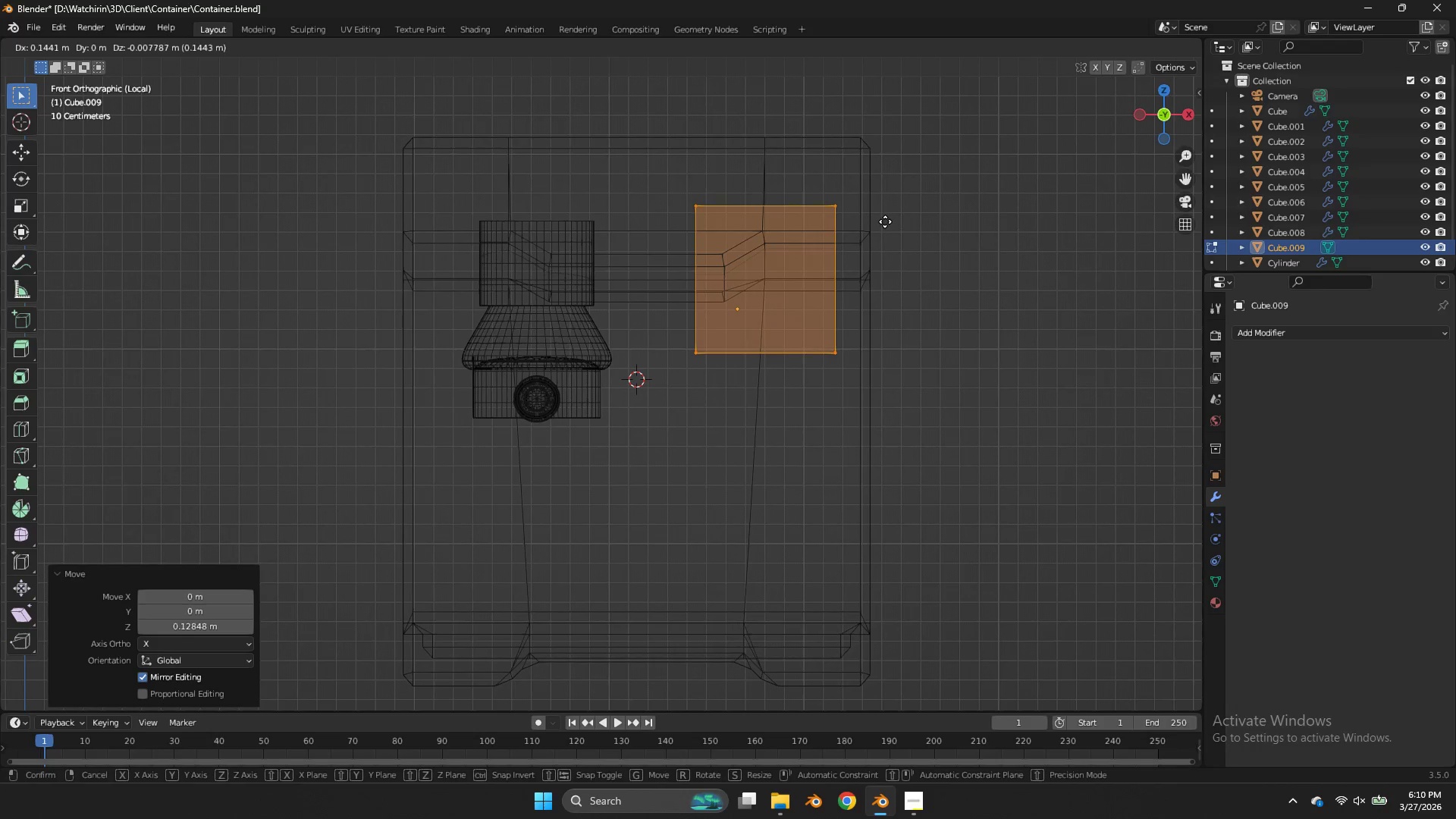 
left_click([885, 225])
 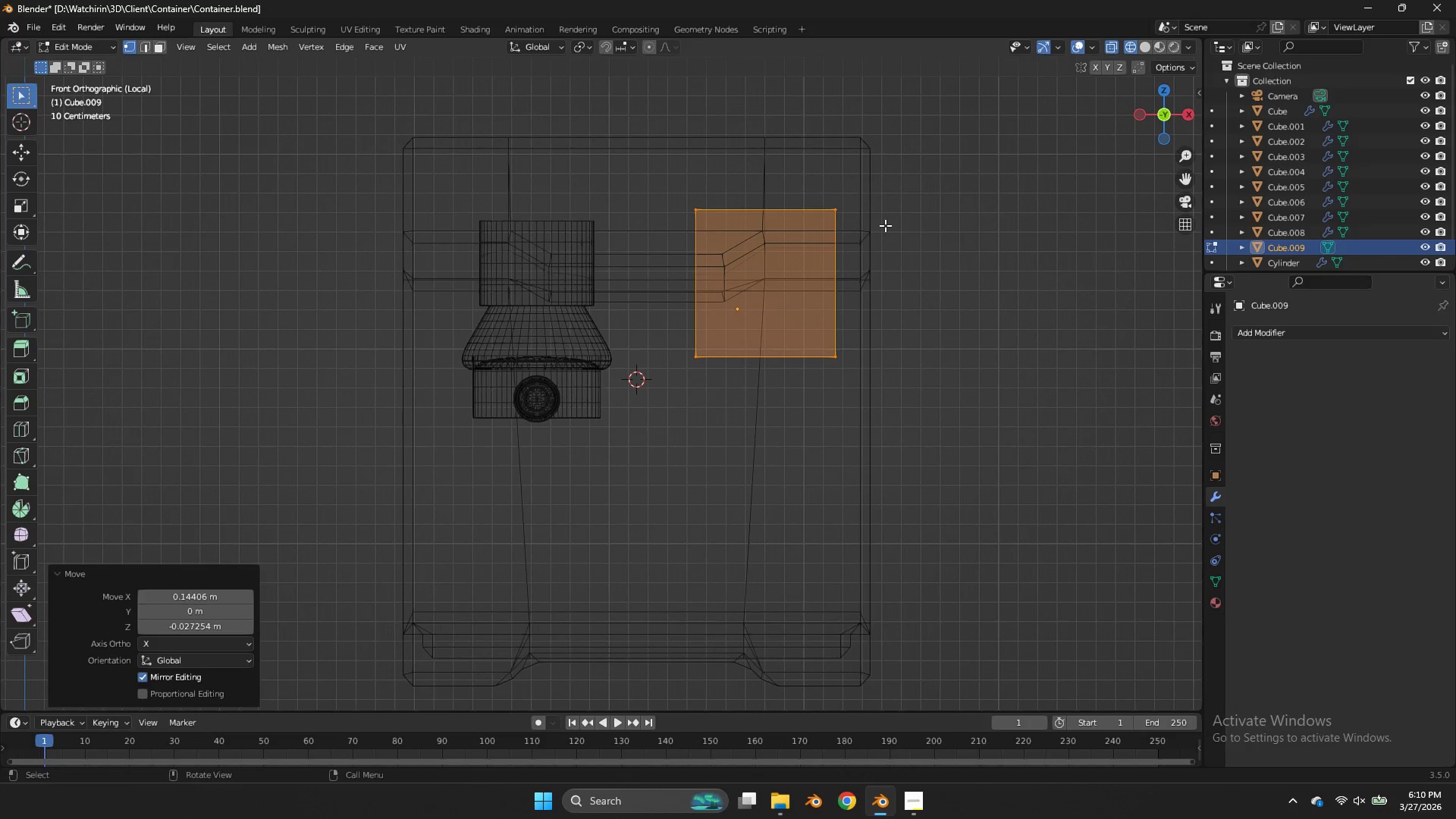 
key(Control+ControlLeft)
 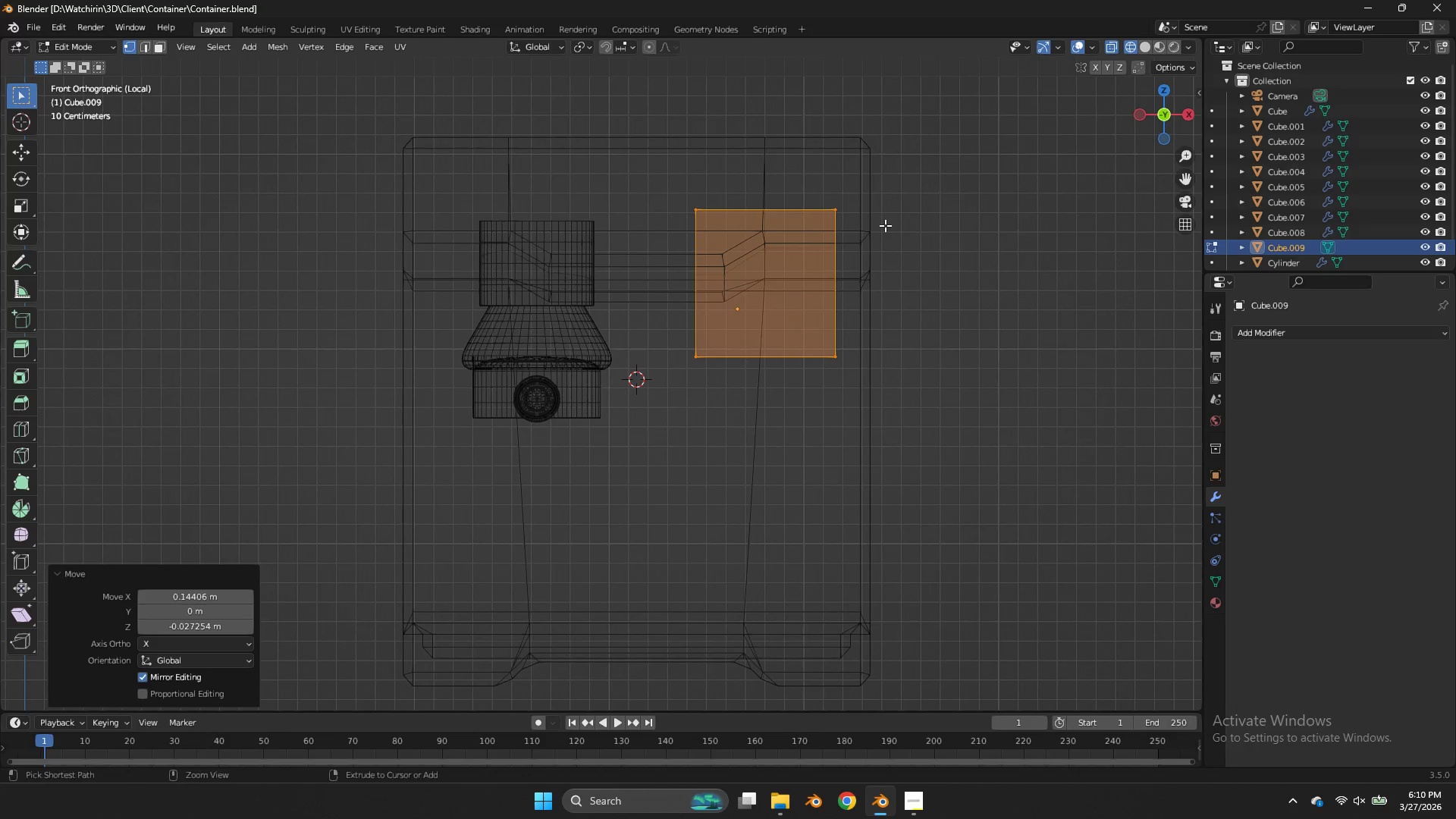 
key(Control+S)
 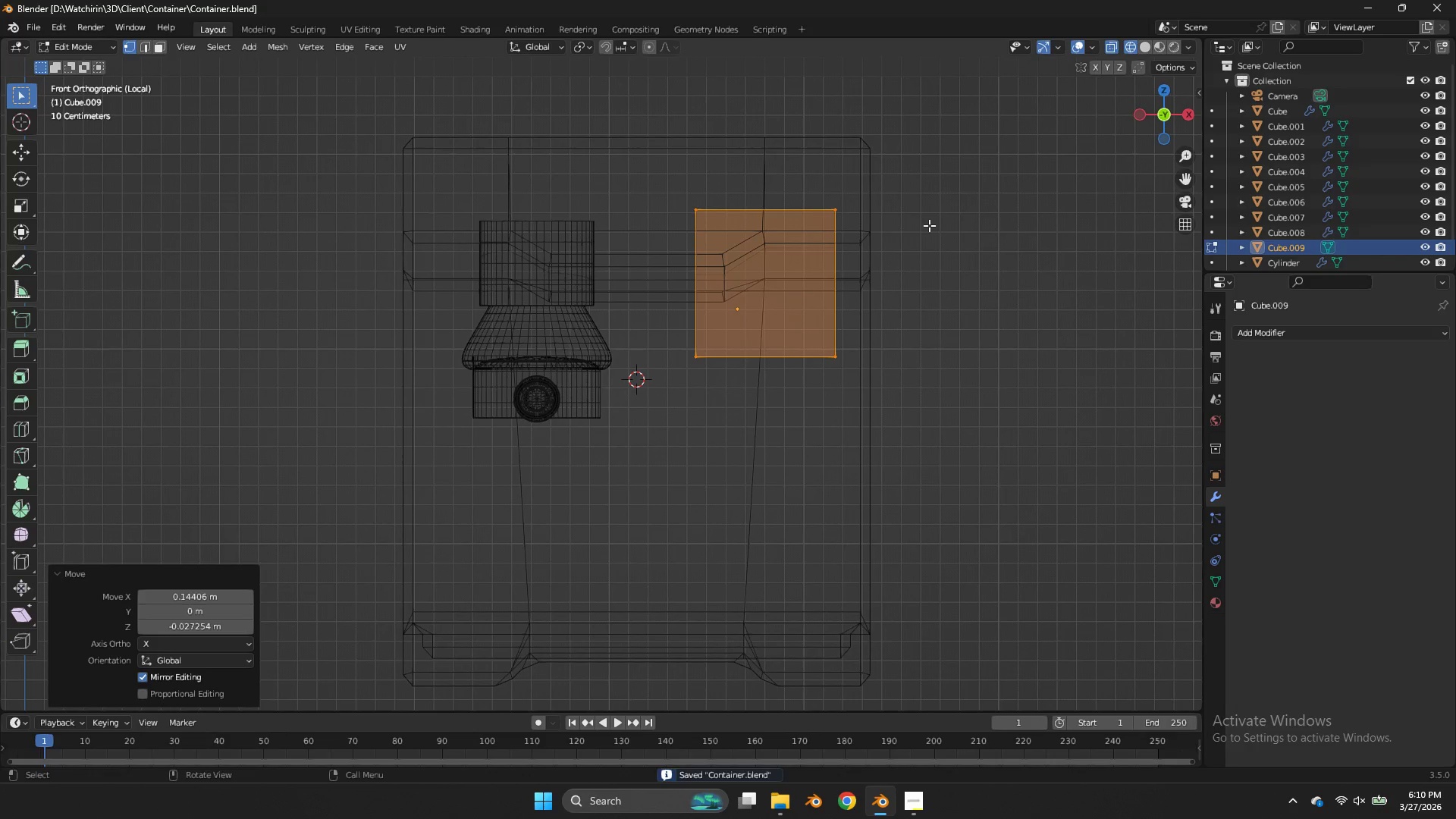 
key(Z)
 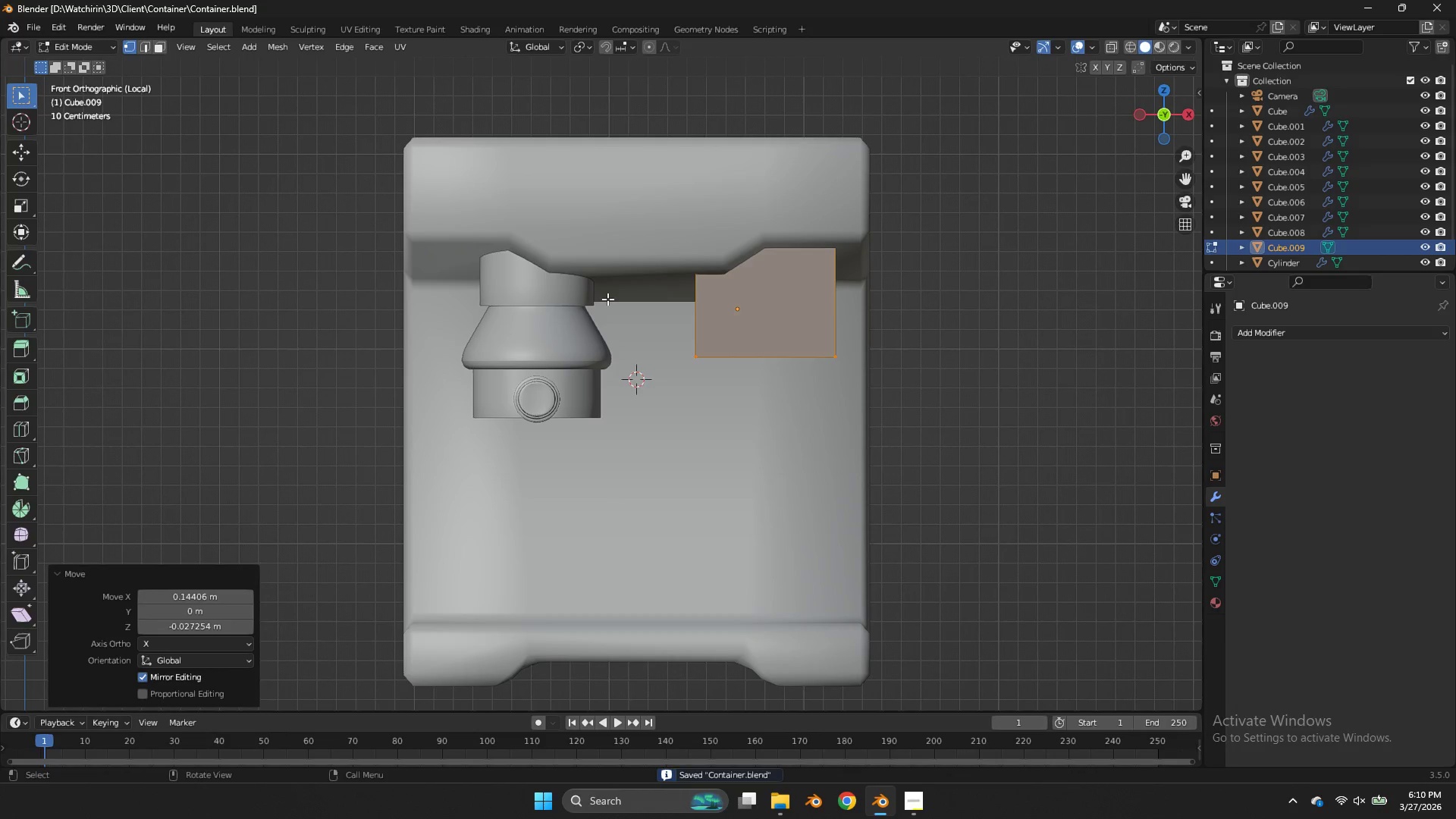 
key(Tab)
 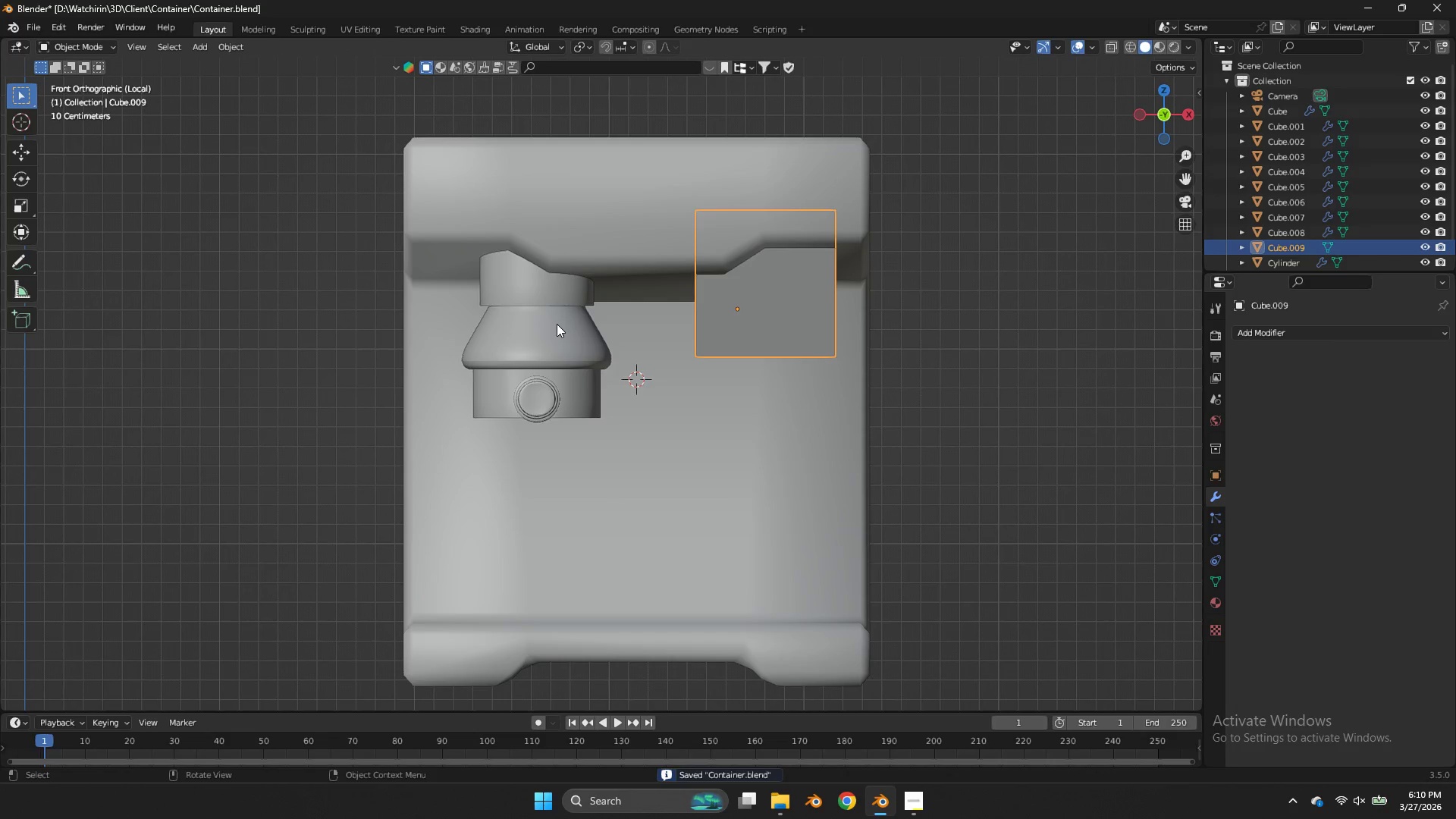 
left_click([557, 324])
 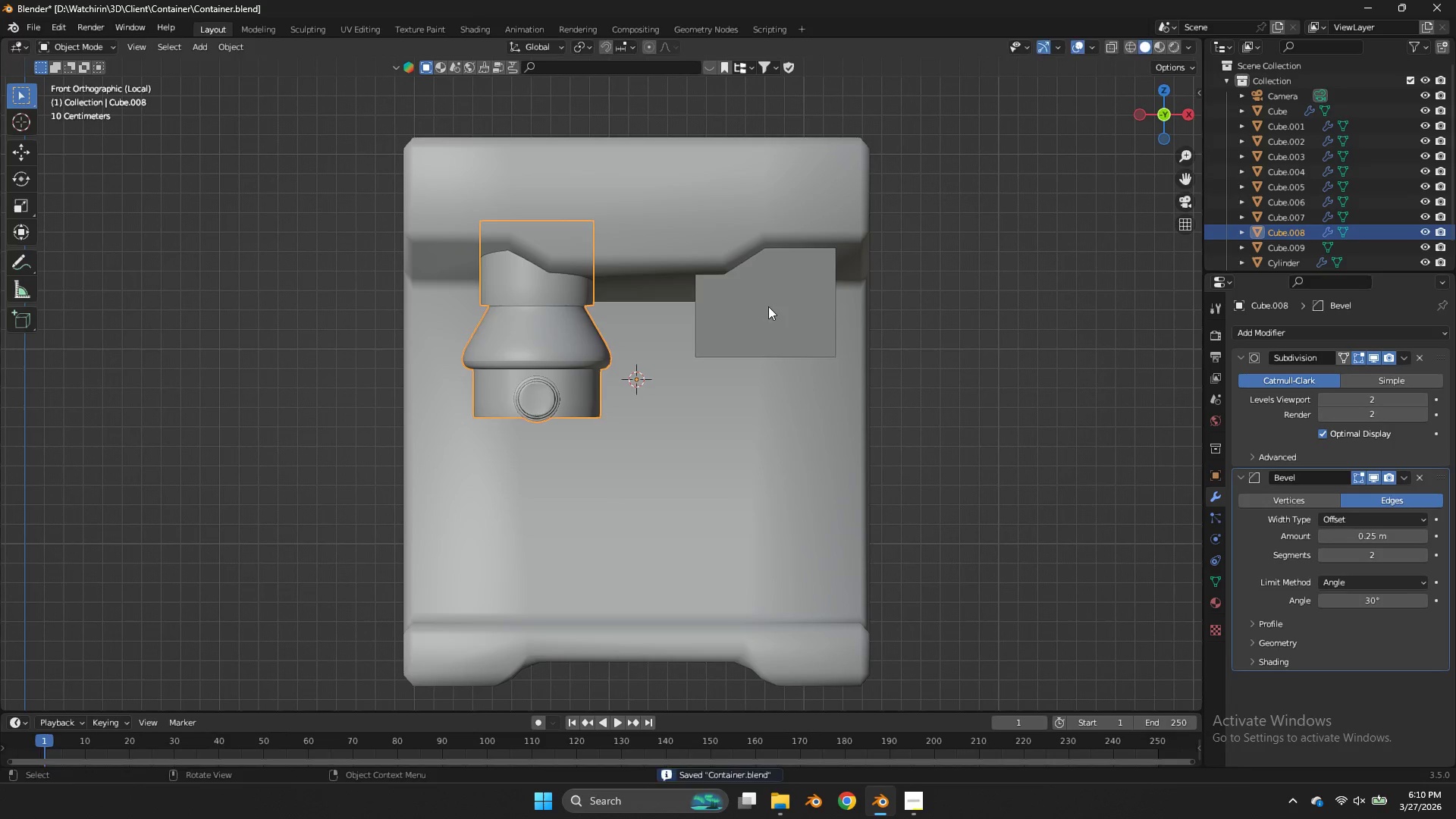 
type(gy)
 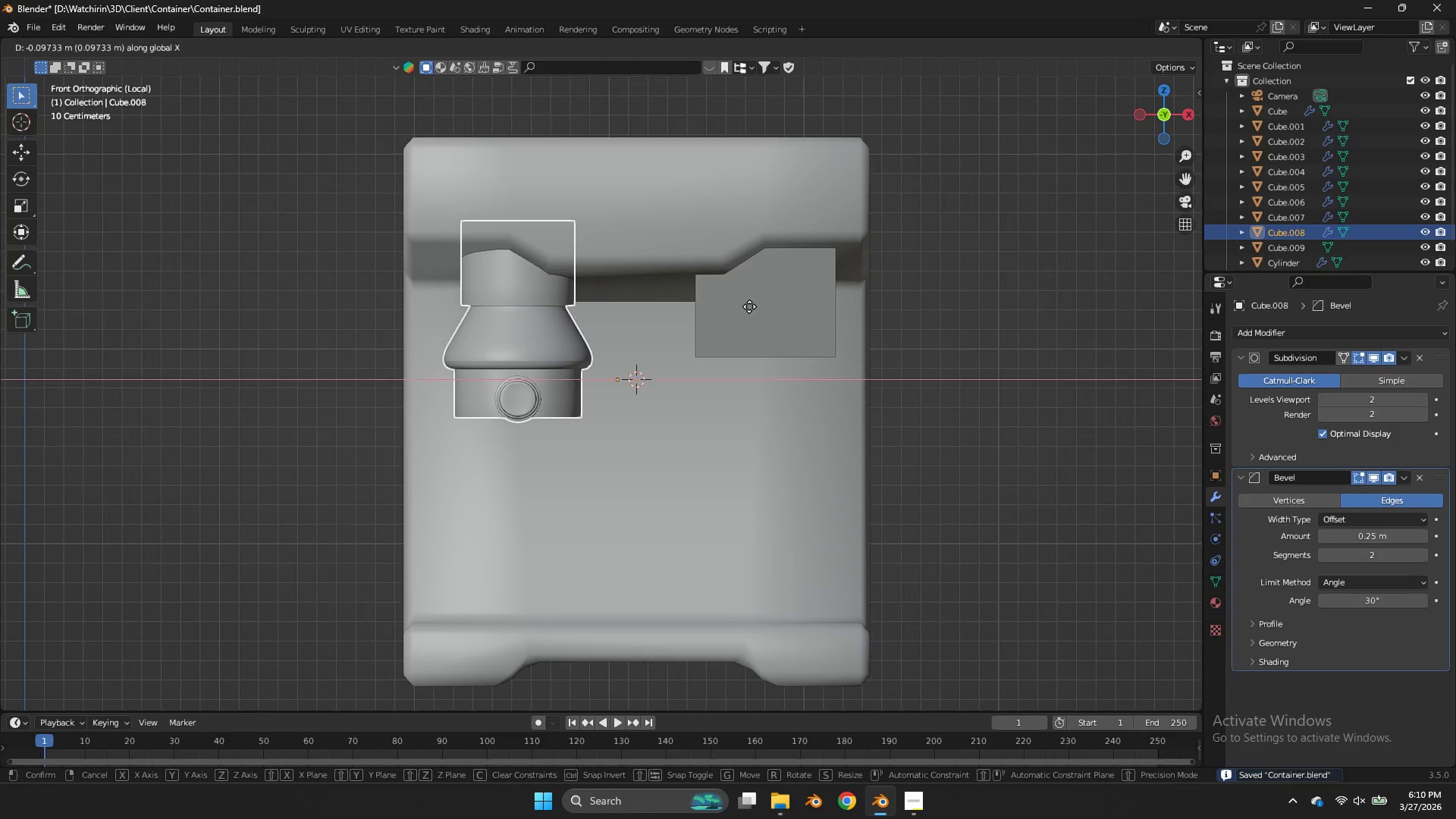 
key(X)
 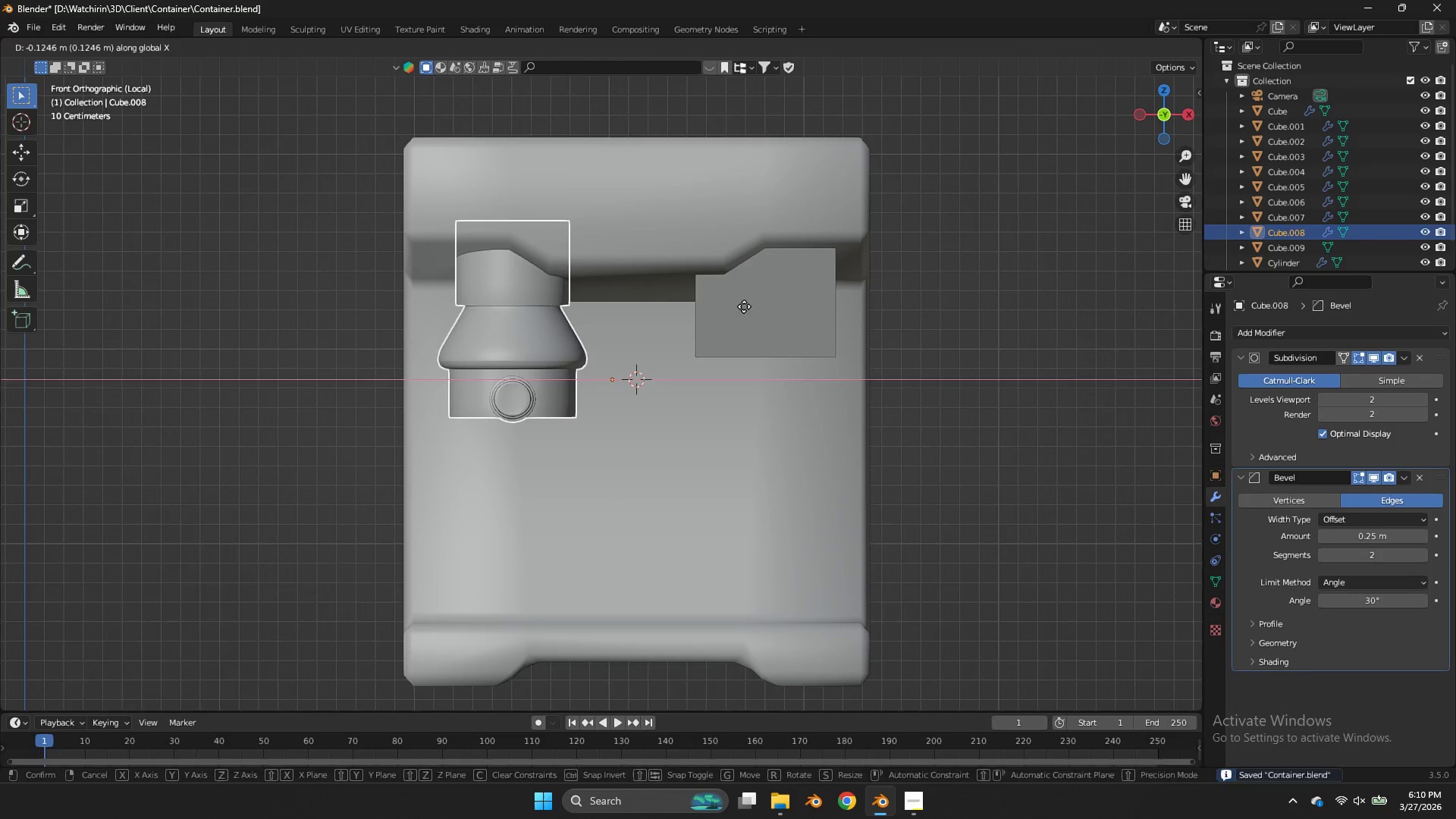 
left_click([744, 306])
 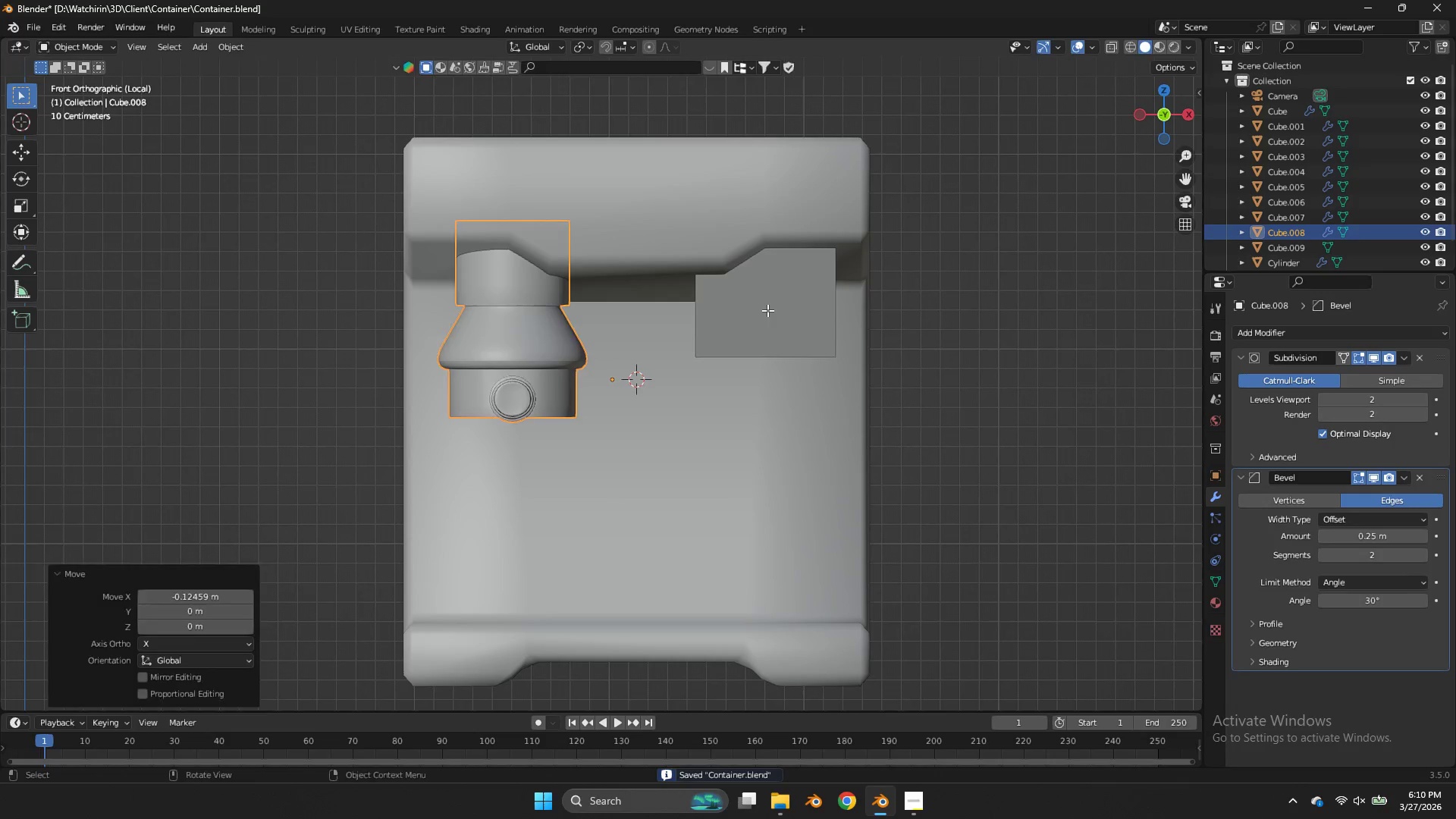 
key(Tab)
 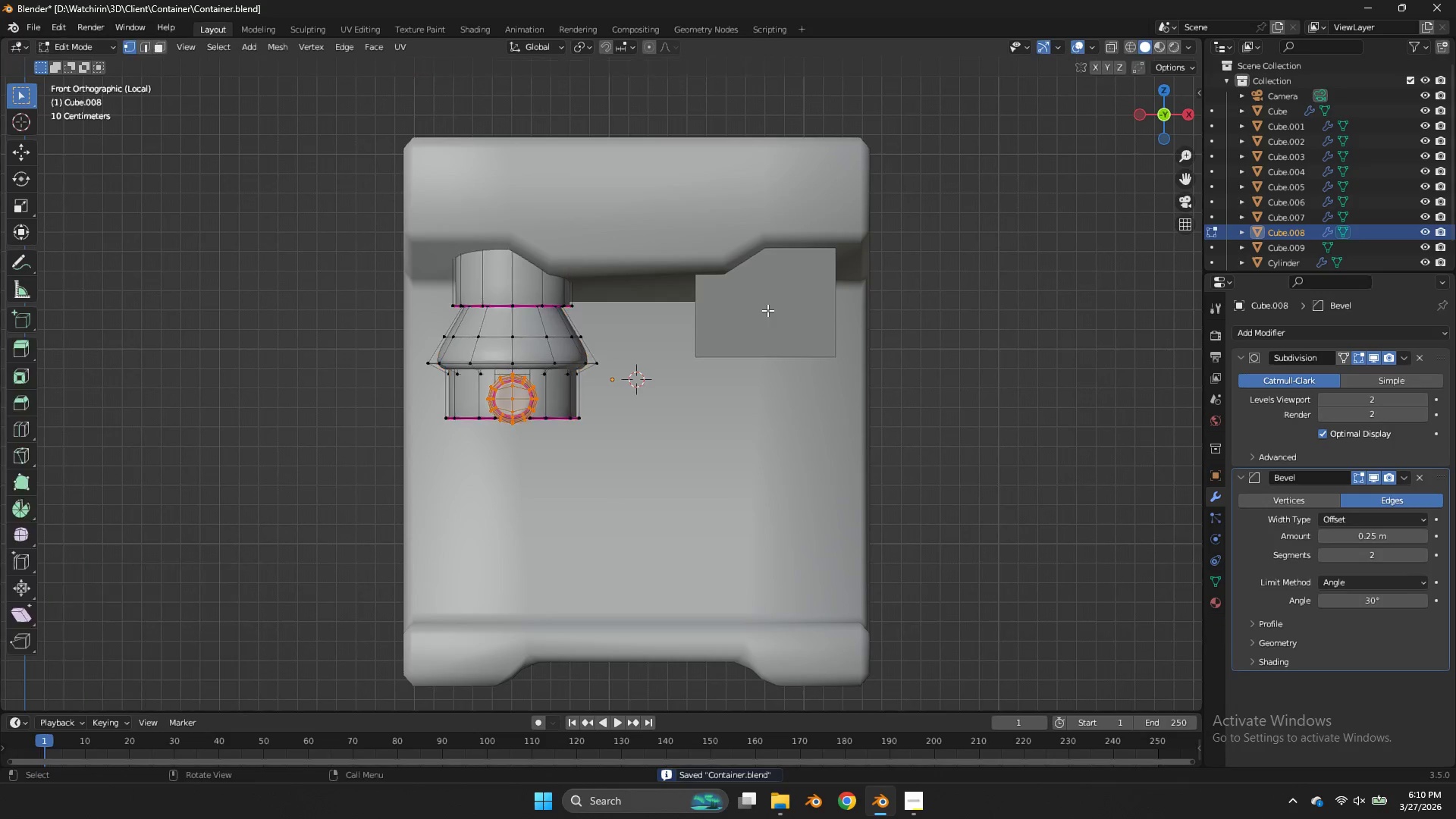 
double_click([767, 310])
 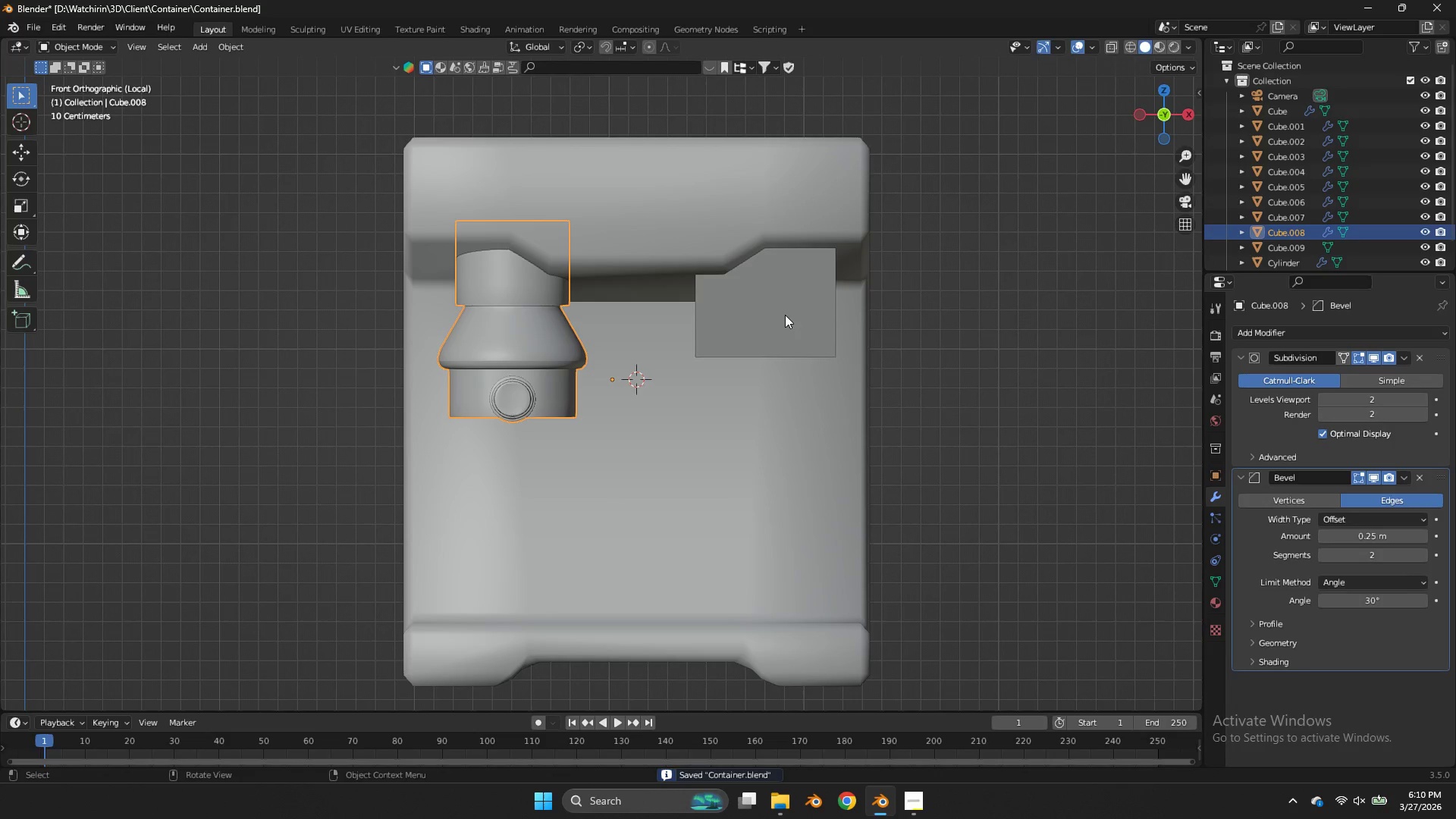 
key(Tab)
key(Tab)
key(Tab)
type(gx)
 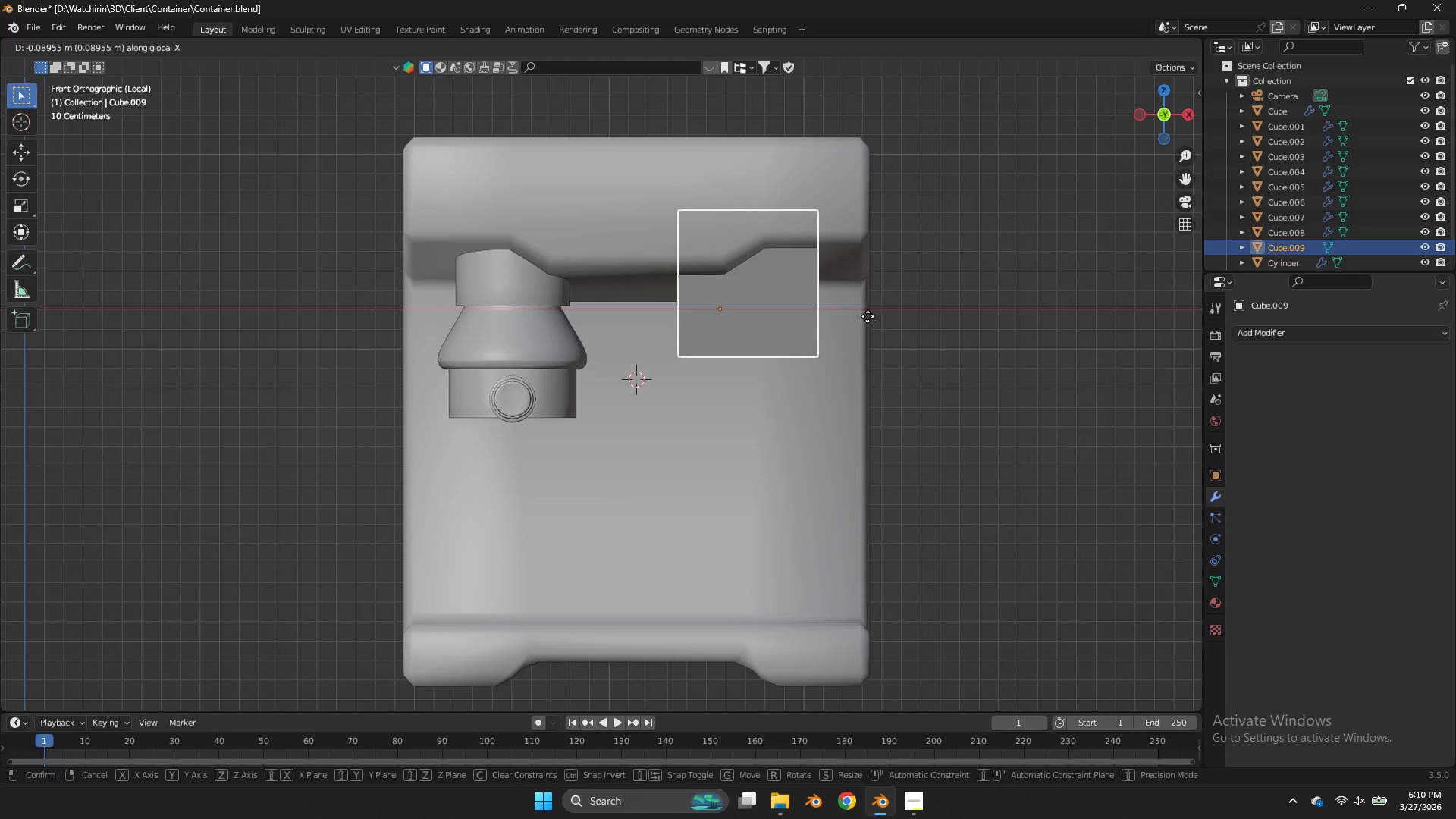 
left_click([869, 317])
 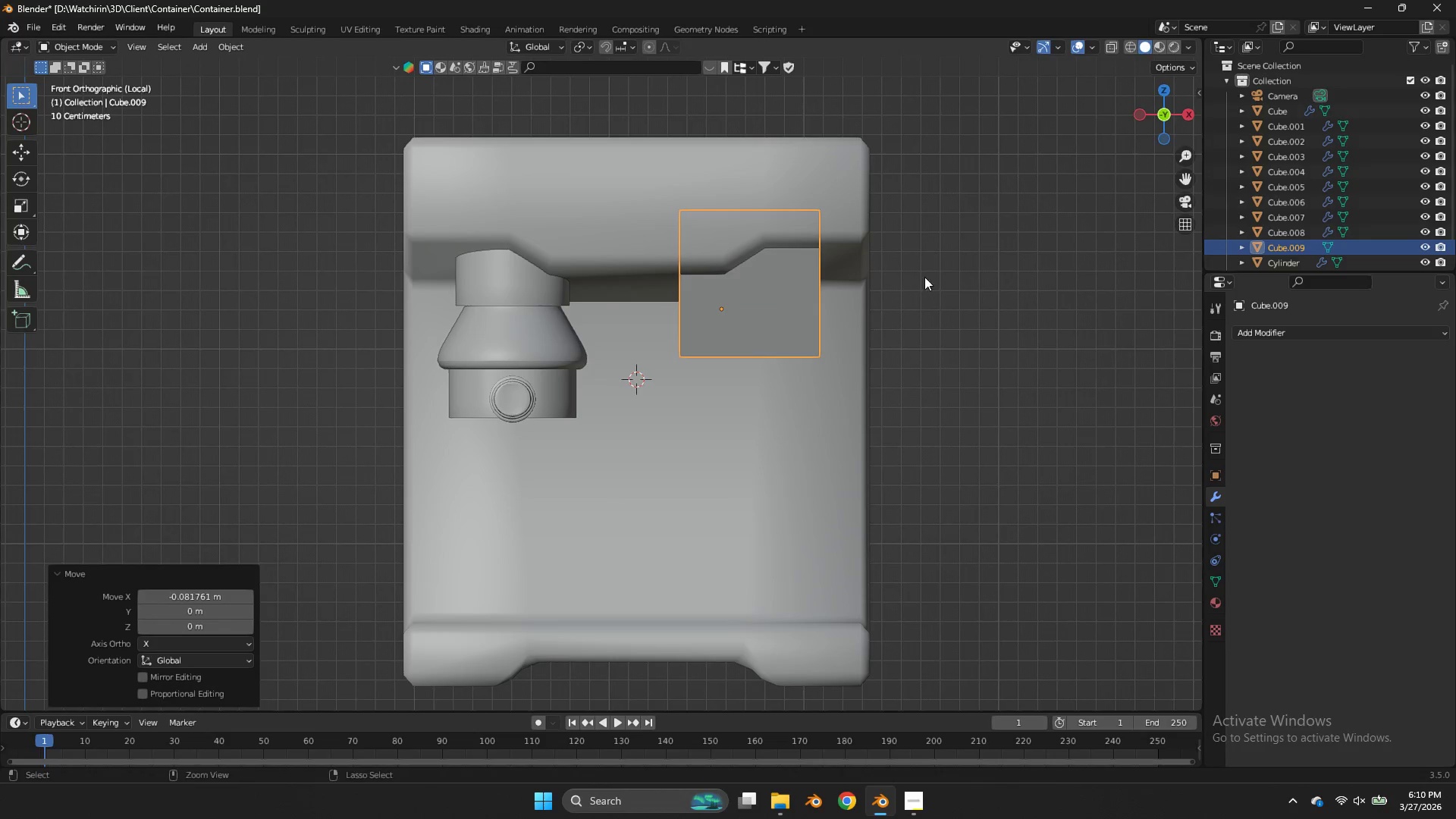 
key(Control+ControlLeft)
 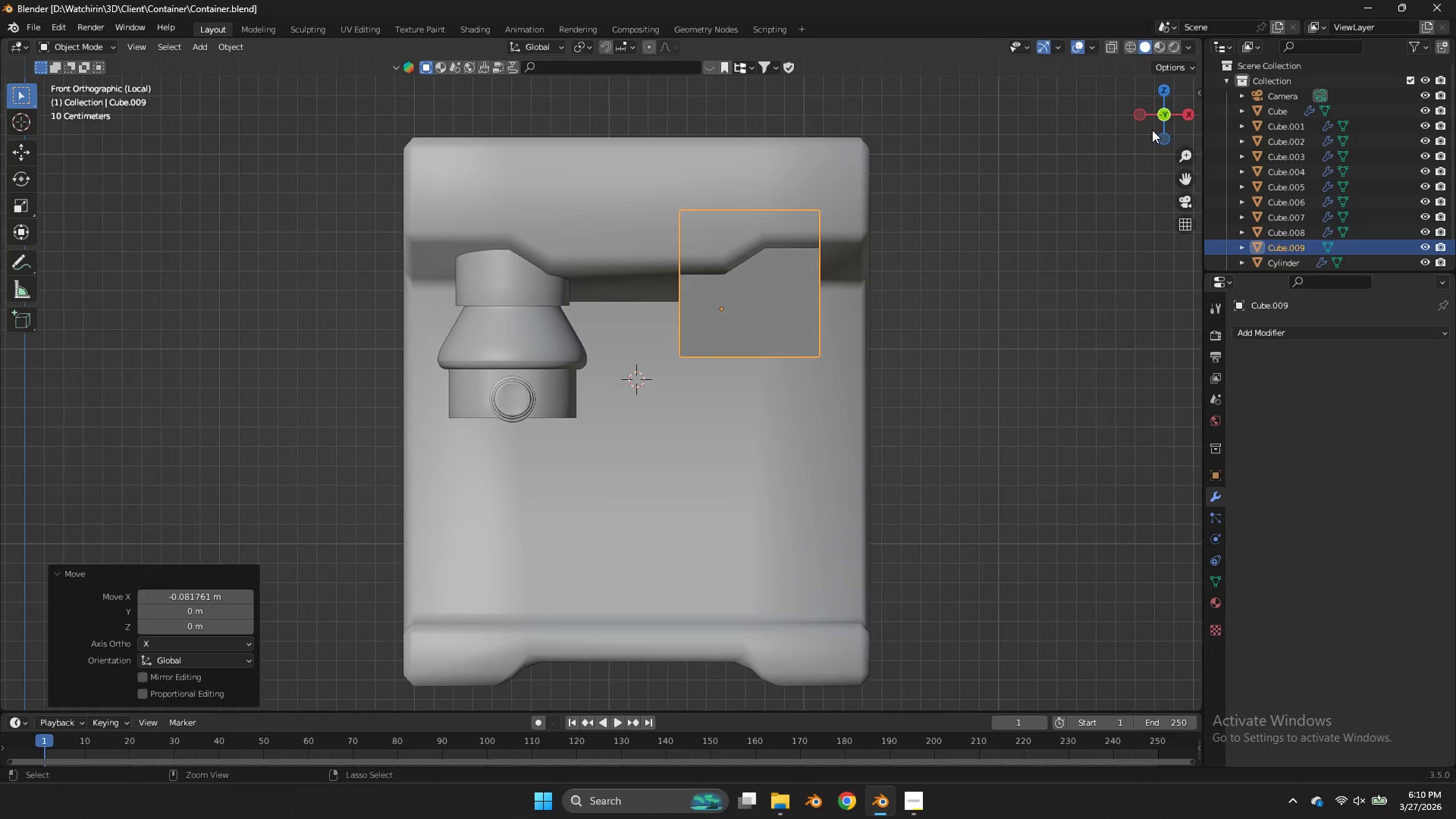 
key(Control+S)
 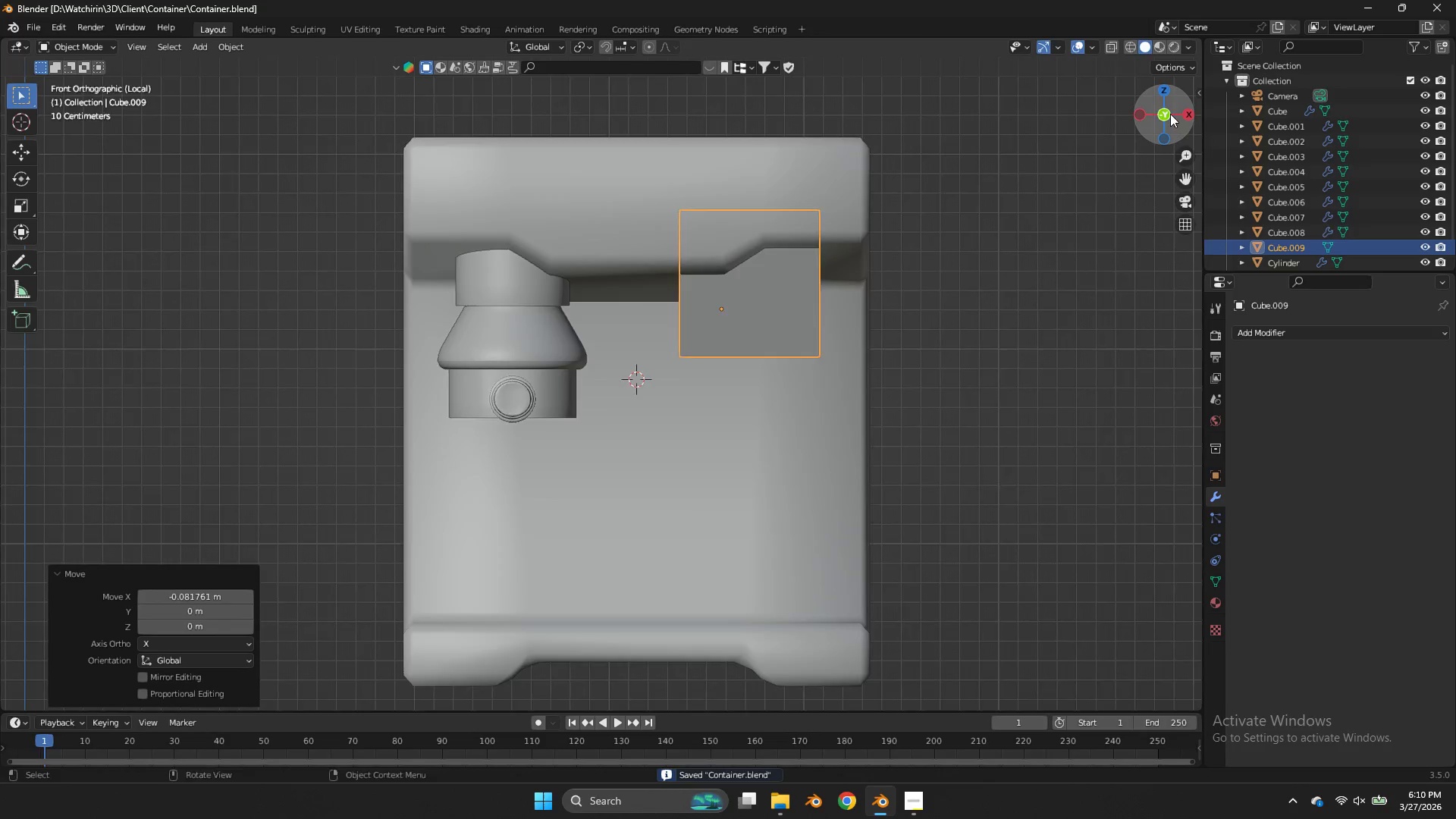 
left_click_drag(start_coordinate=[1168, 115], to_coordinate=[1154, 152])
 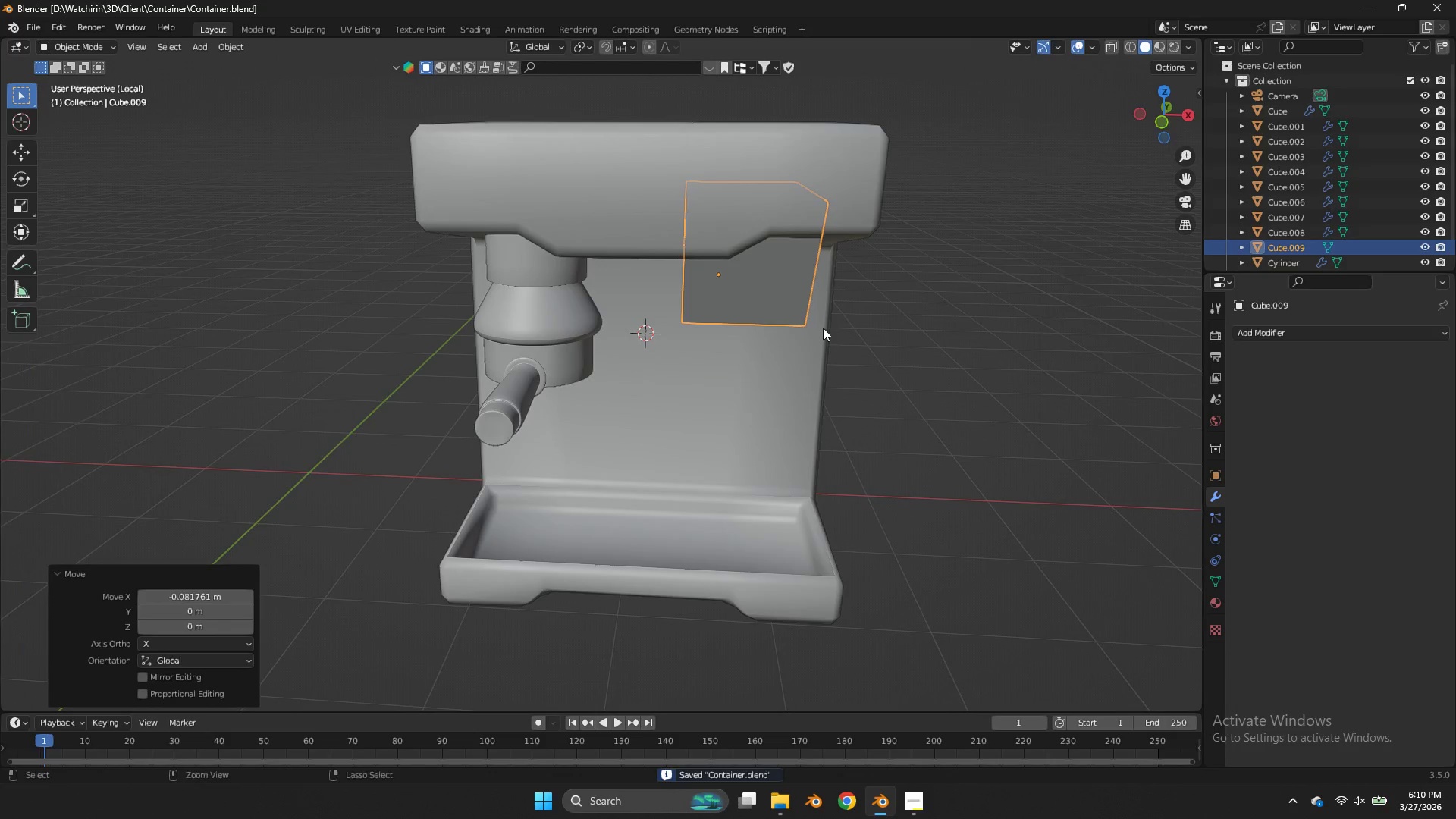 
key(Control+R)
 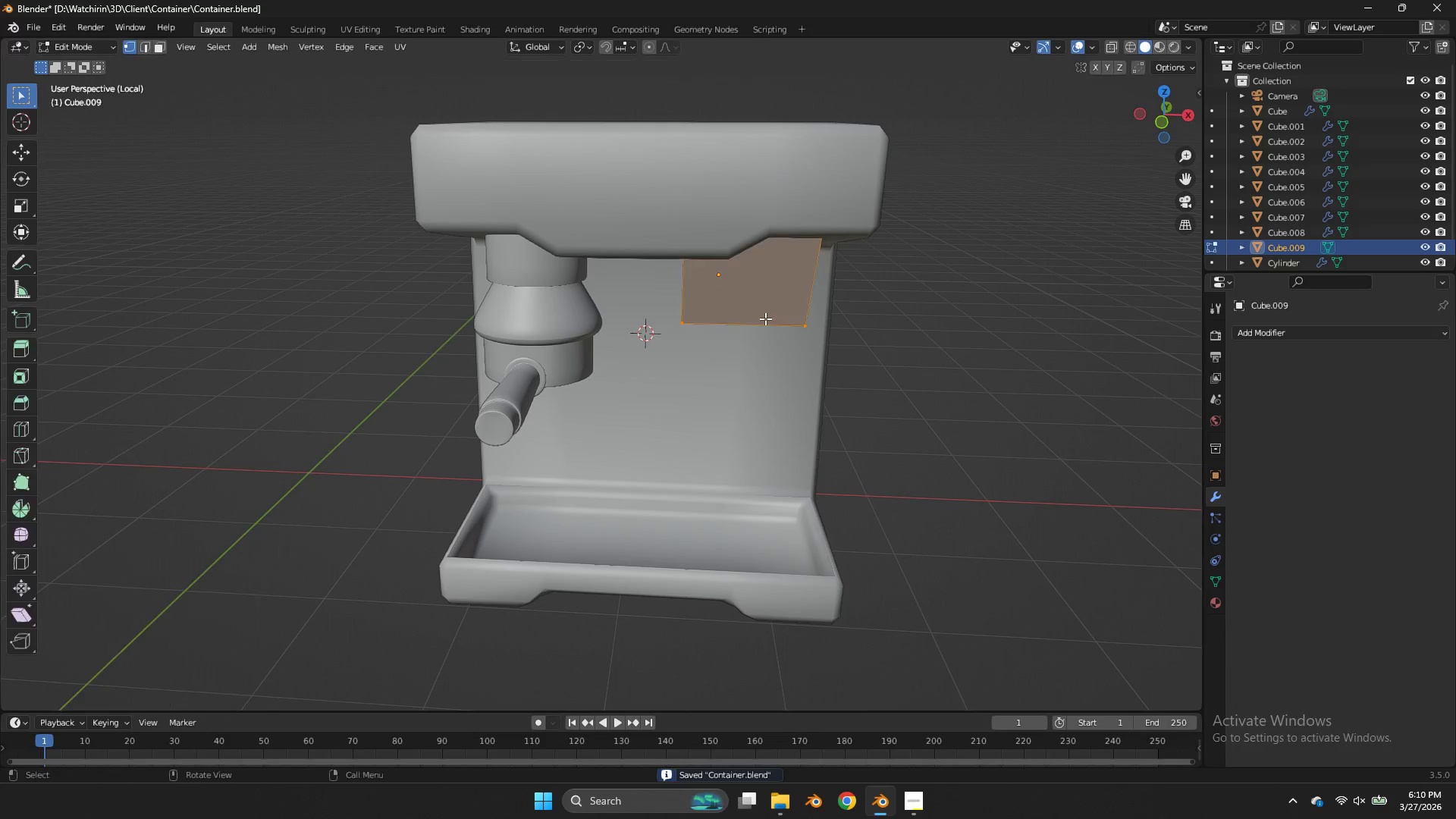 
key(Tab)
 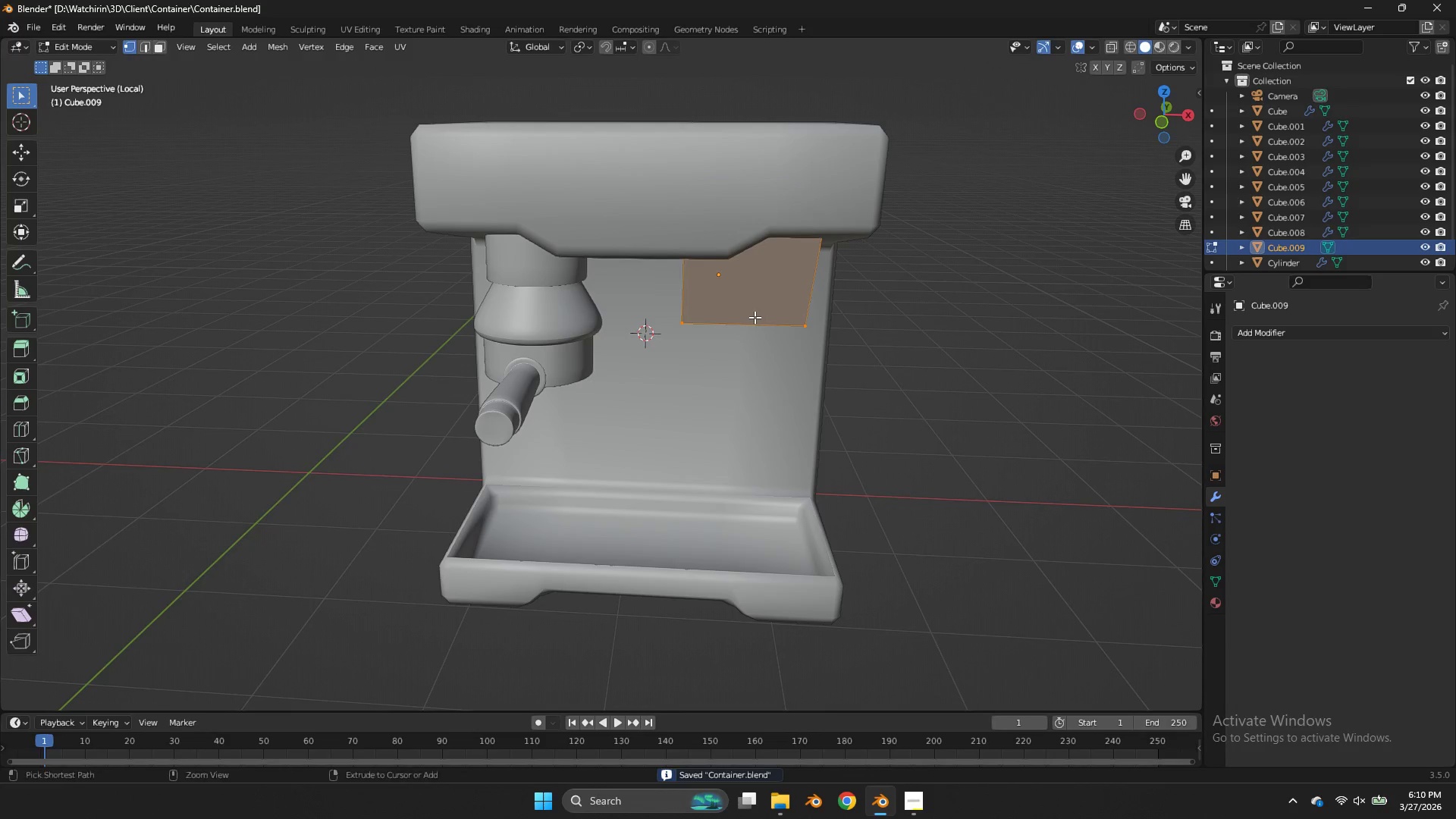 
key(Control+ControlLeft)
 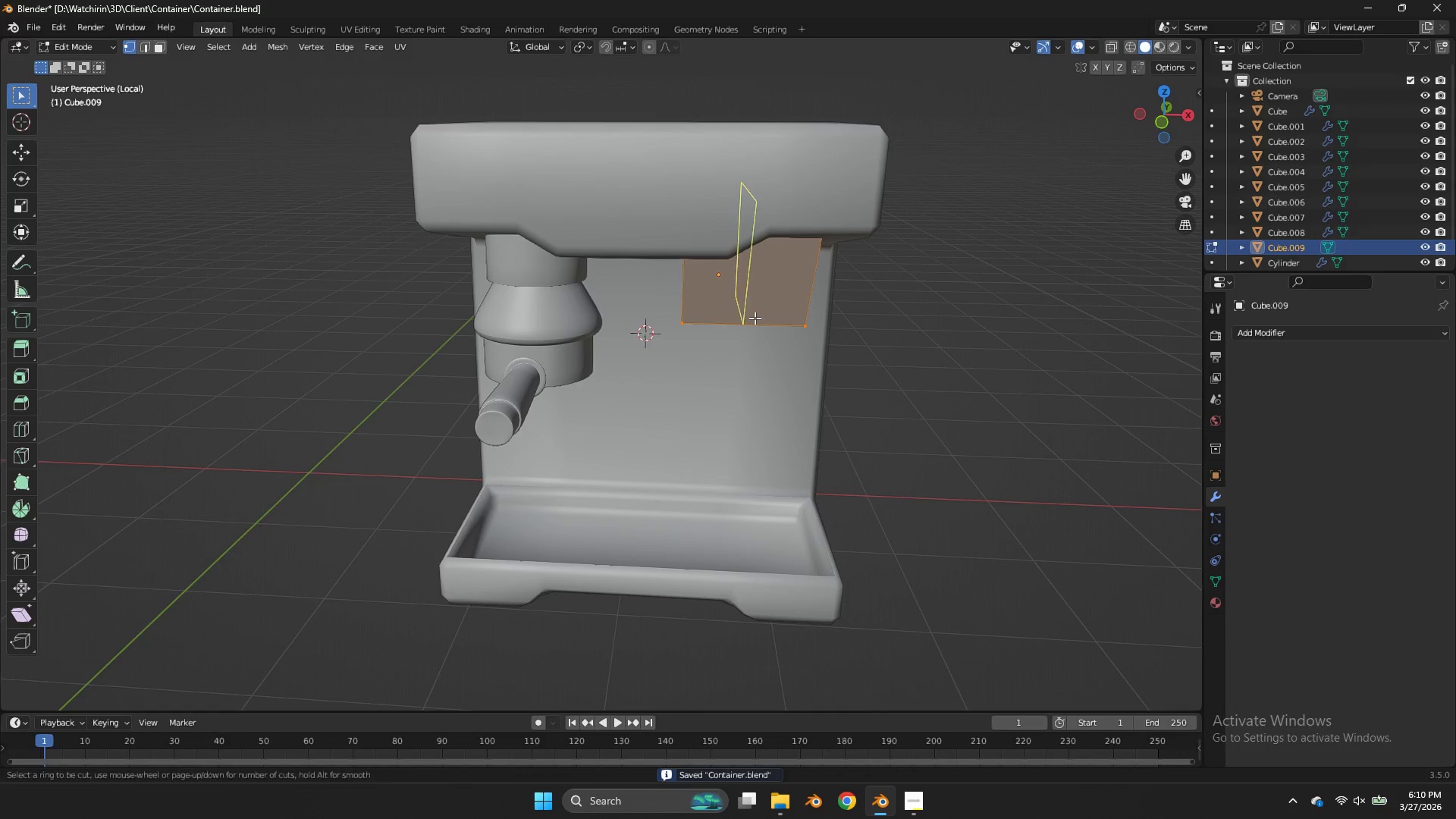 
key(Control+R)
 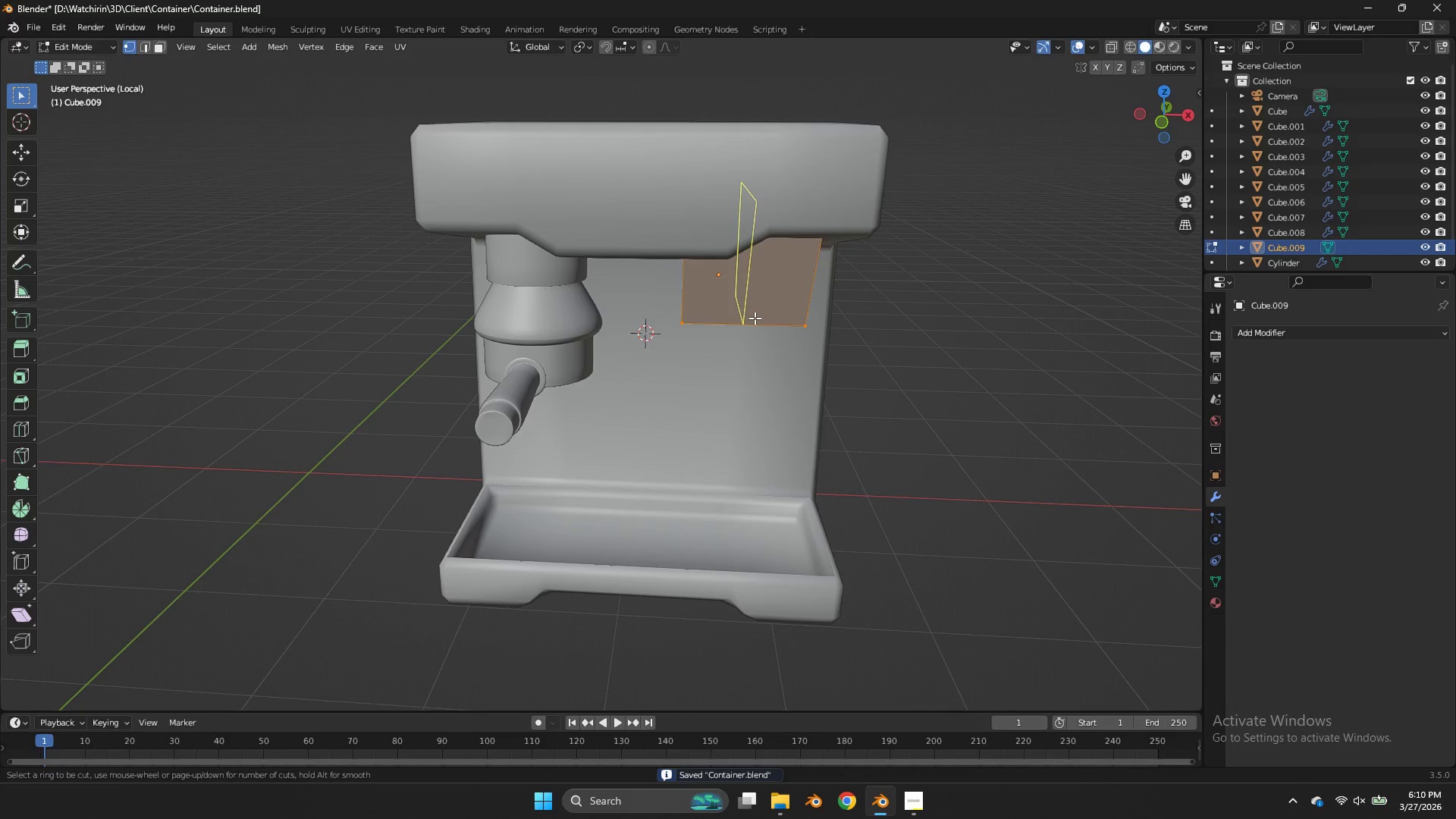 
left_click([755, 318])
 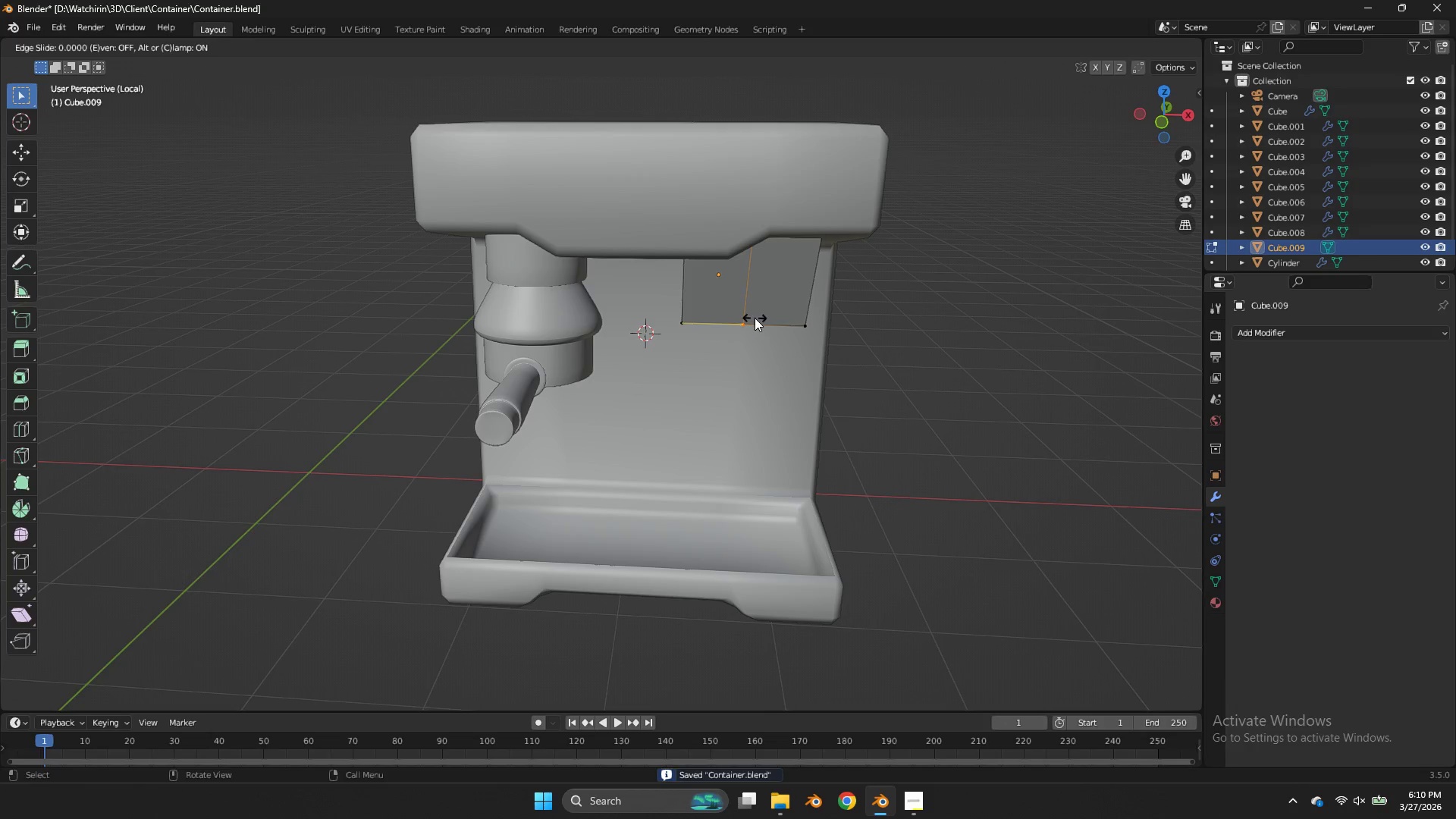 
right_click([755, 318])
 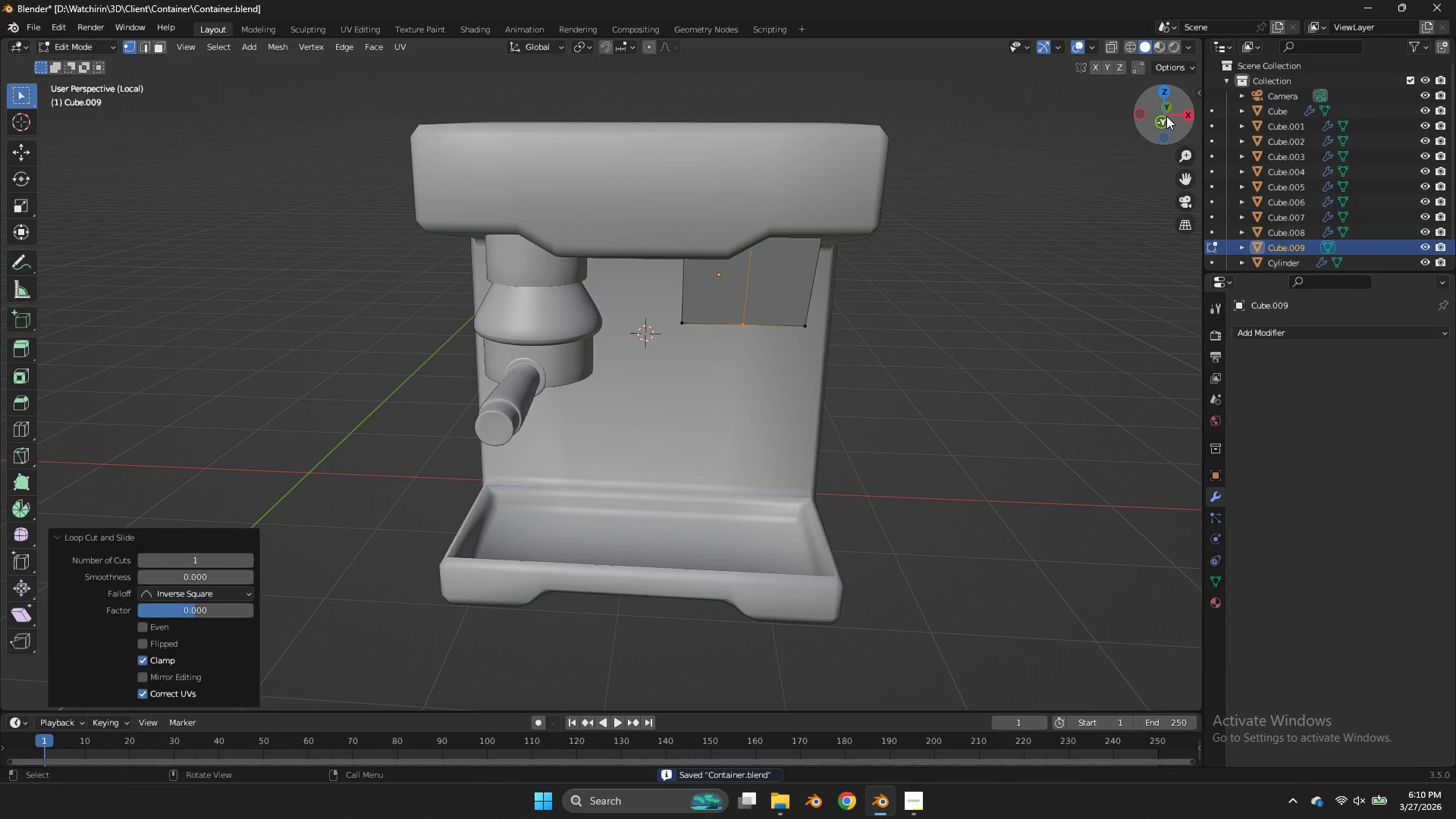 
left_click_drag(start_coordinate=[1166, 116], to_coordinate=[1093, 112])
 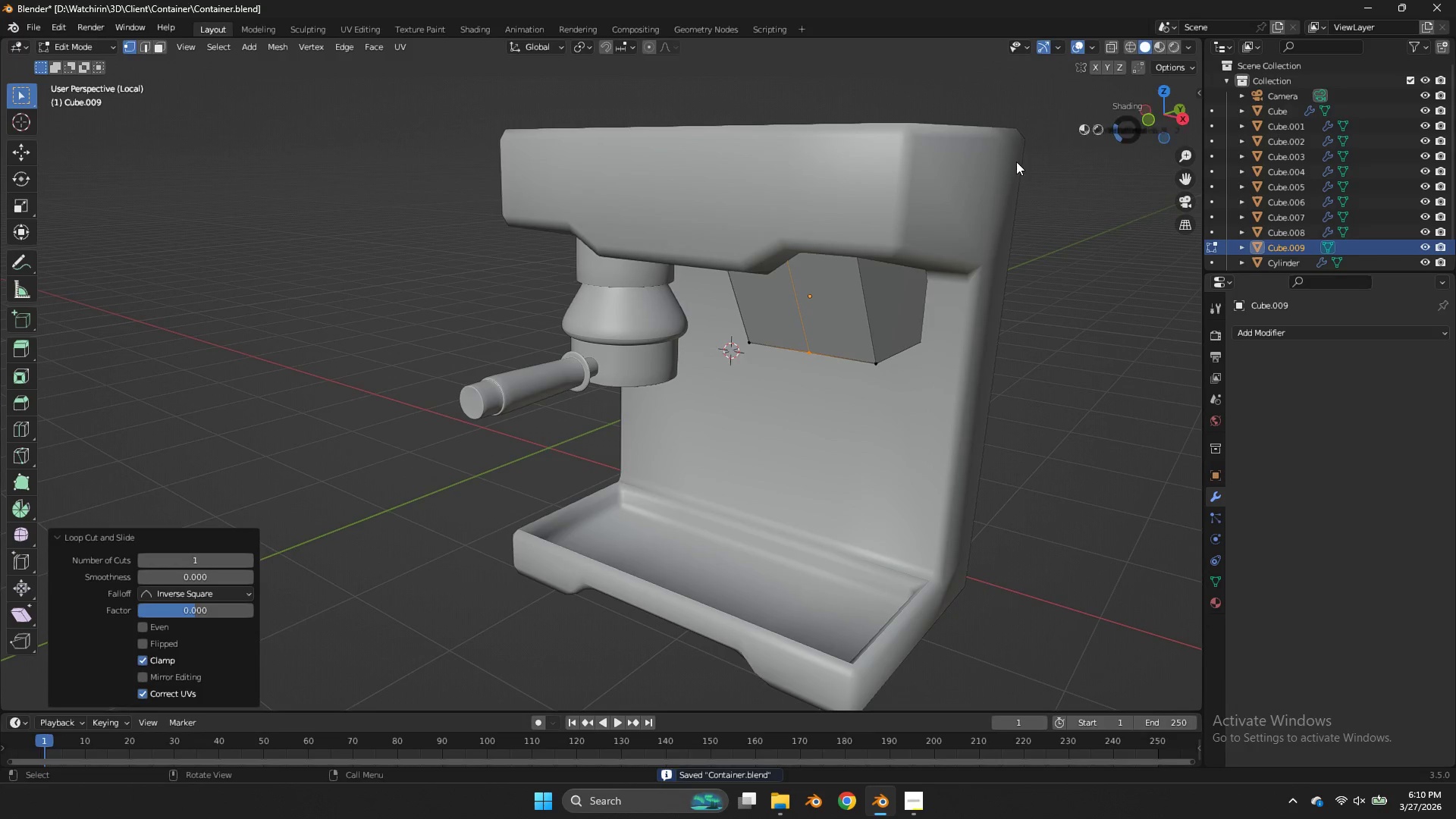 
key(Z)
 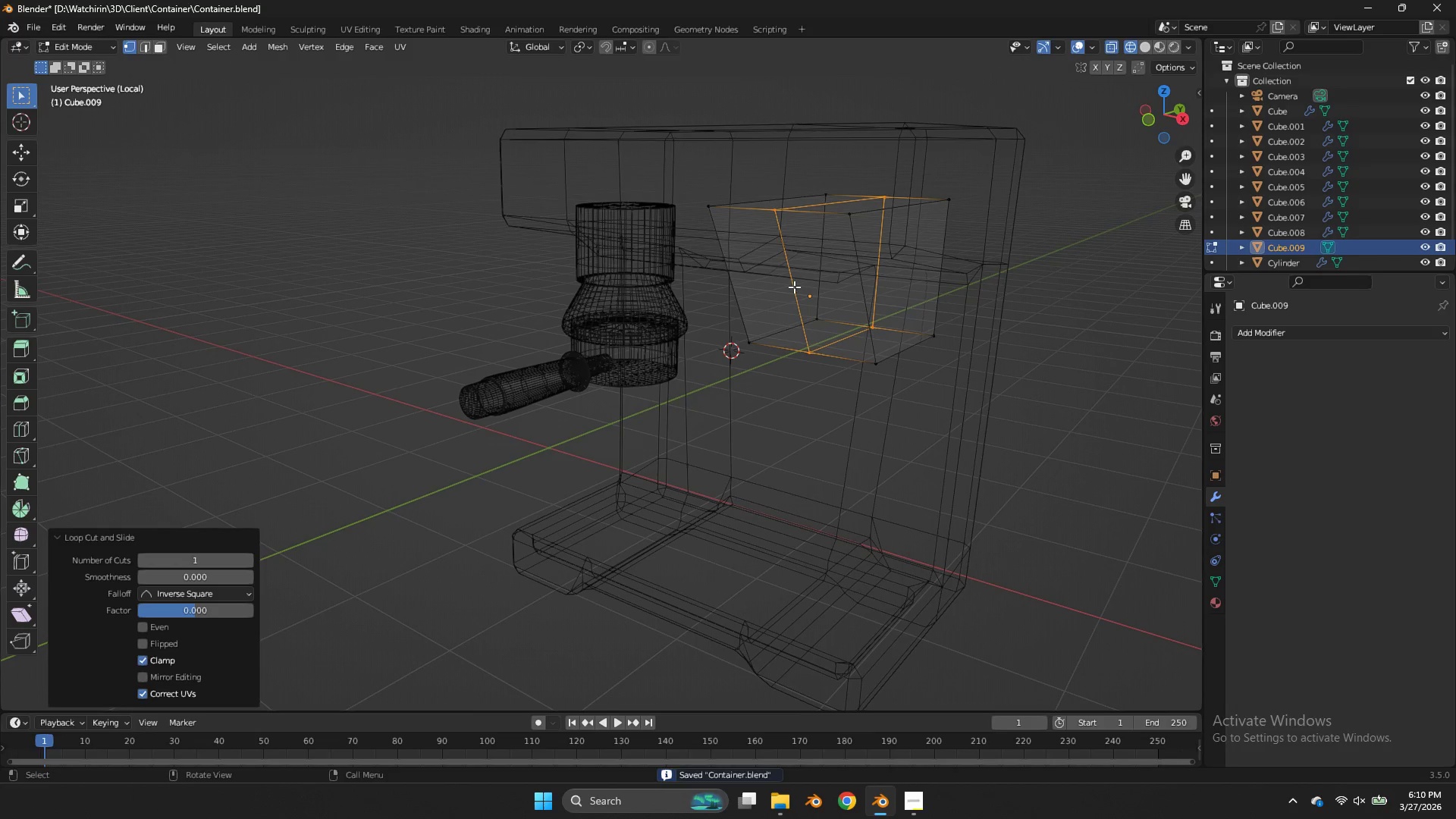 
left_click([794, 287])
 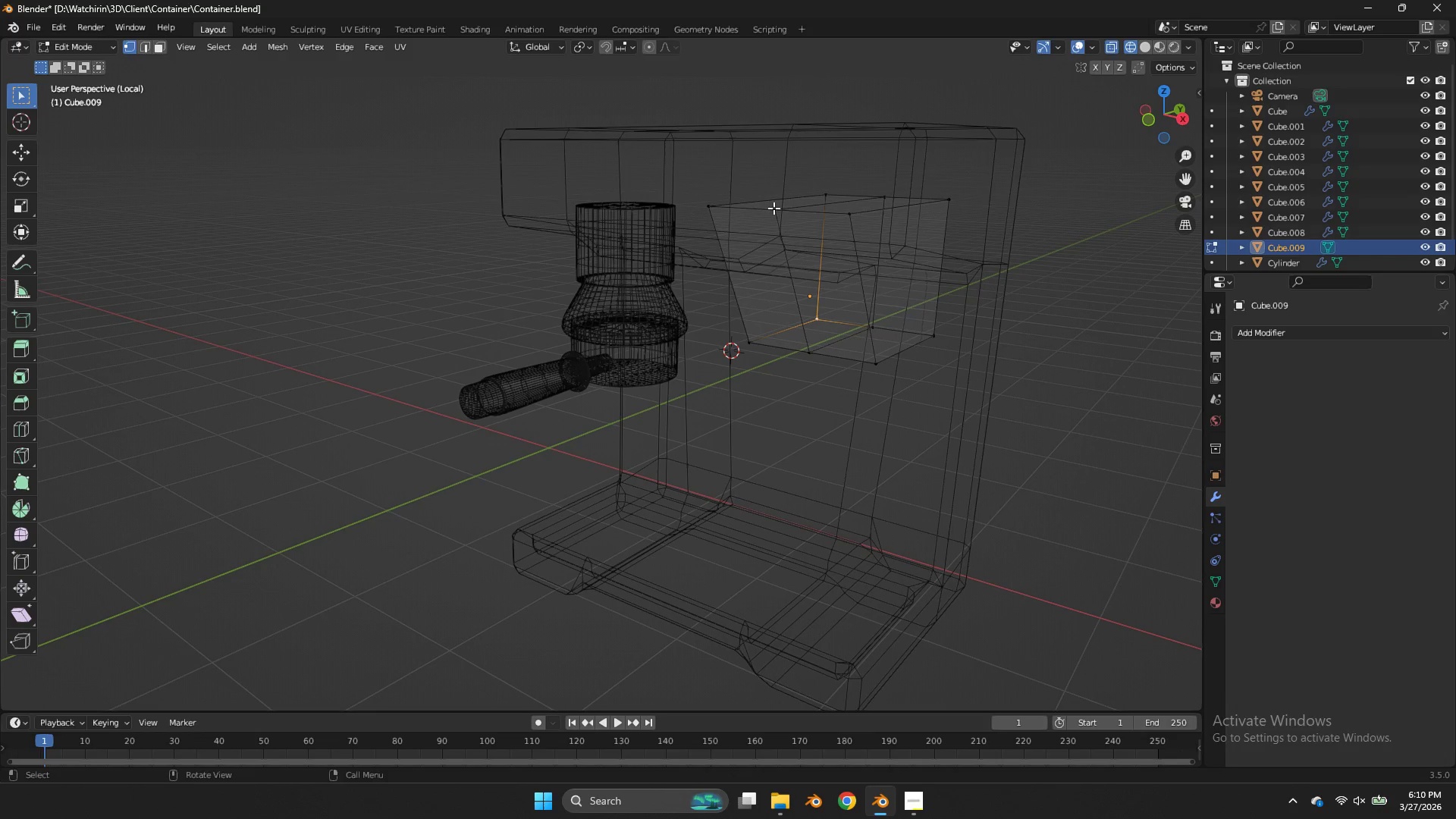 
left_click([774, 208])
 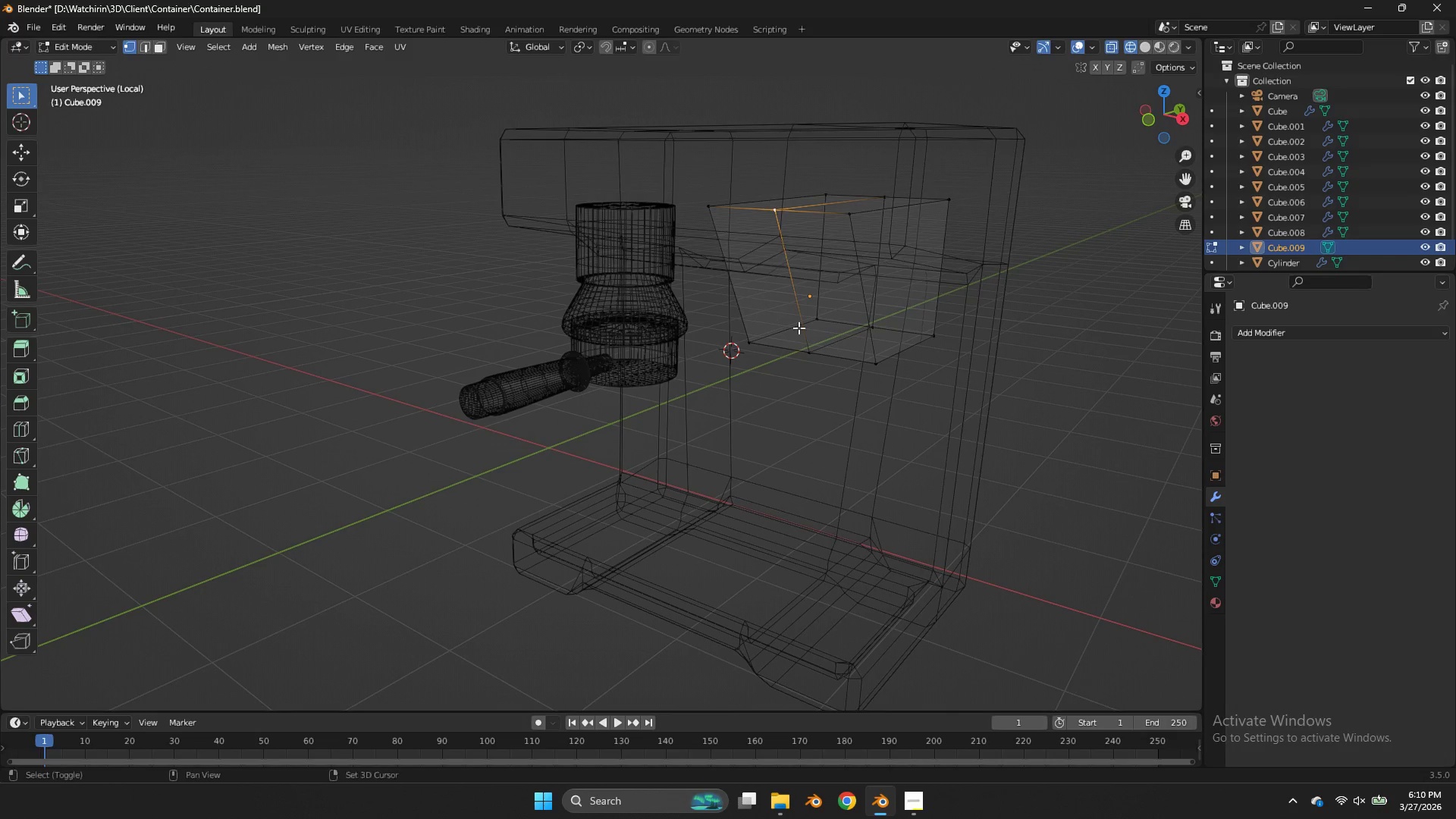 
hold_key(key=ShiftLeft, duration=0.45)
double_click([803, 344])
 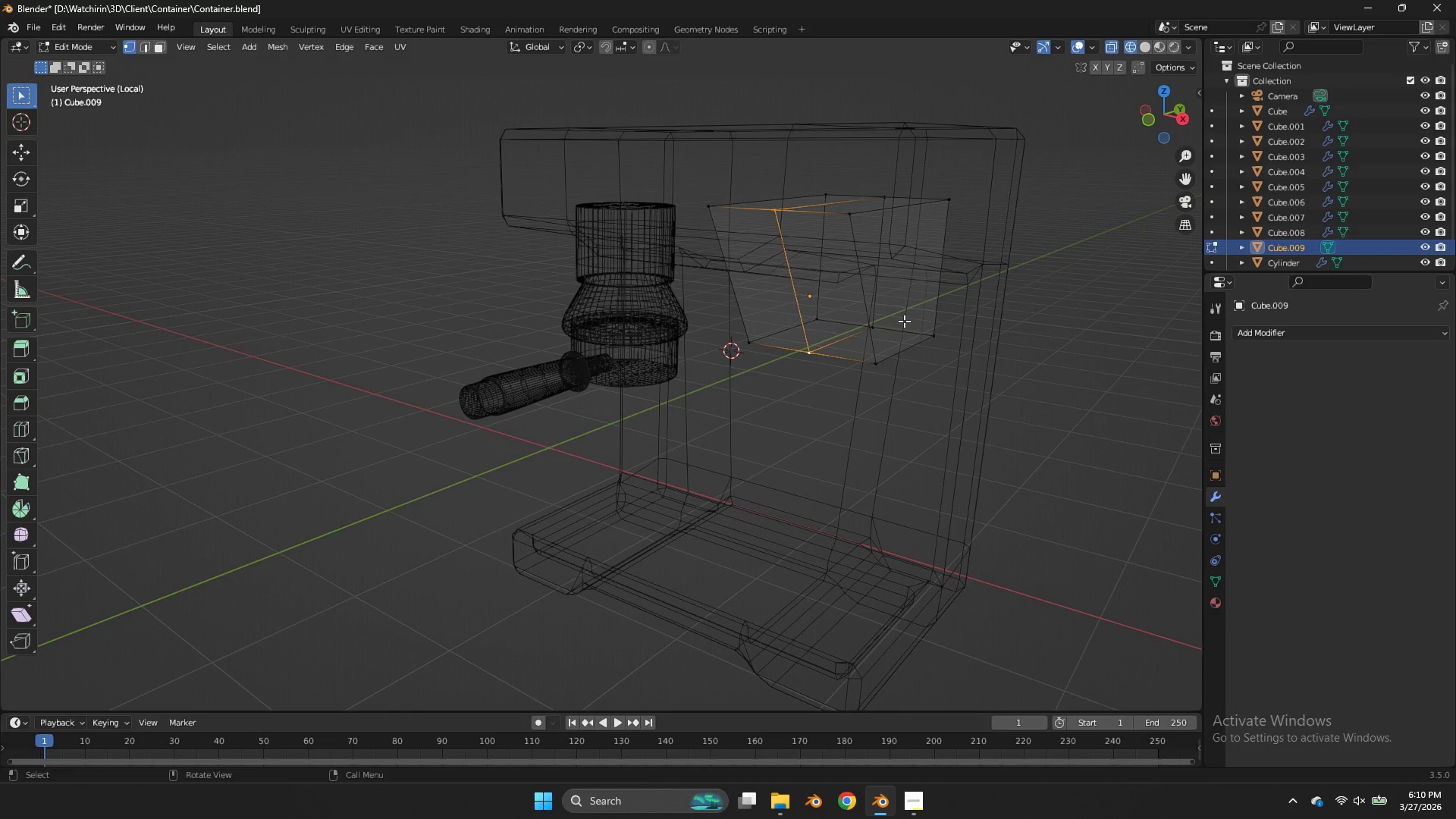 
type(gy)
 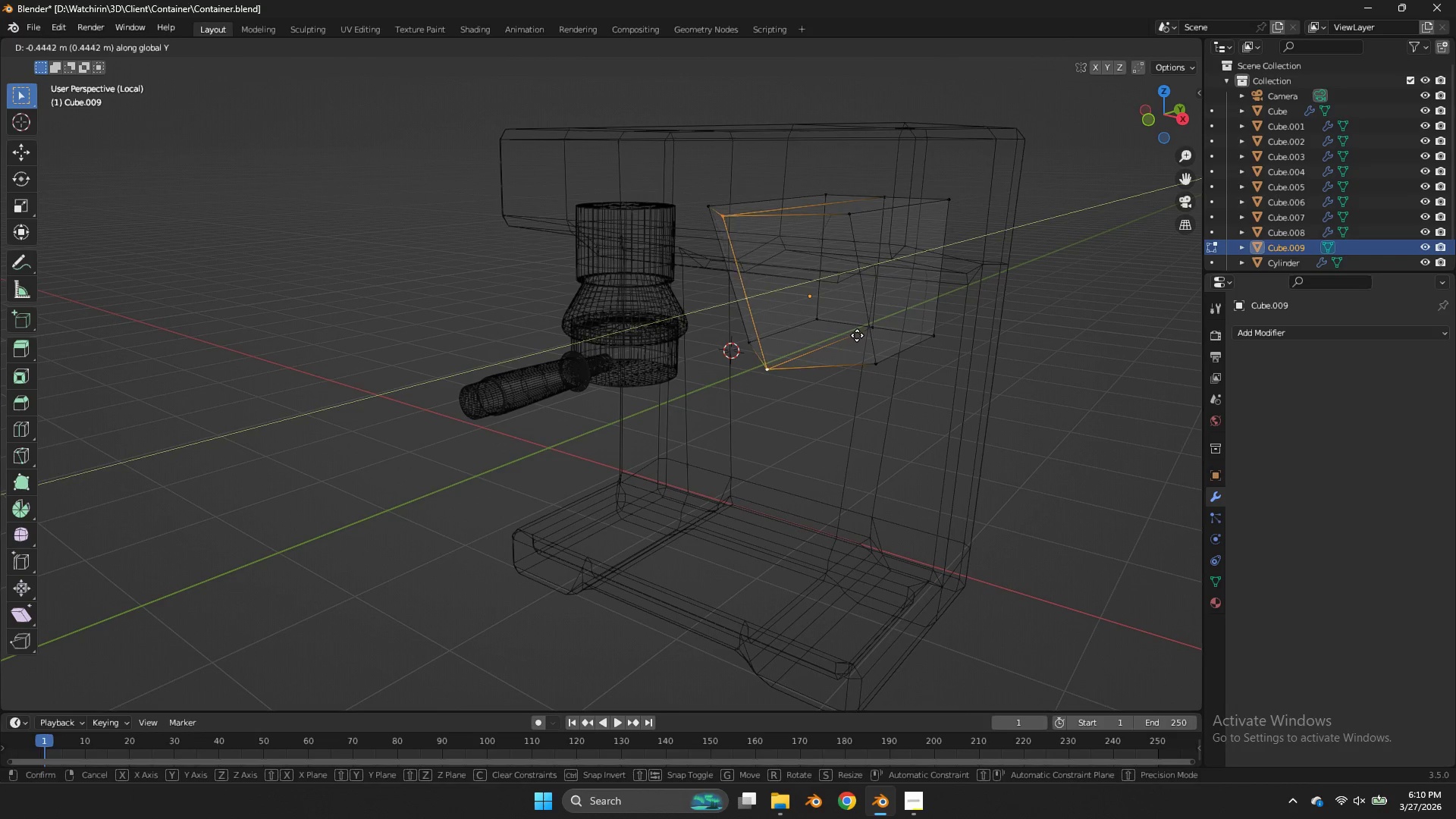 
left_click([853, 335])
 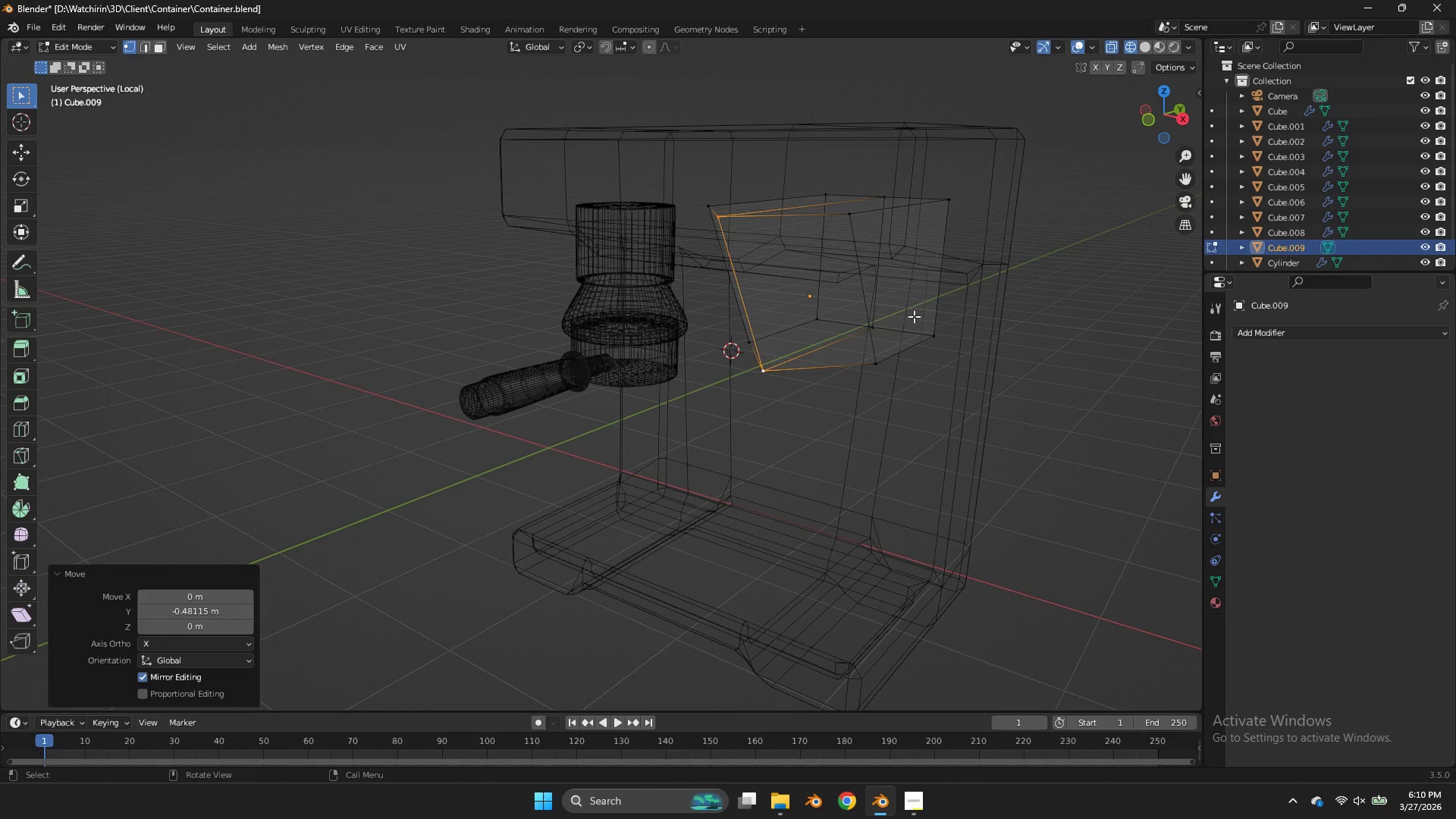 
type(zgy)
 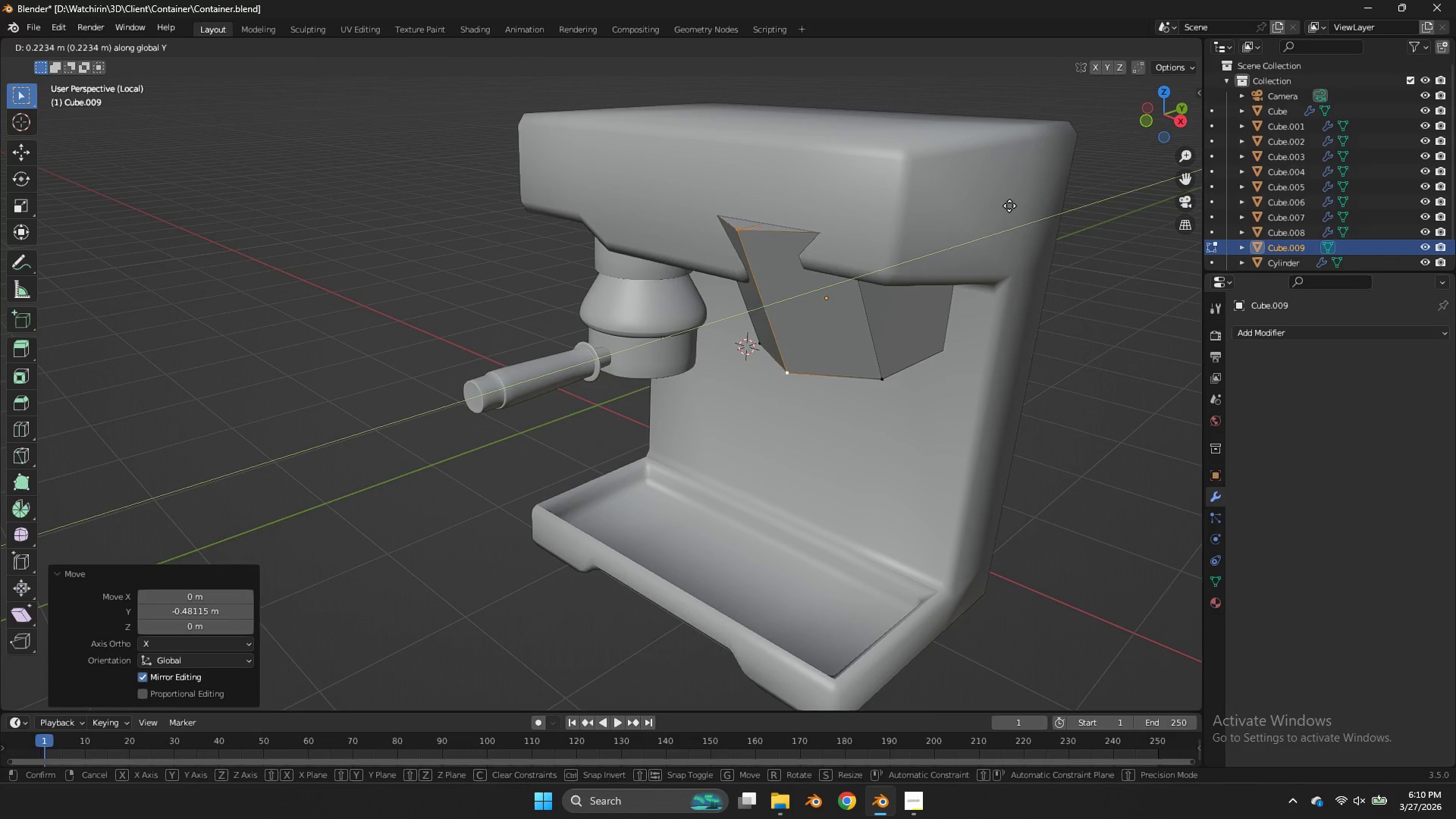 
left_click_drag(start_coordinate=[1172, 119], to_coordinate=[1153, 131])
 